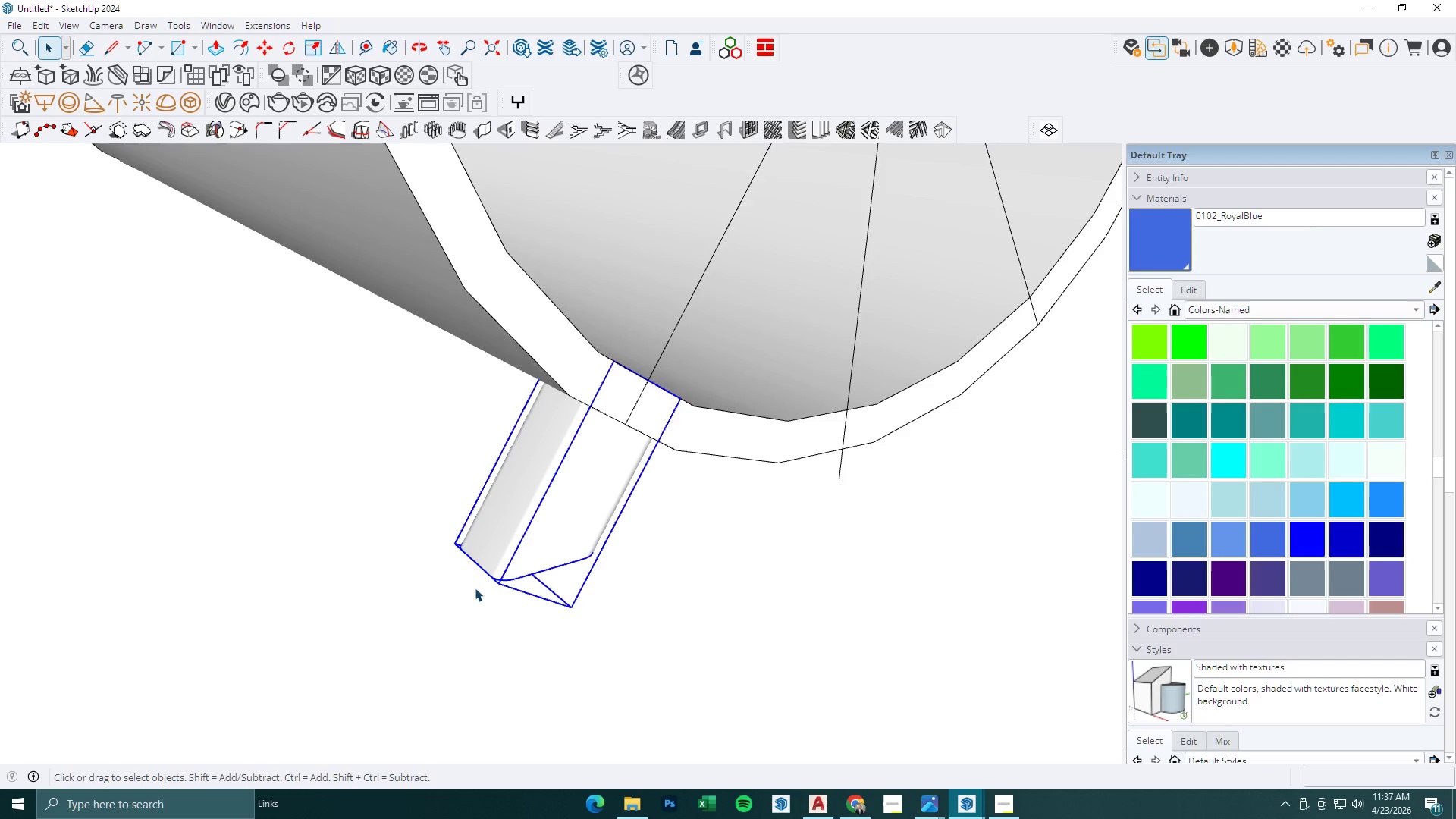 
key(Escape)
 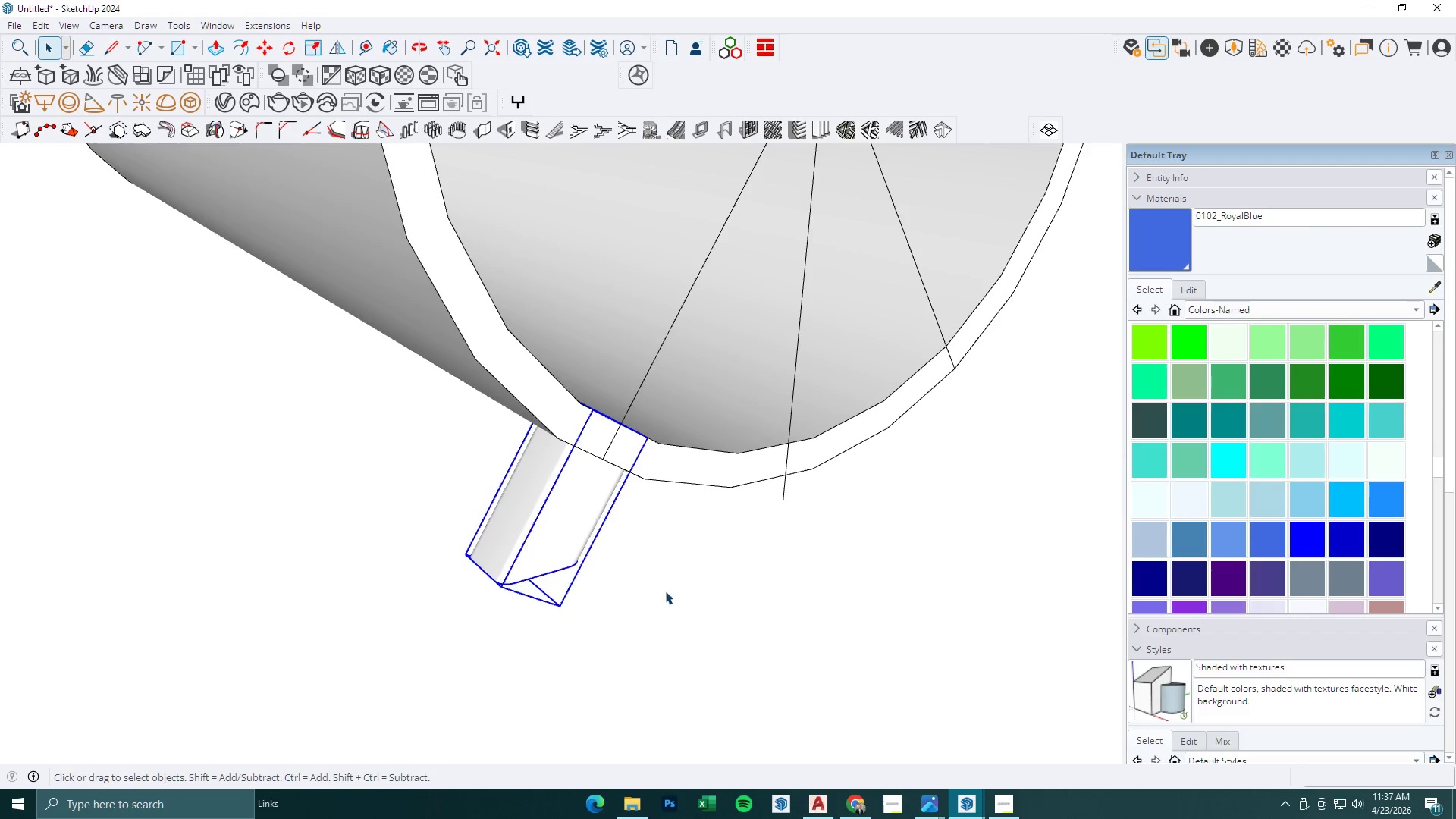 
left_click([665, 591])
 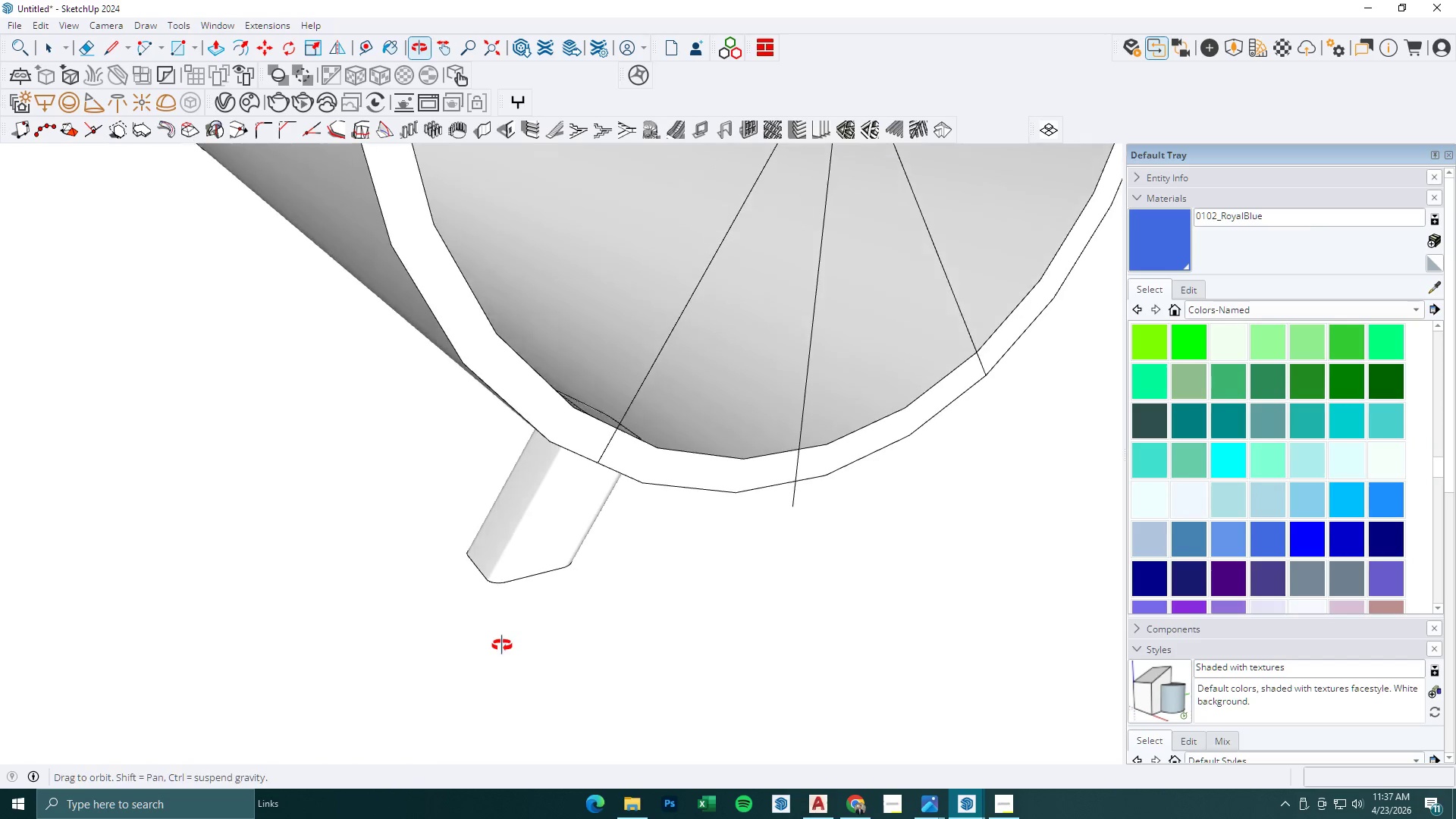 
scroll: coordinate [531, 601], scroll_direction: down, amount: 2.0
 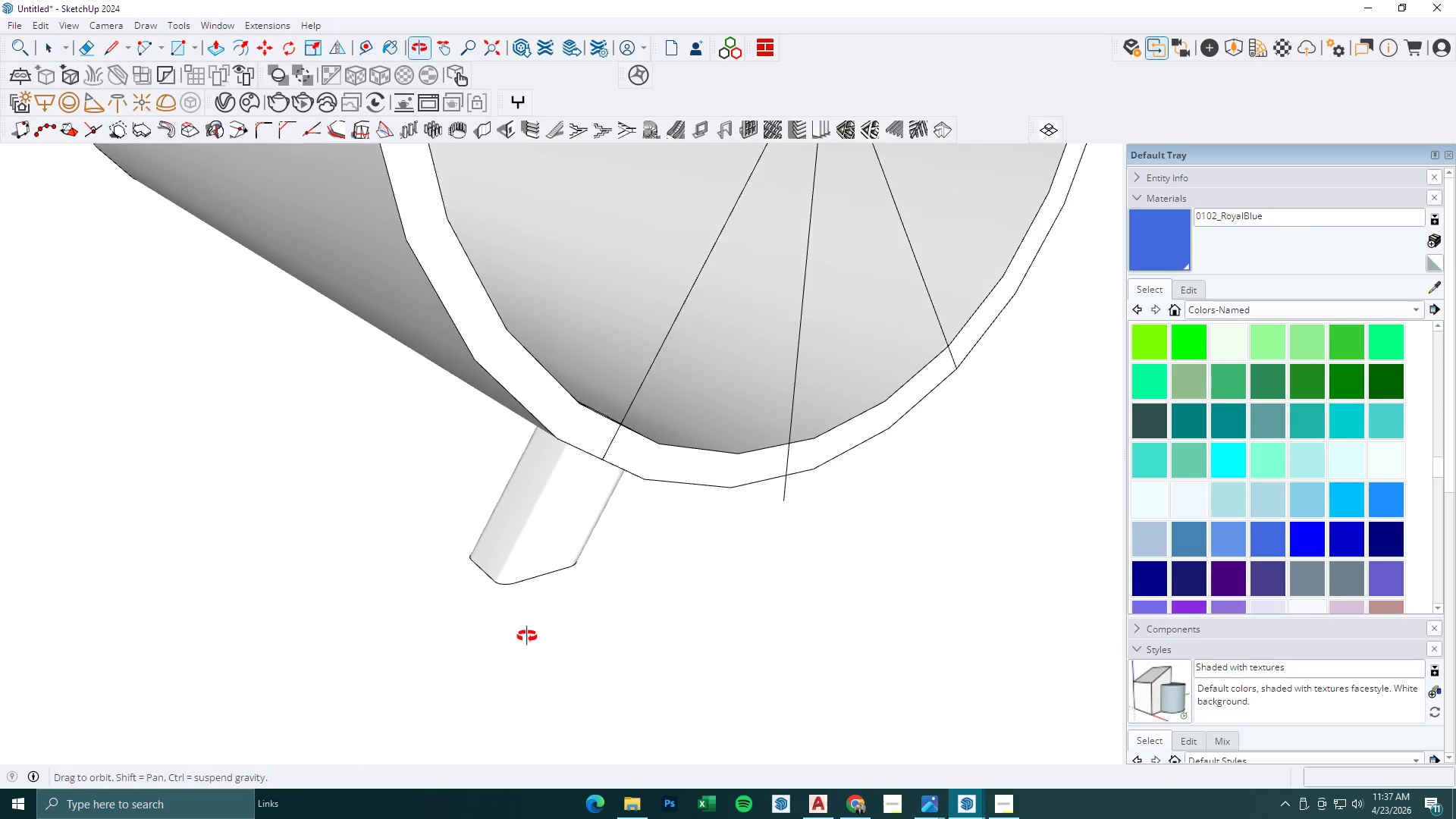 
key(R)
 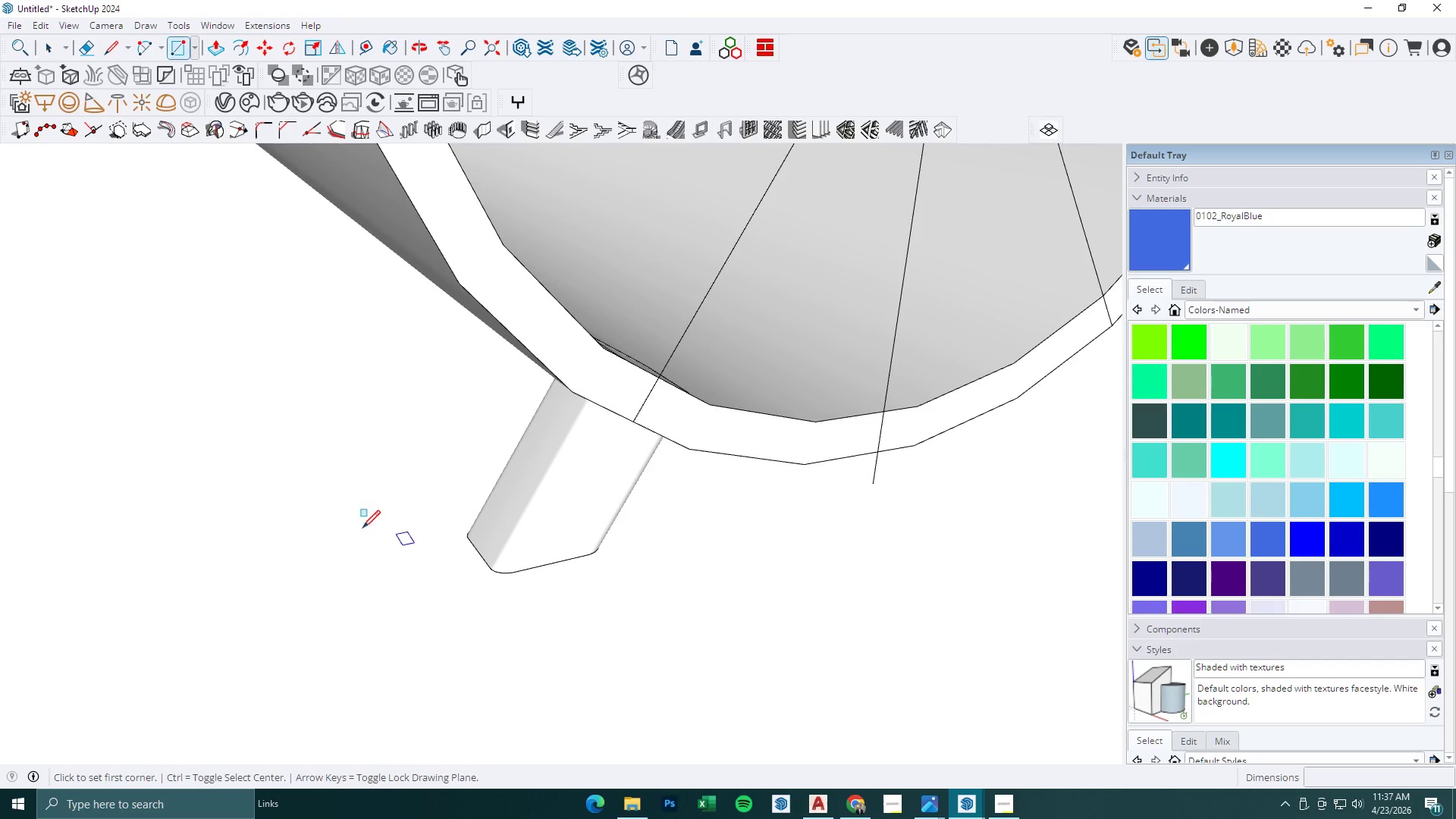 
left_click([361, 528])
 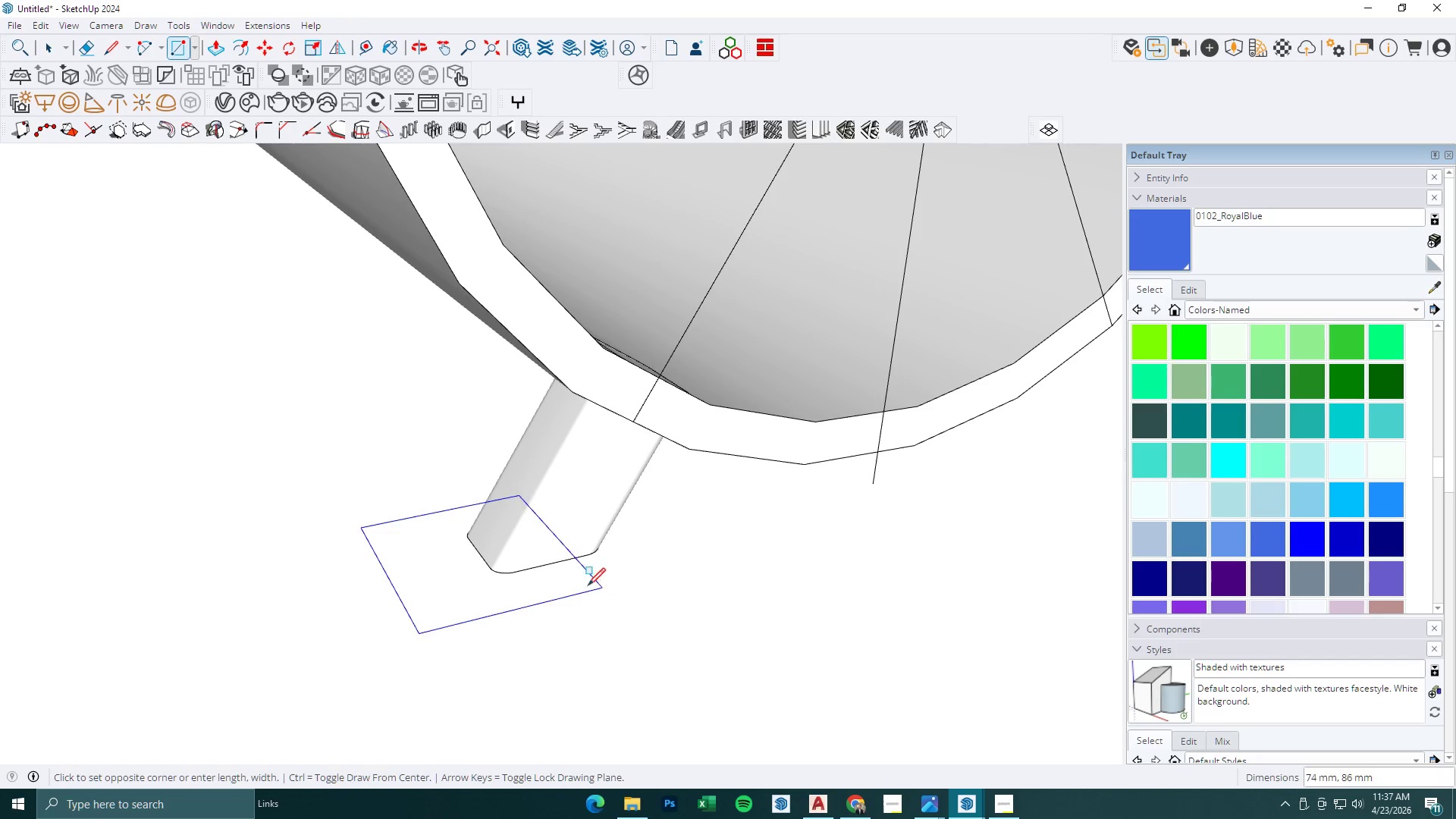 
scroll: coordinate [460, 614], scroll_direction: up, amount: 3.0
 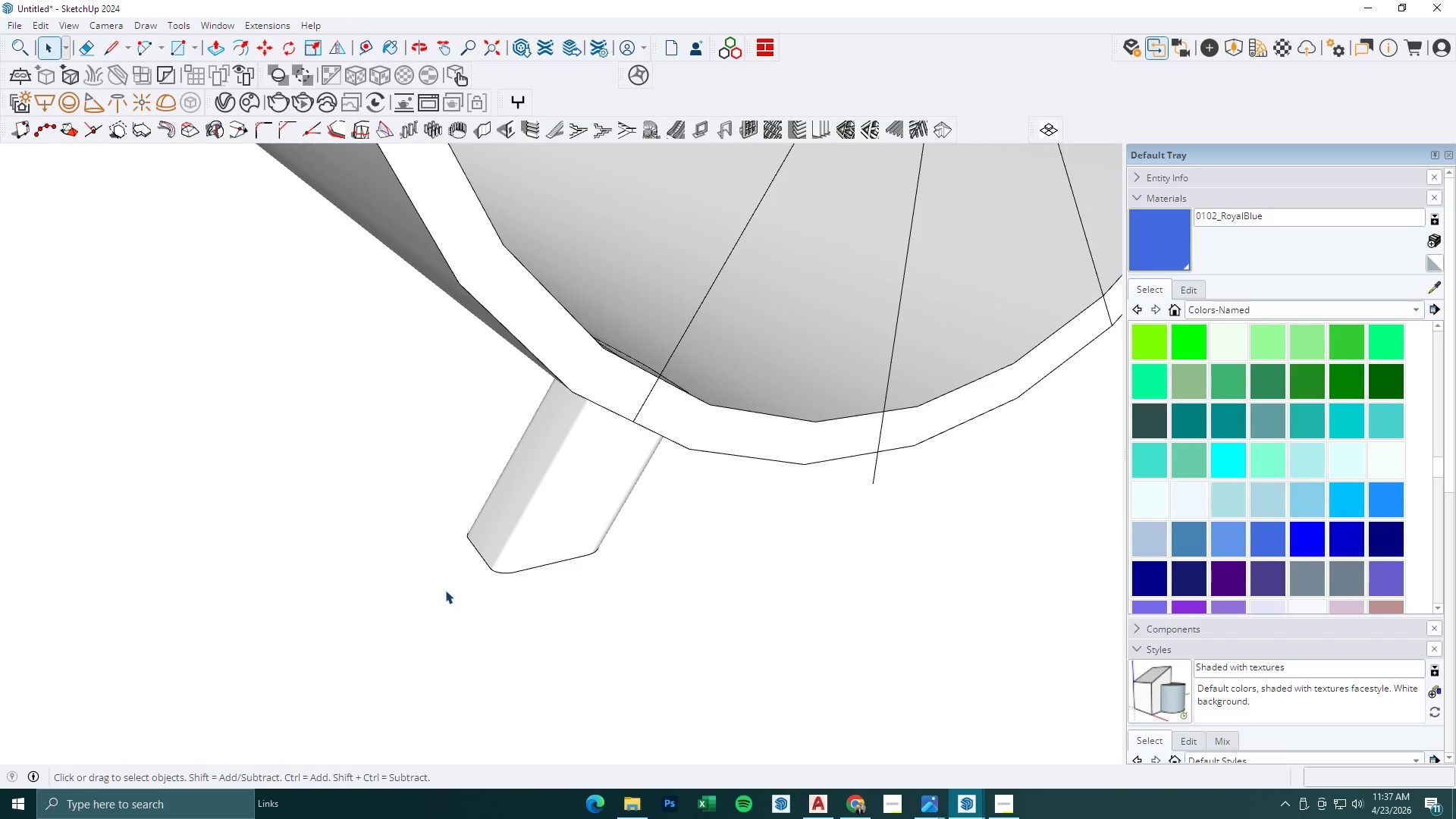 
key(Escape)
 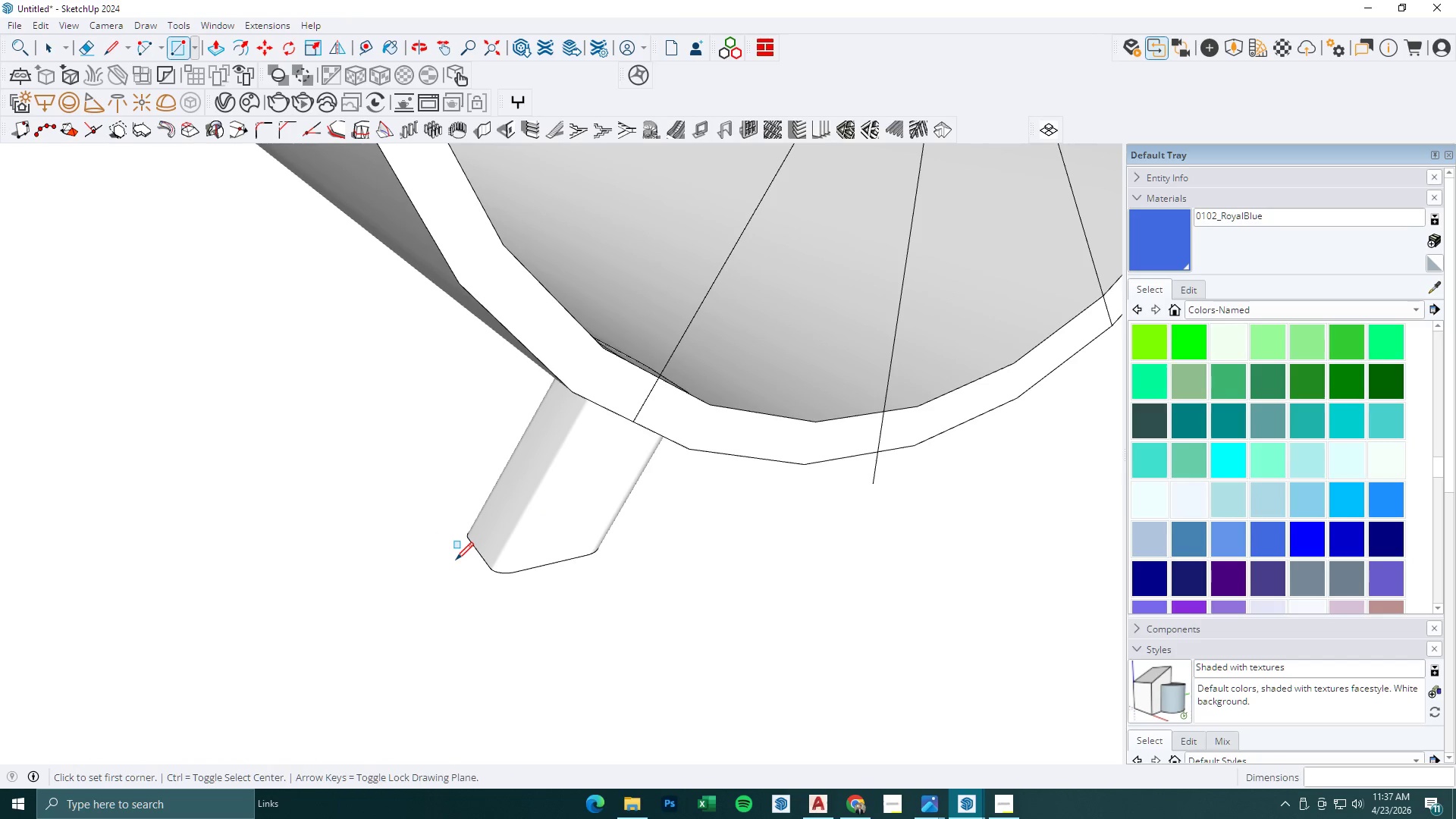 
key(R)
 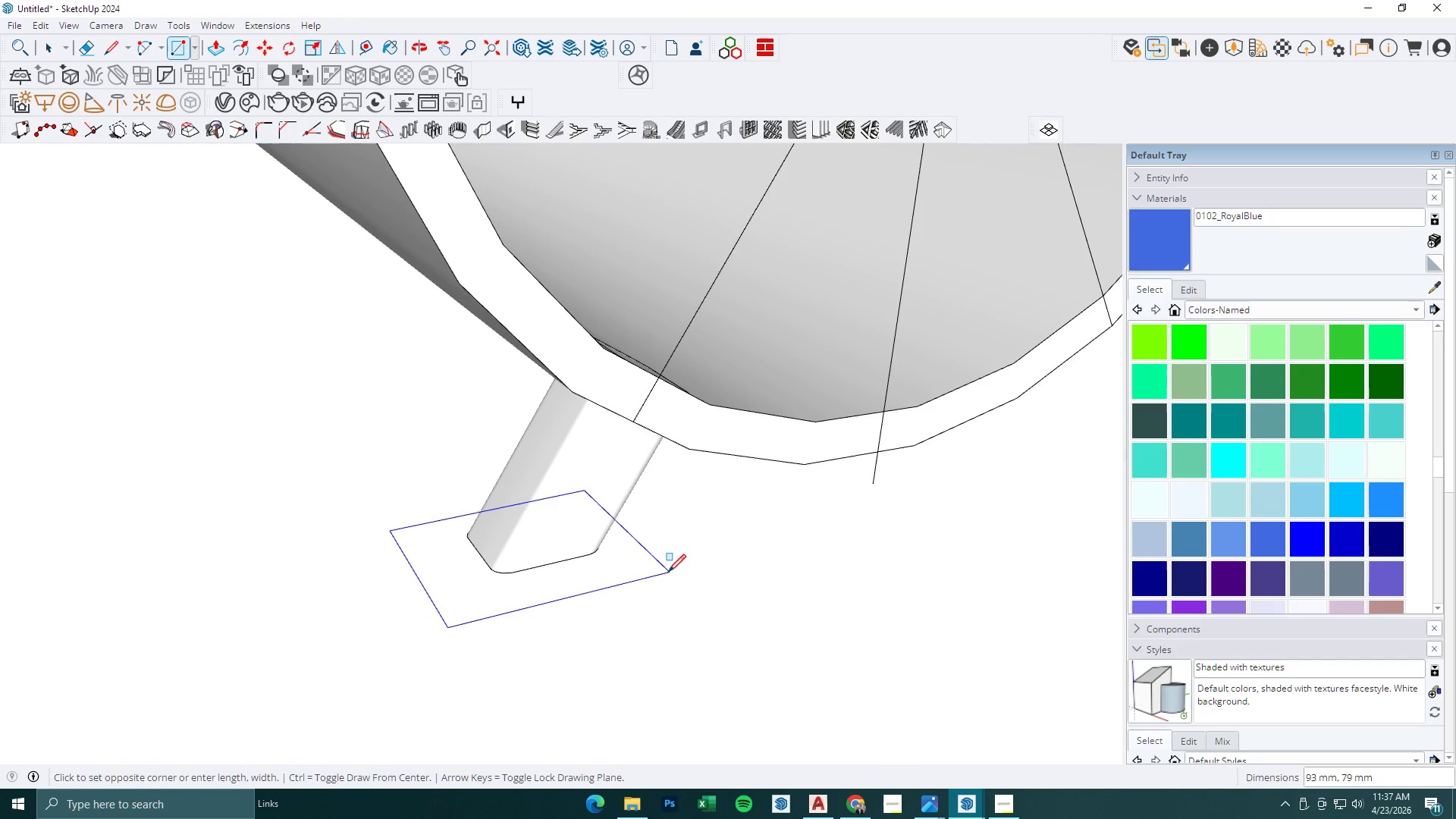 
type(75,75)
 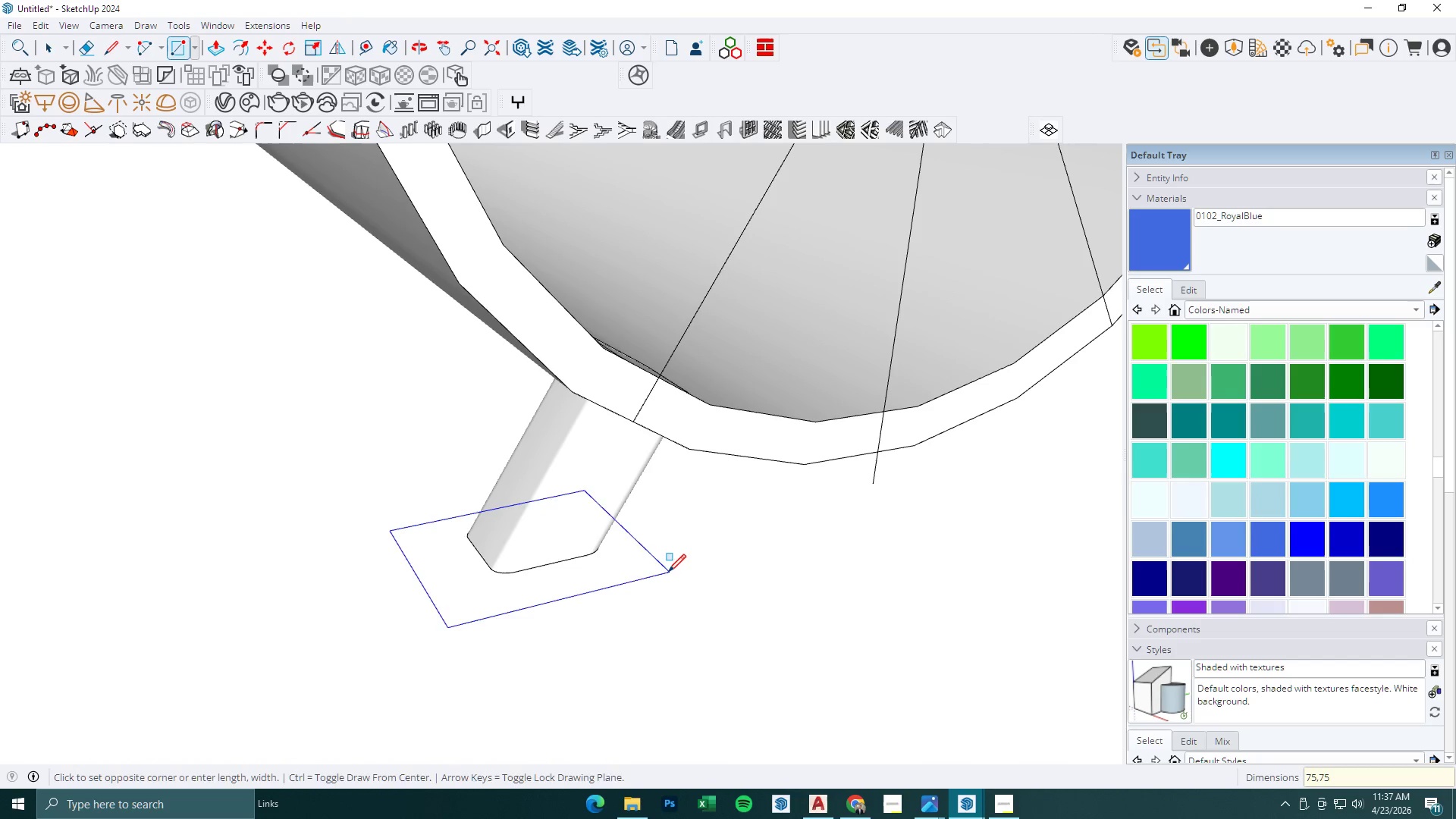 
key(Enter)
 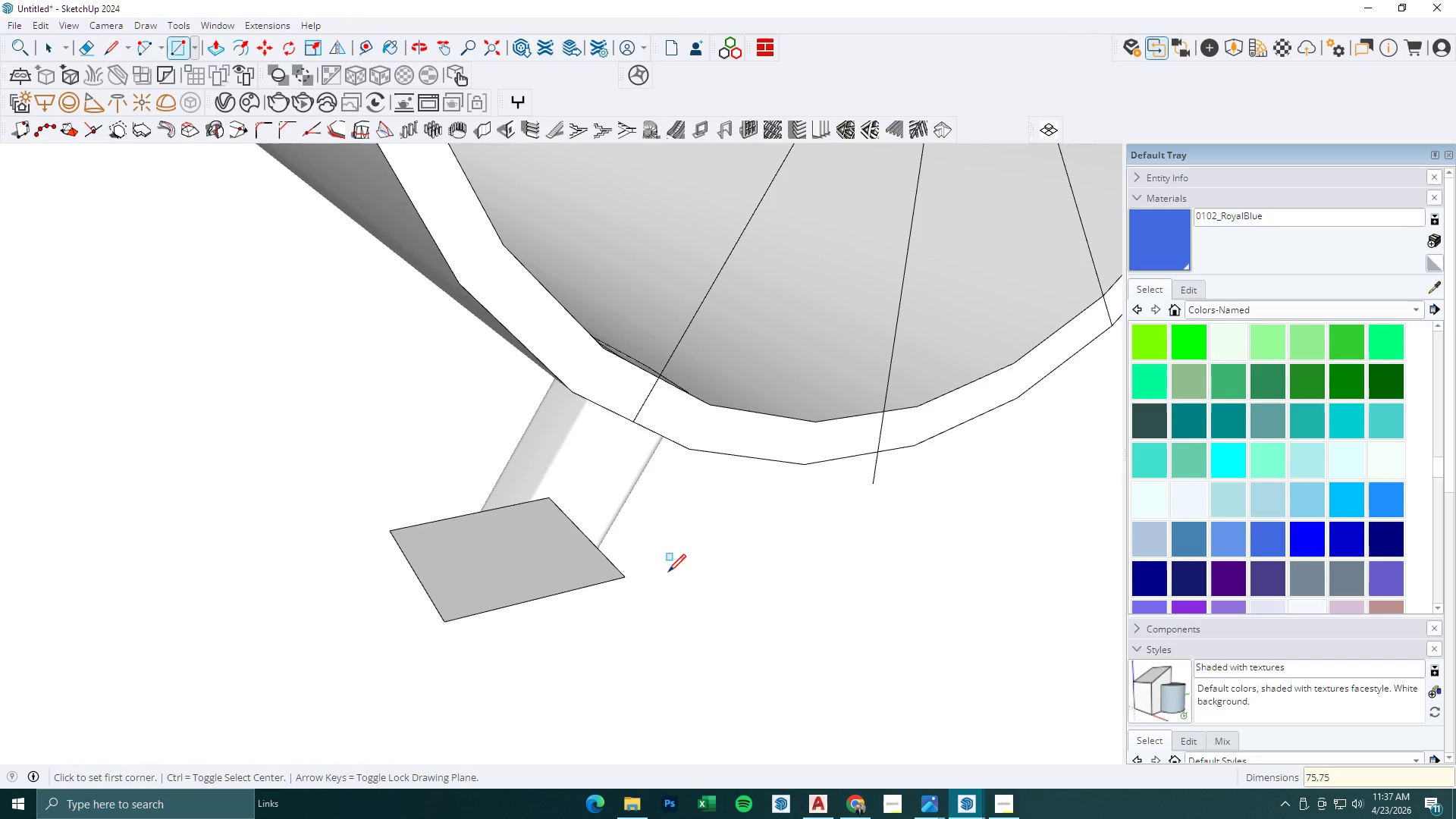 
key(Space)
 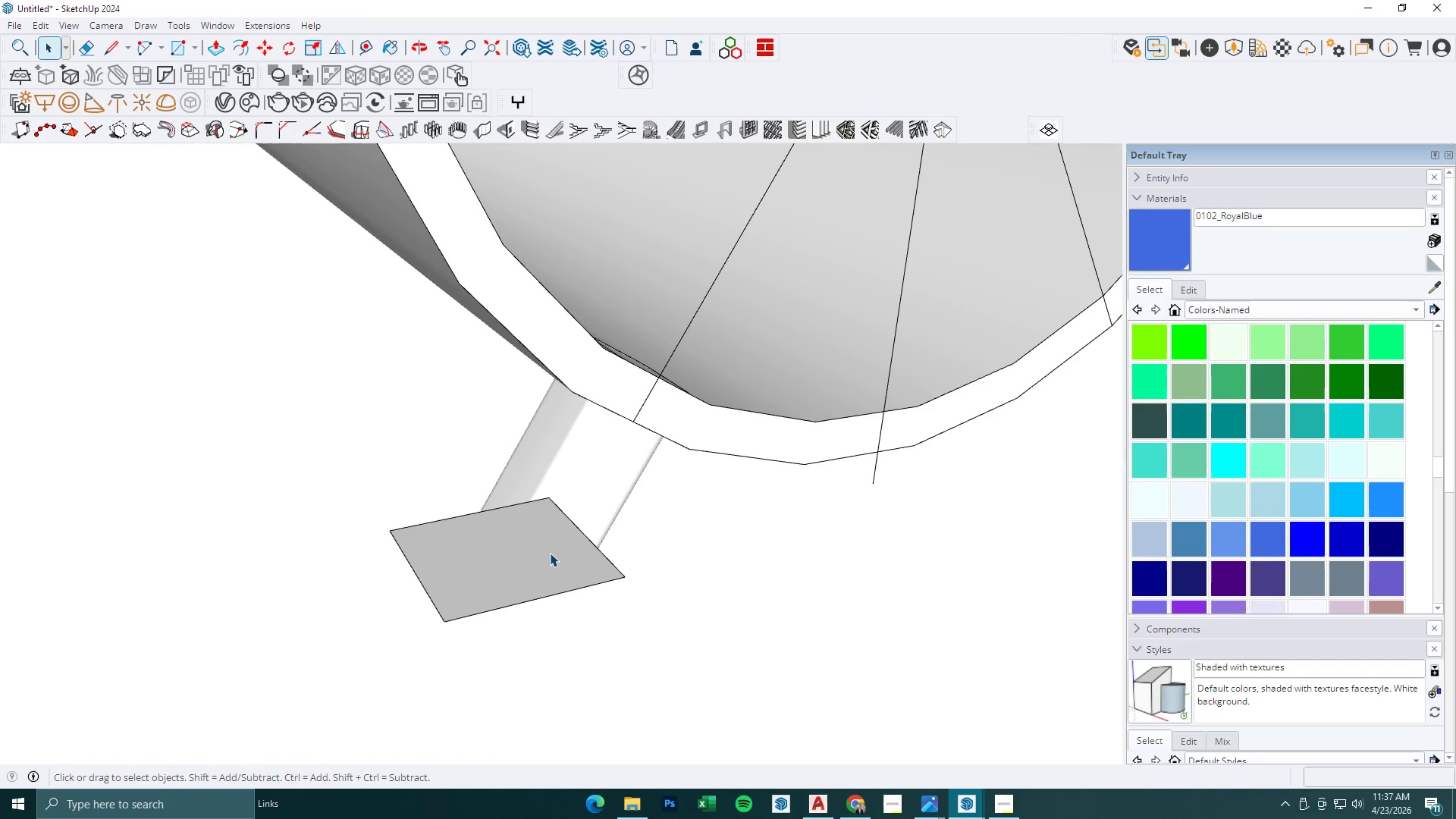 
double_click([550, 553])
 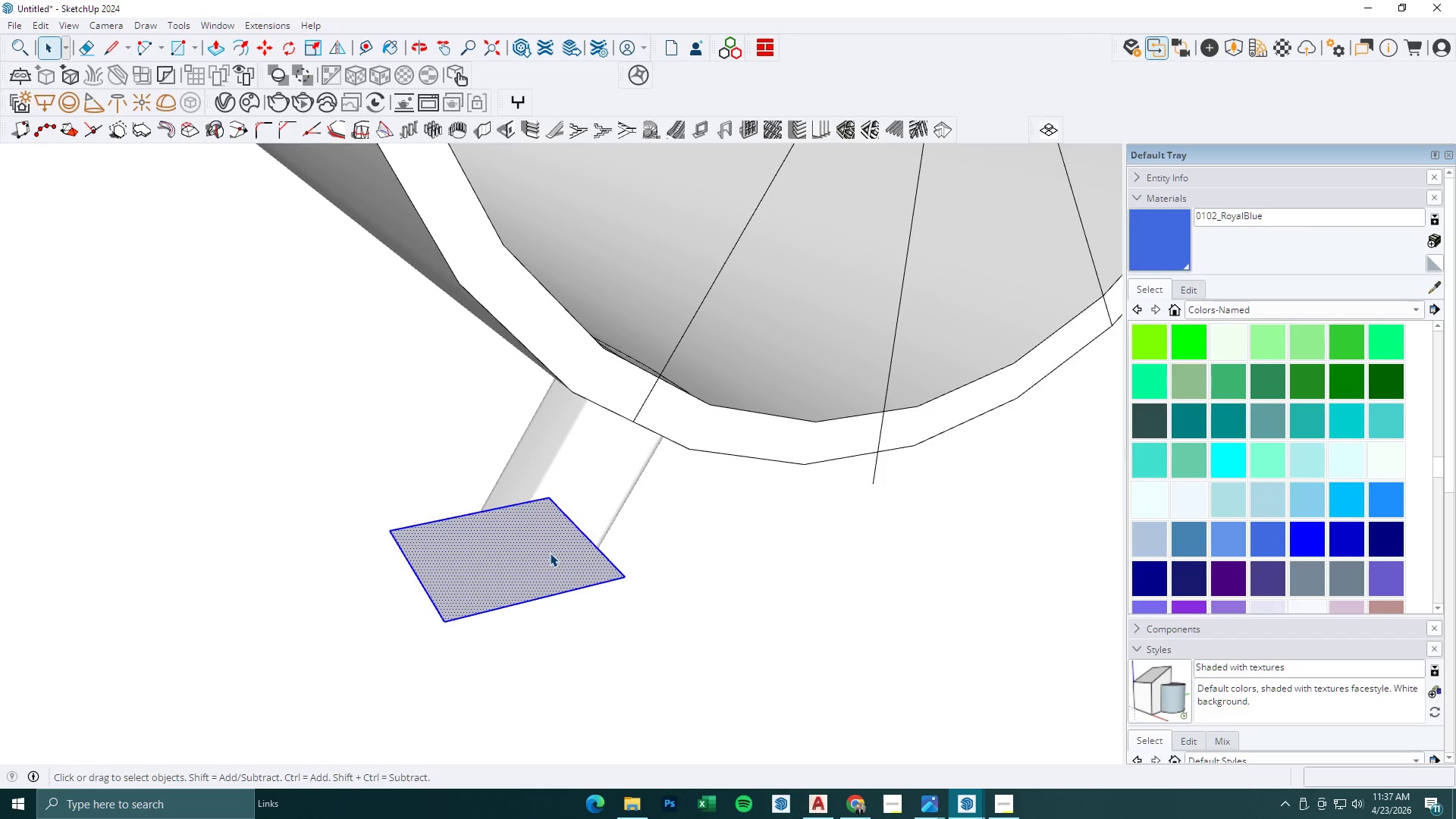 
right_click([550, 553])
 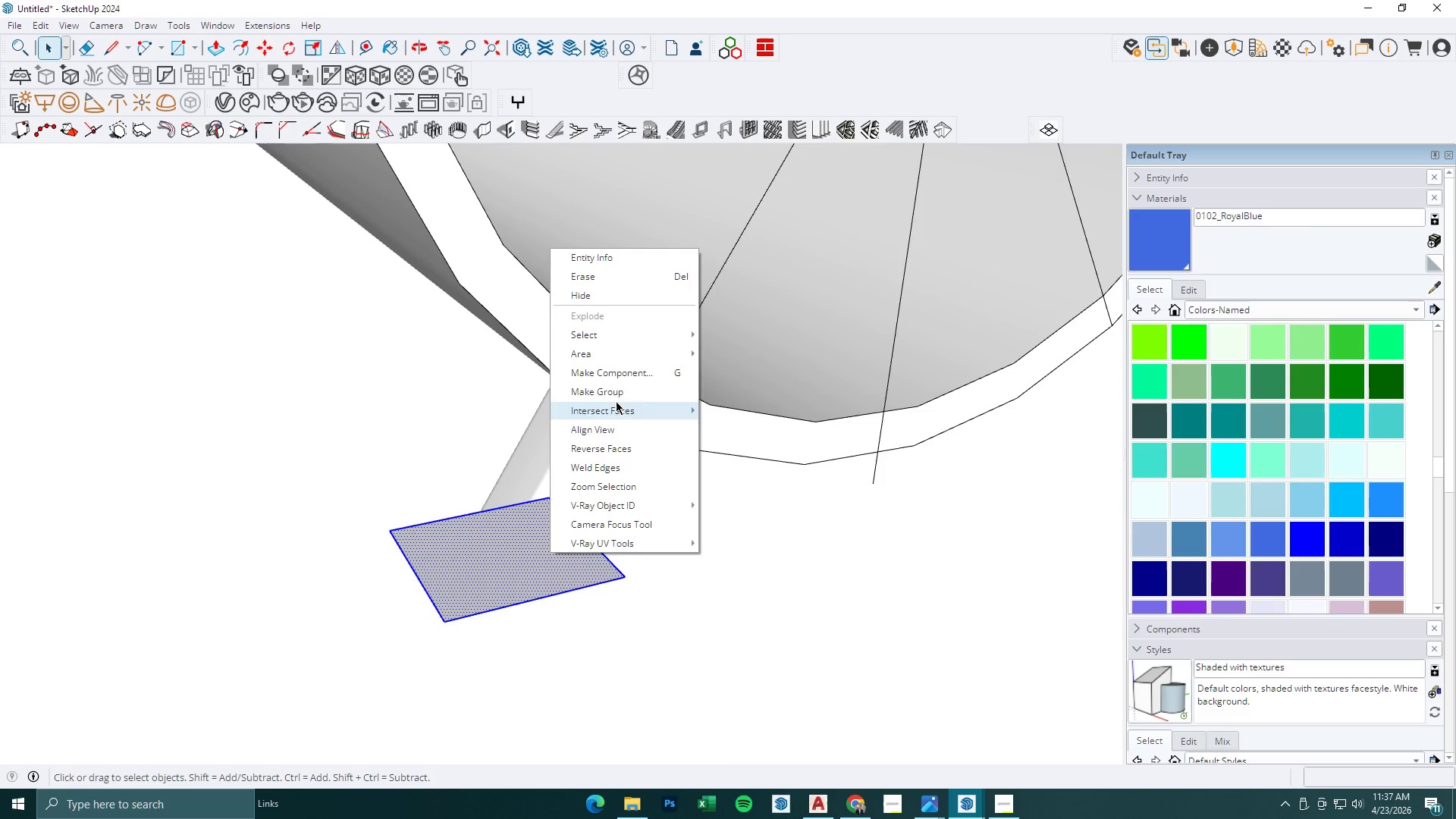 
left_click([616, 396])
 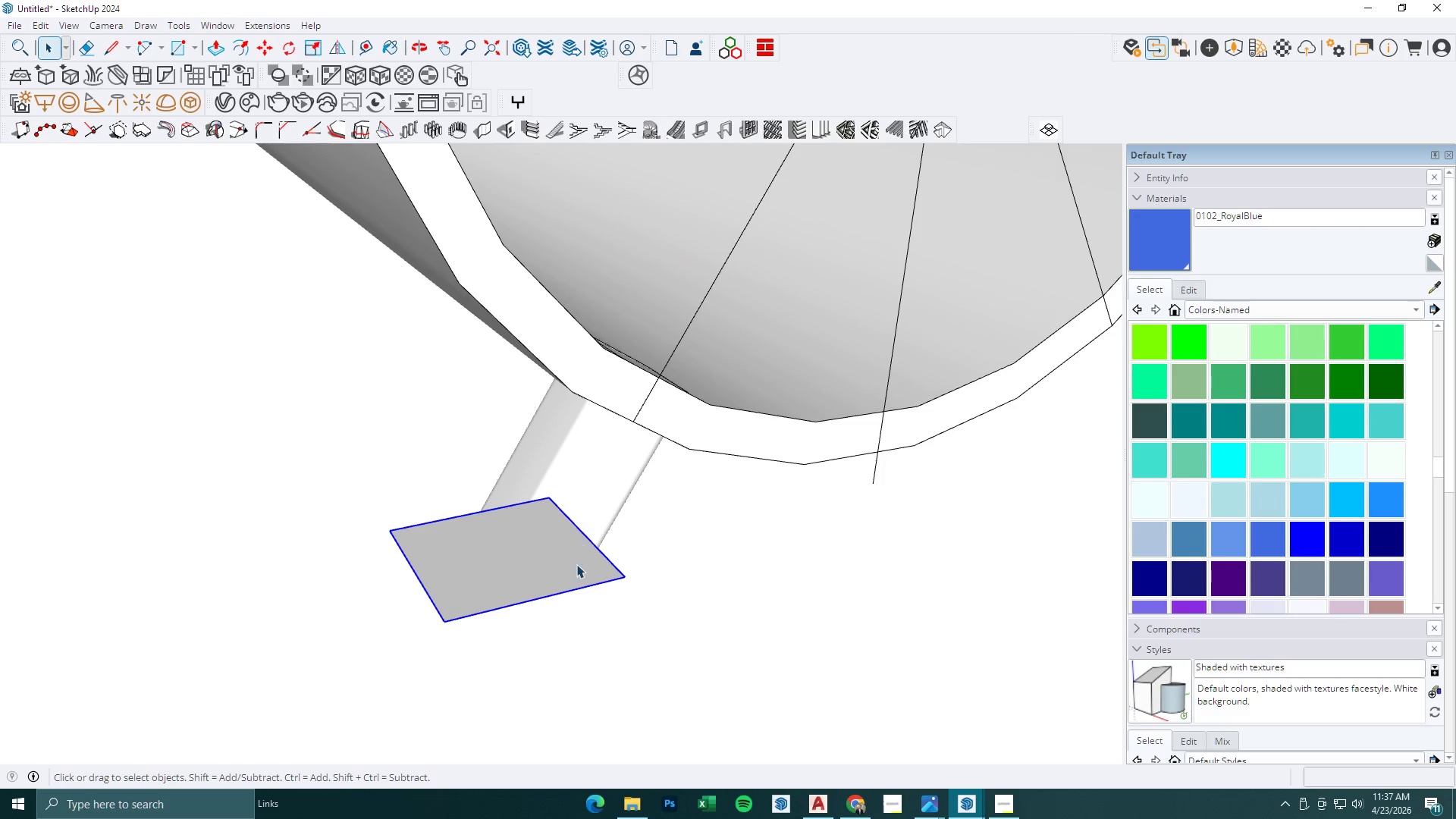 
key(M)
 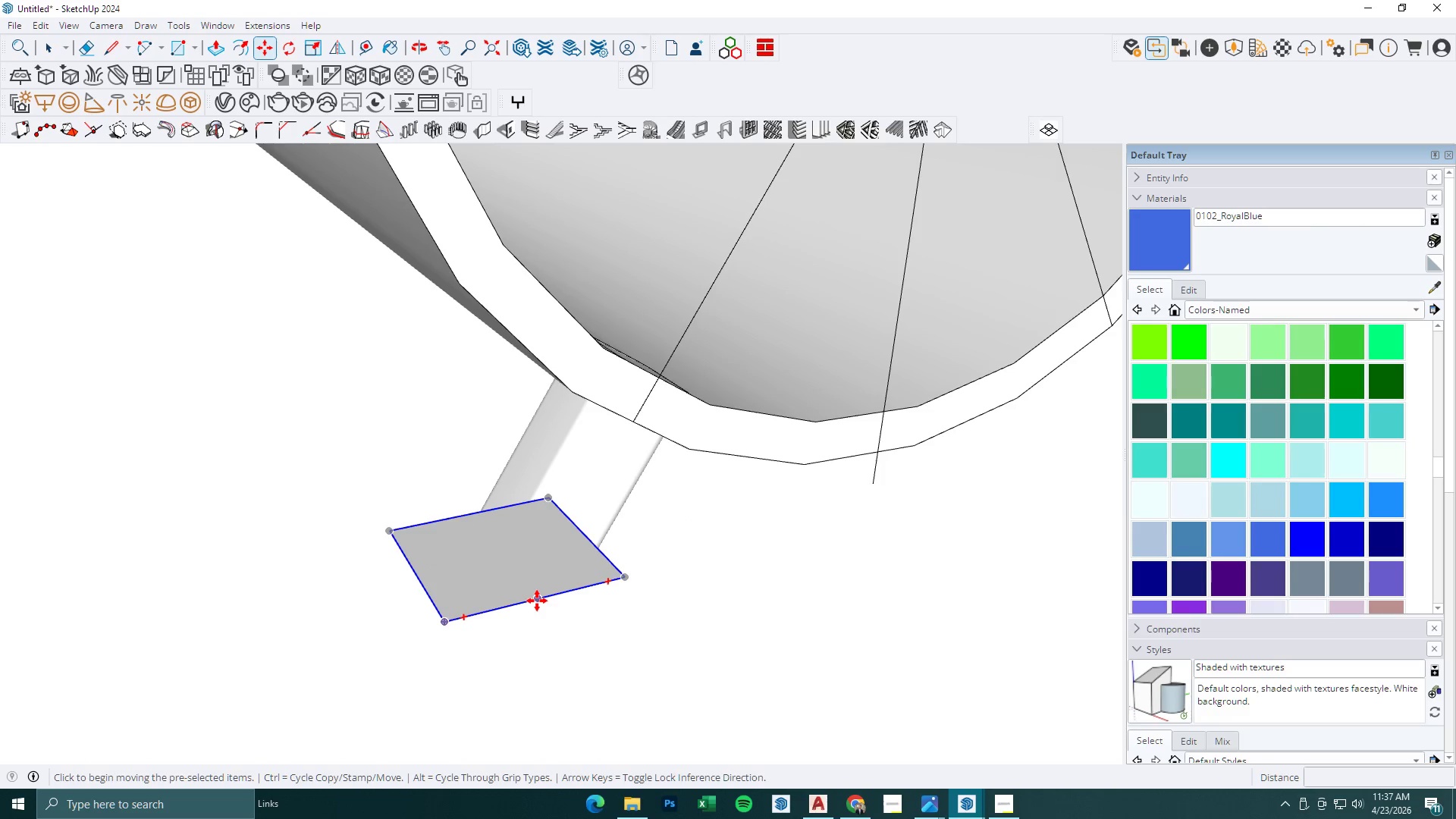 
left_click([537, 601])
 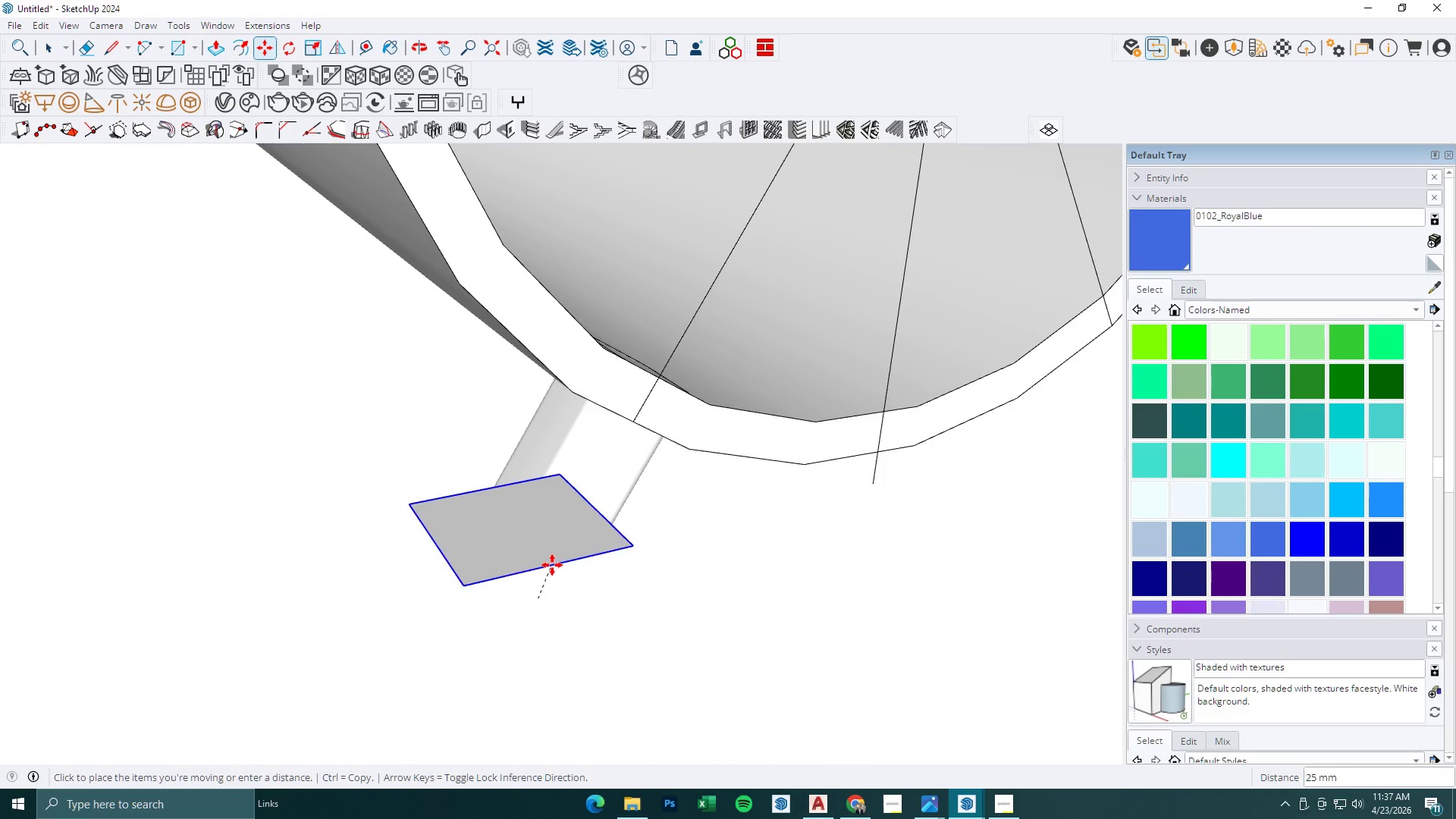 
key(K)
 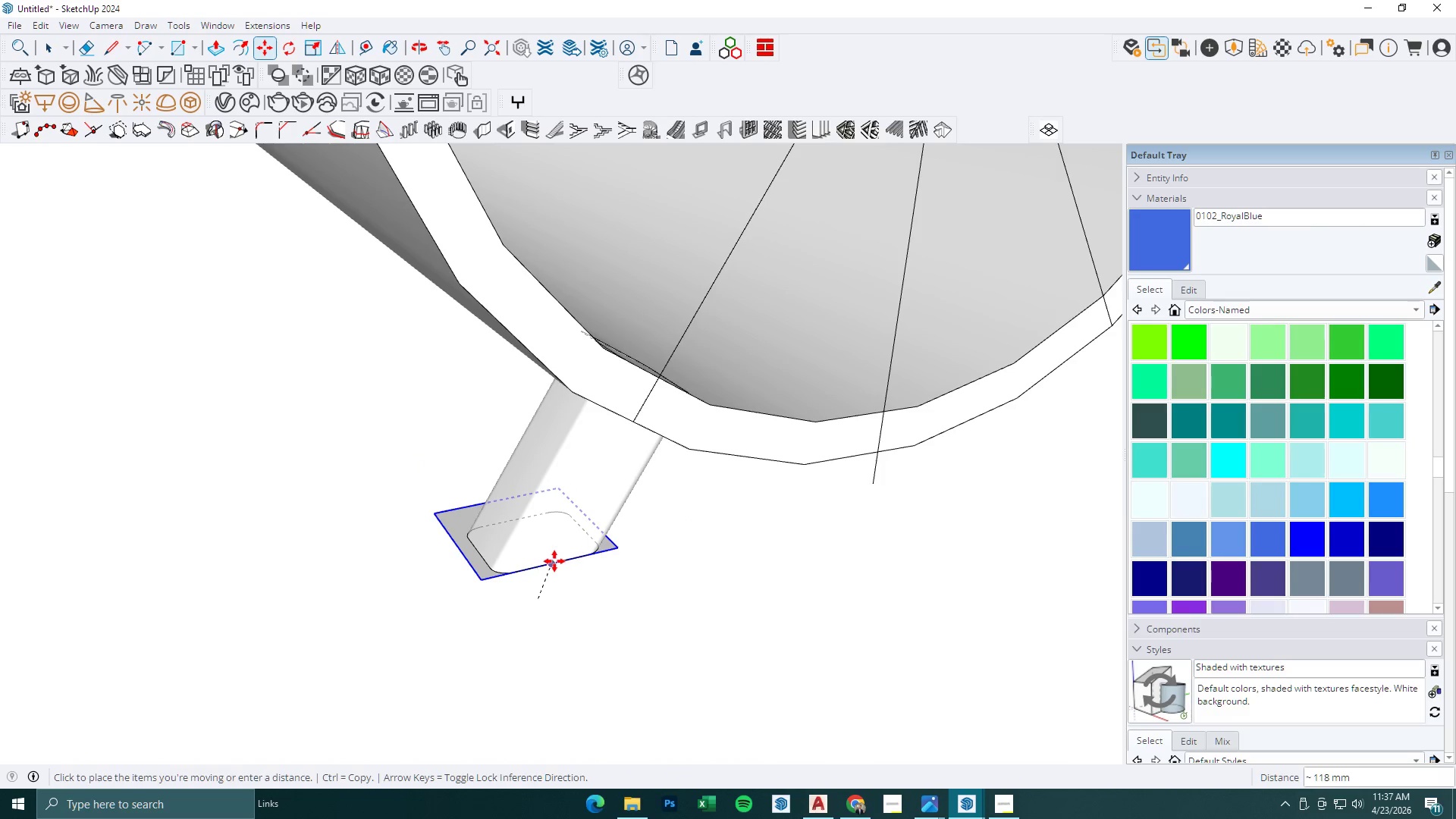 
left_click([554, 563])
 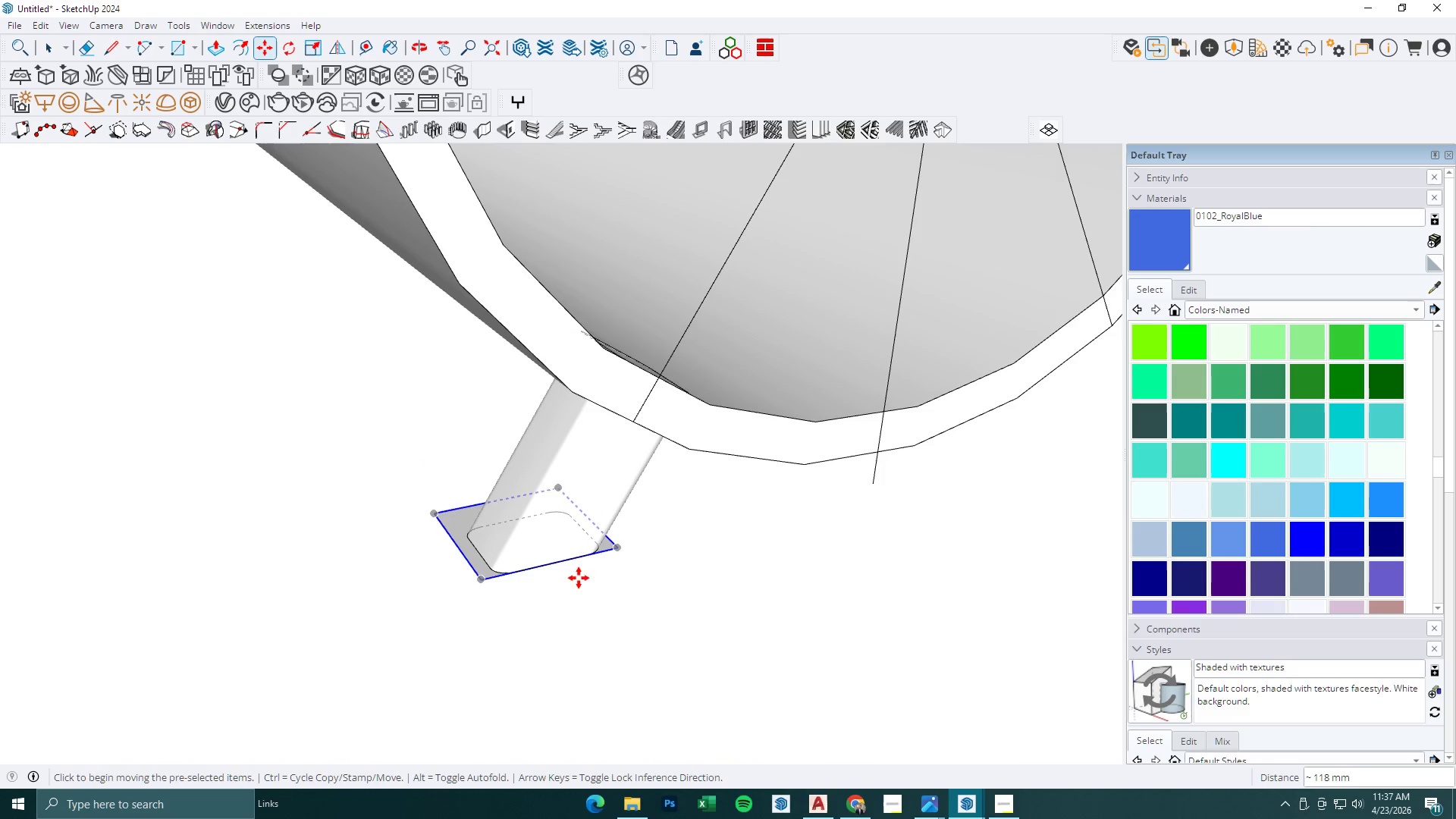 
key(K)
 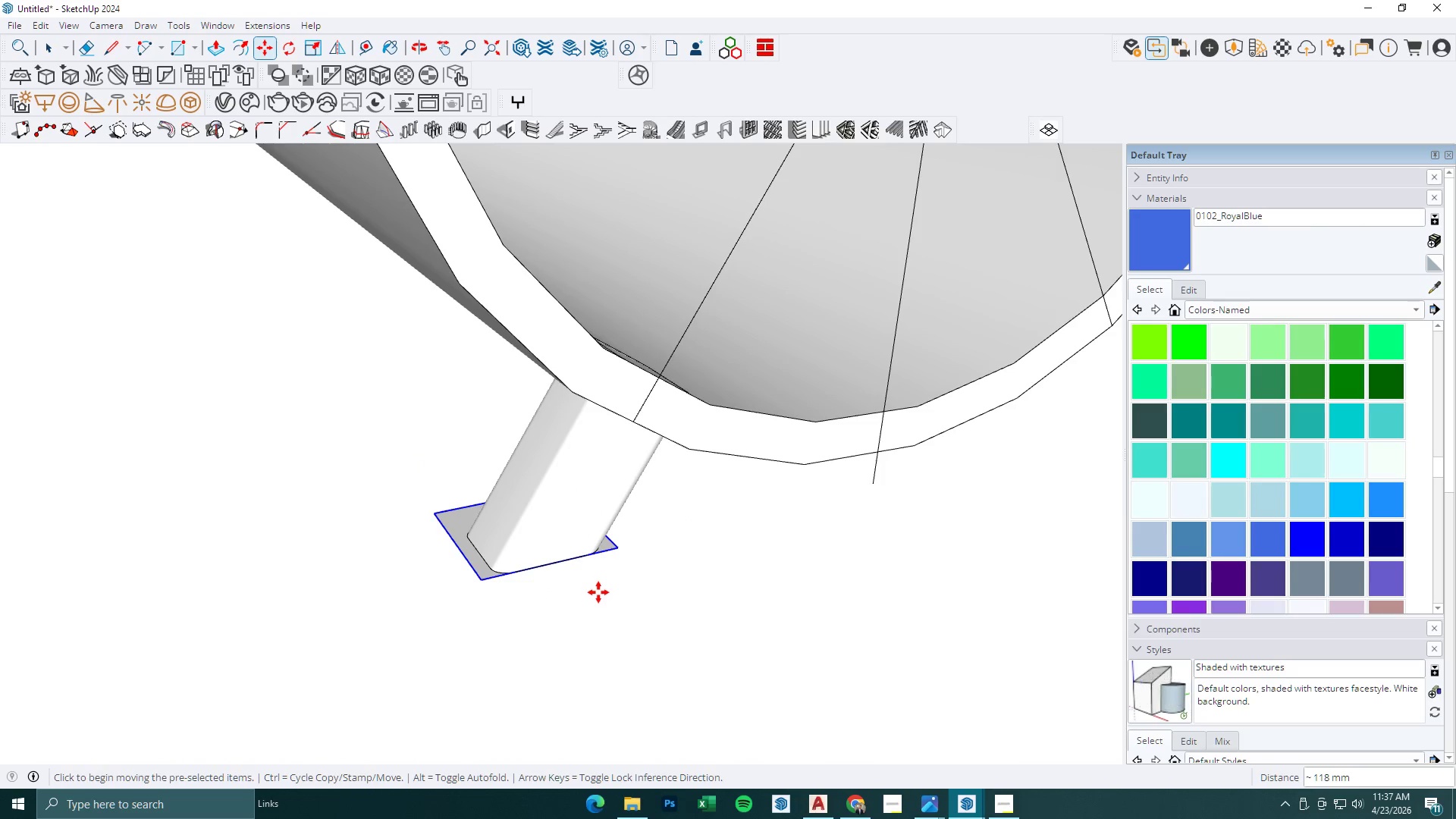 
left_click([598, 592])
 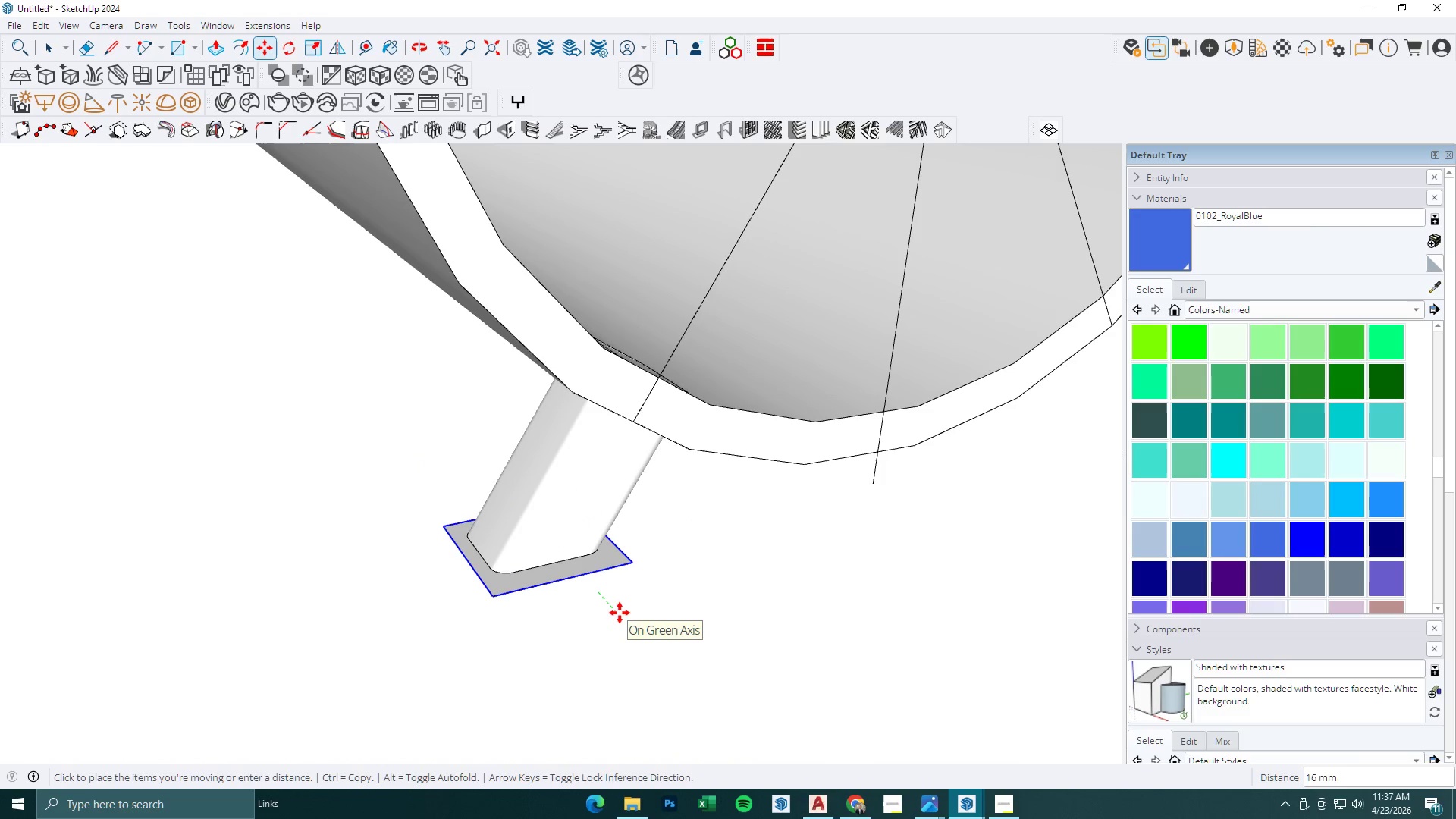 
wait(8.61)
 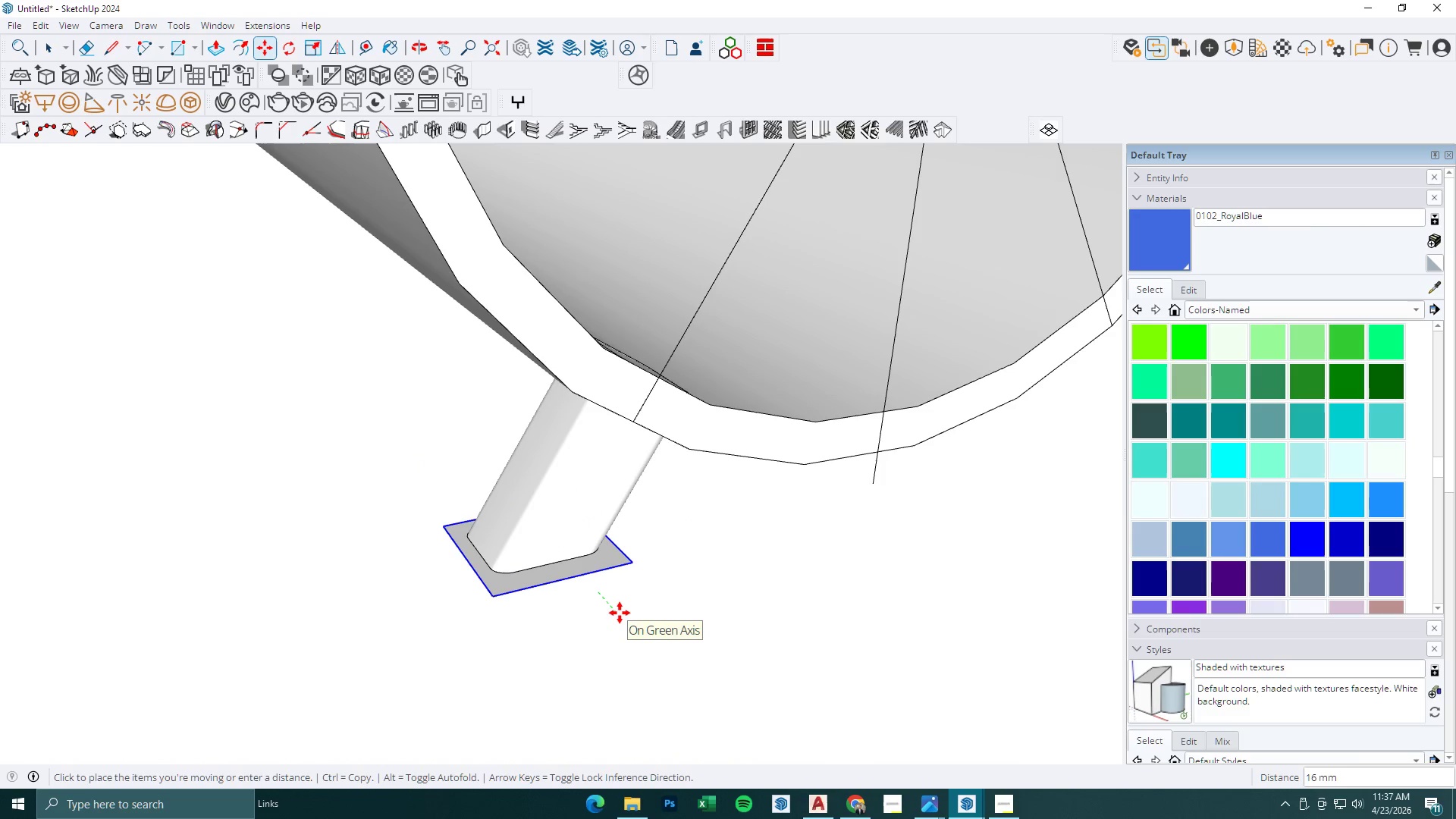 
key(Numpad1)
 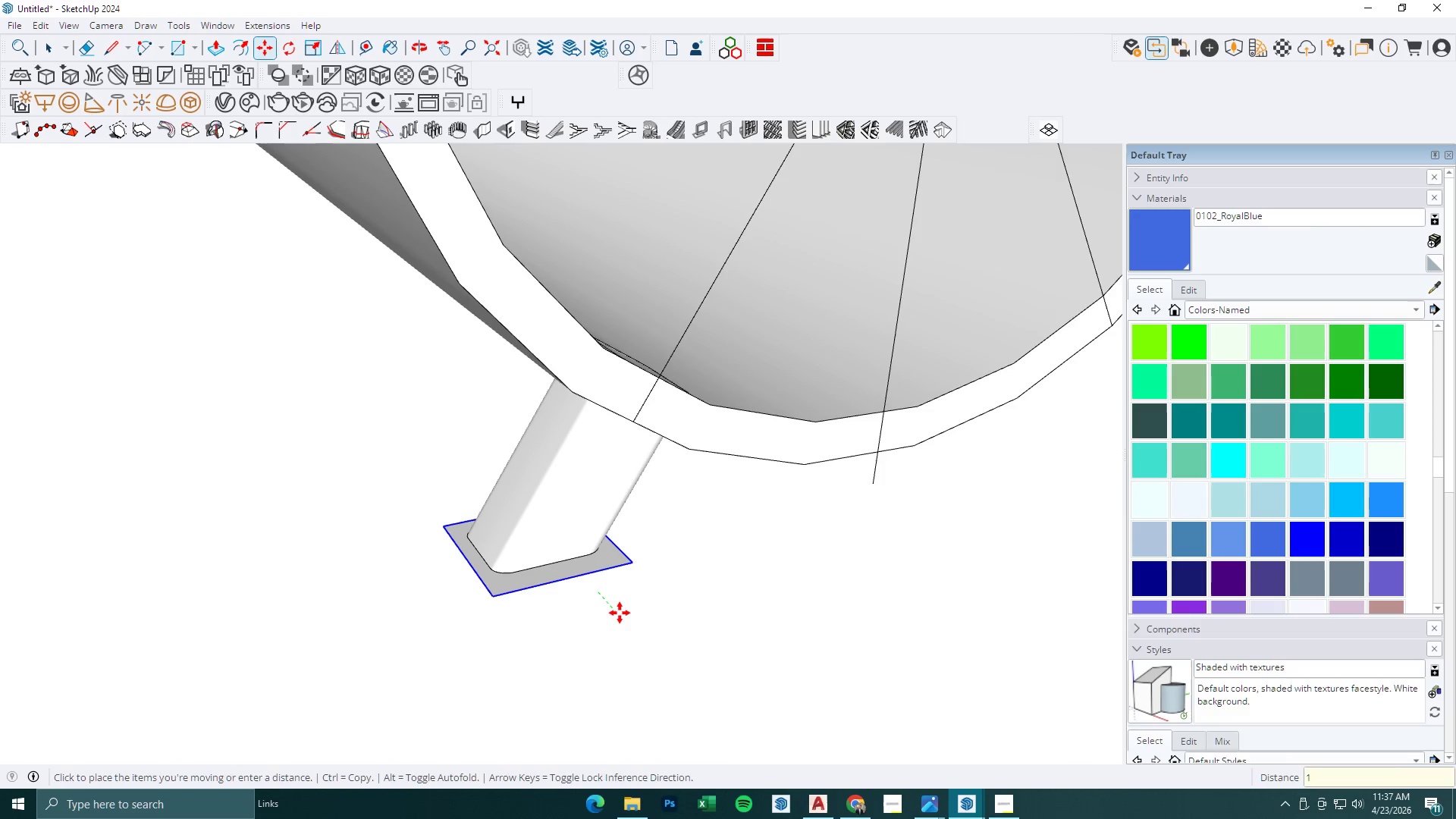 
key(Numpad0)
 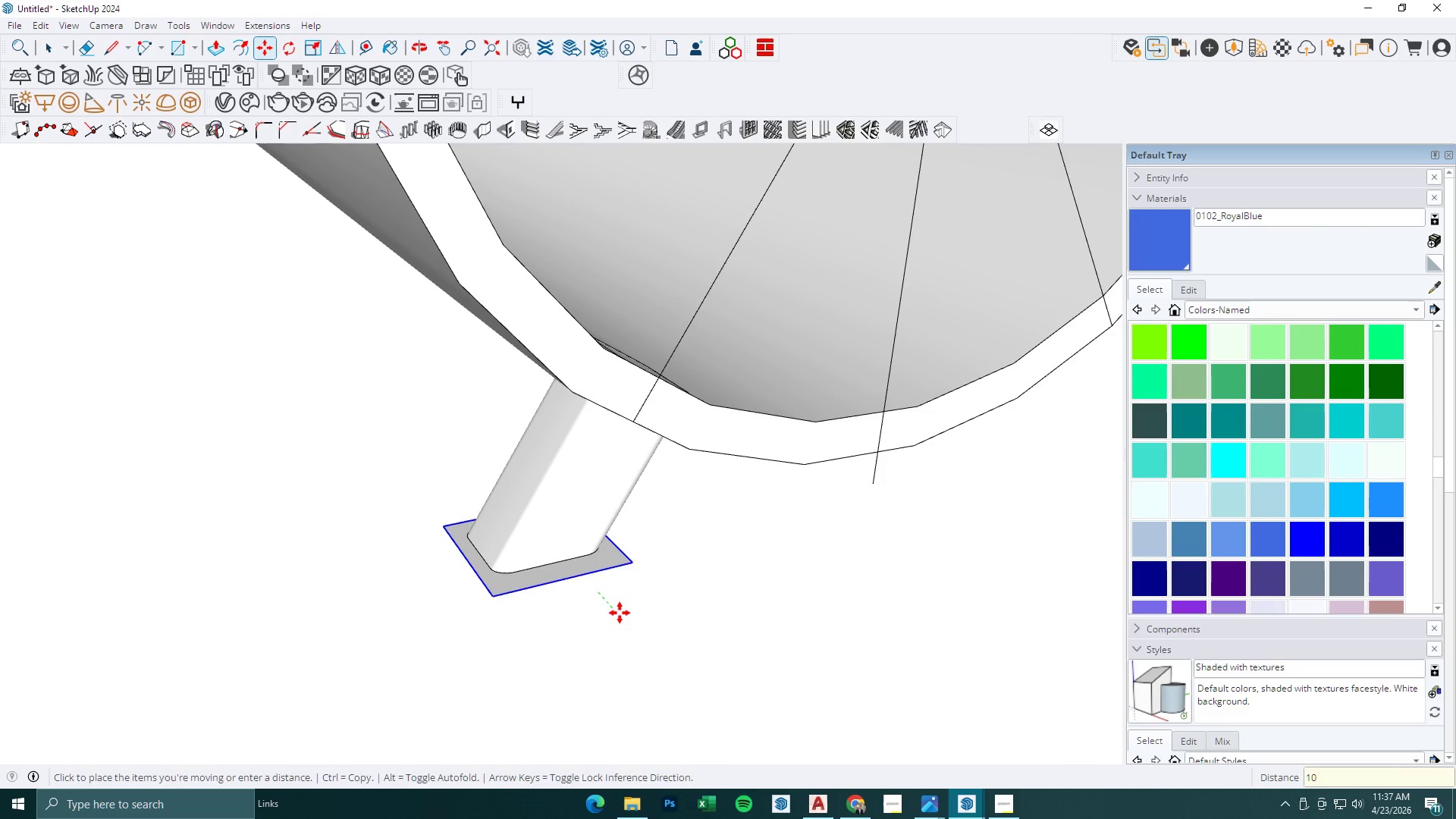 
key(NumpadEnter)
 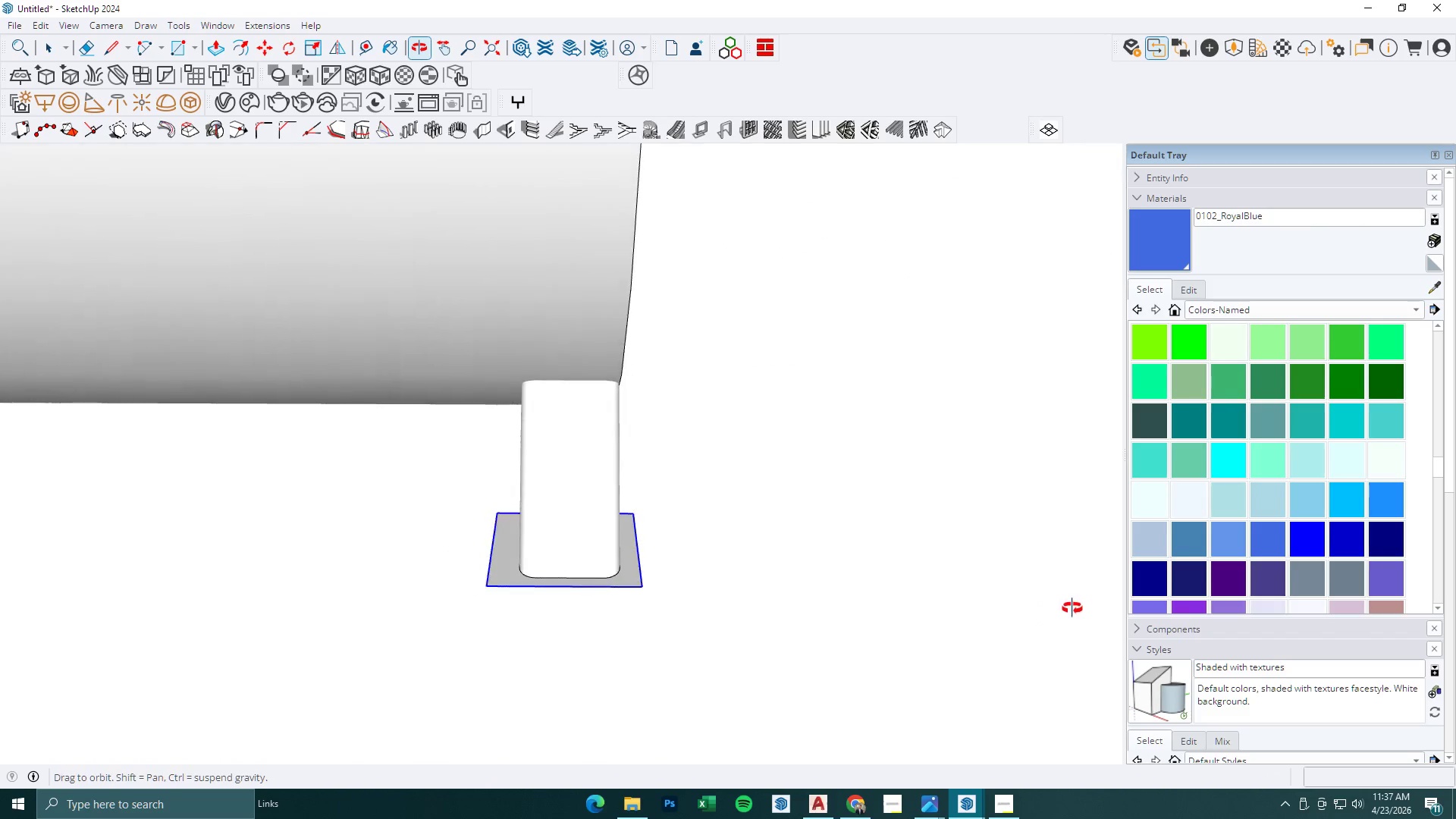 
key(Control+Z)
 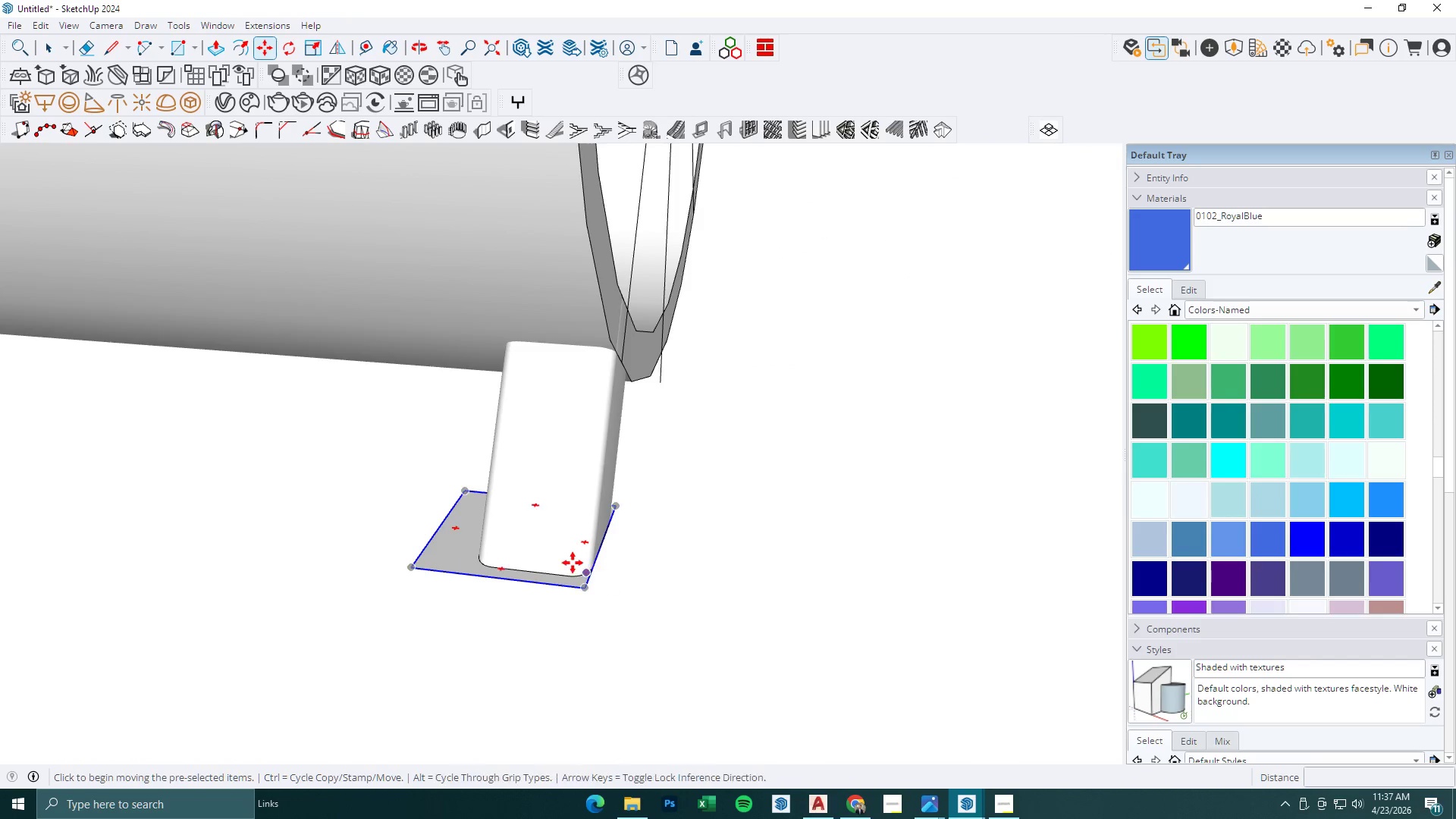 
scroll: coordinate [498, 529], scroll_direction: up, amount: 7.0
 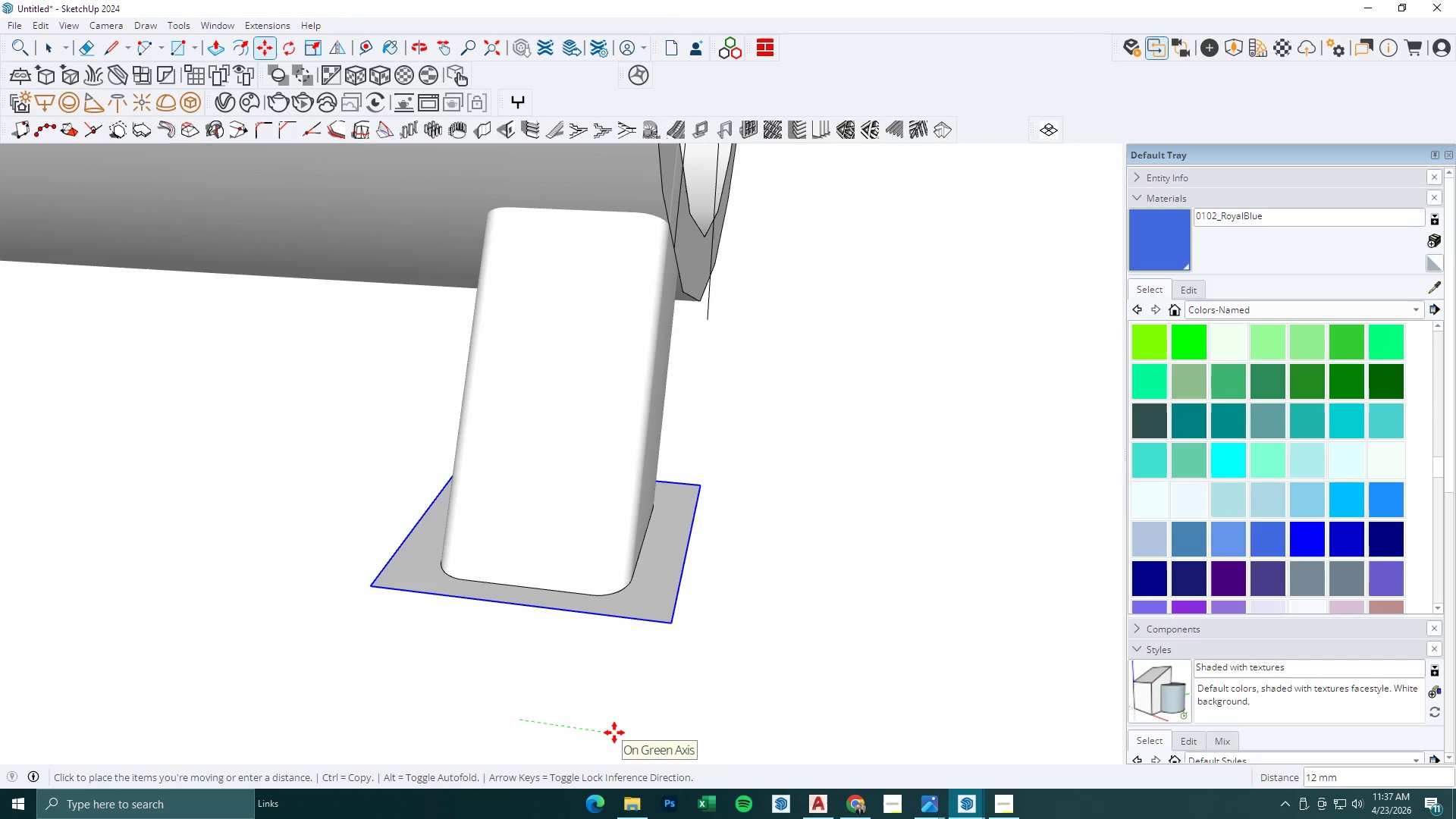 
key(Numpad1)
 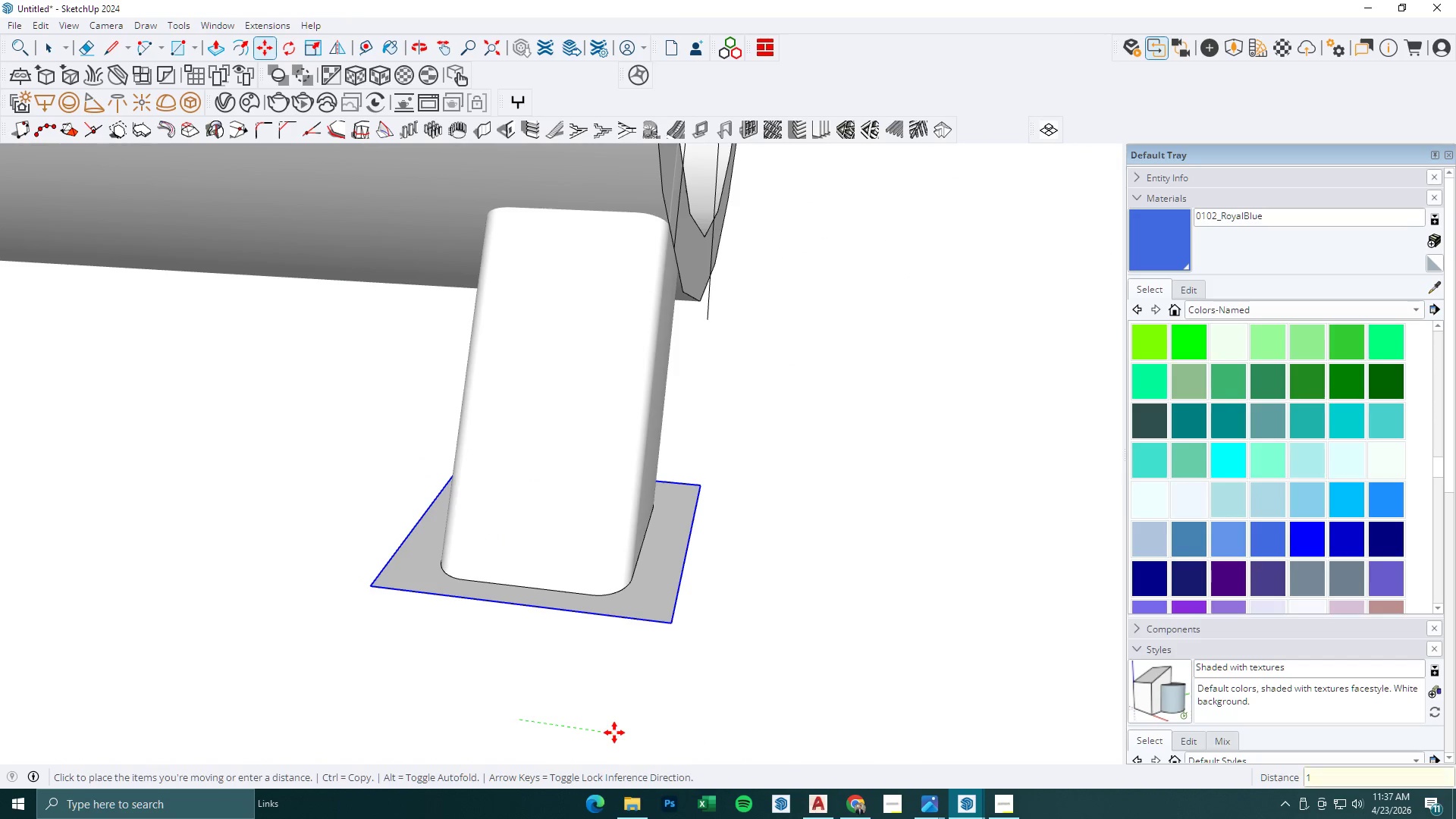 
key(Numpad2)
 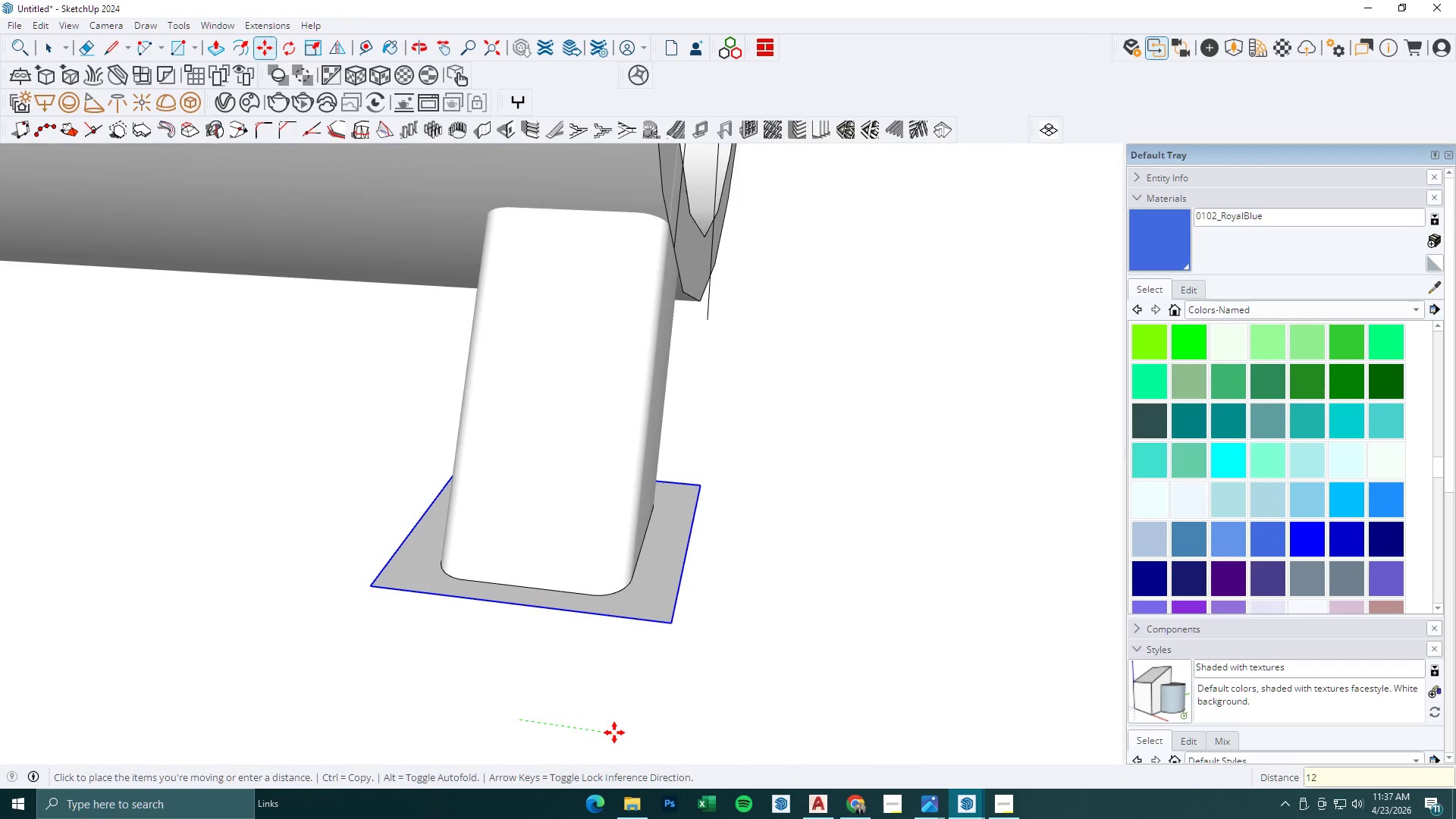 
key(NumpadDecimal)
 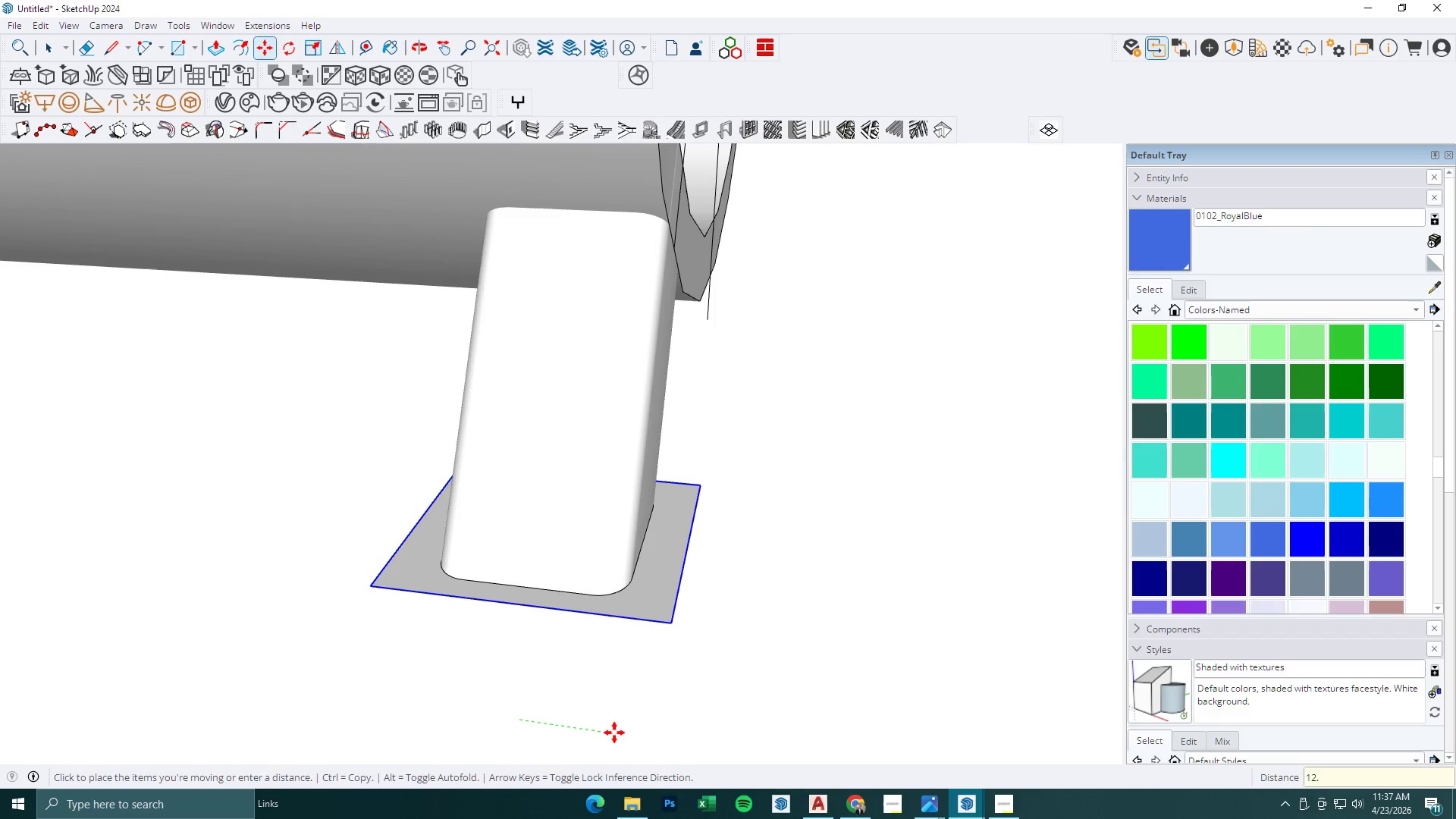 
key(Numpad5)
 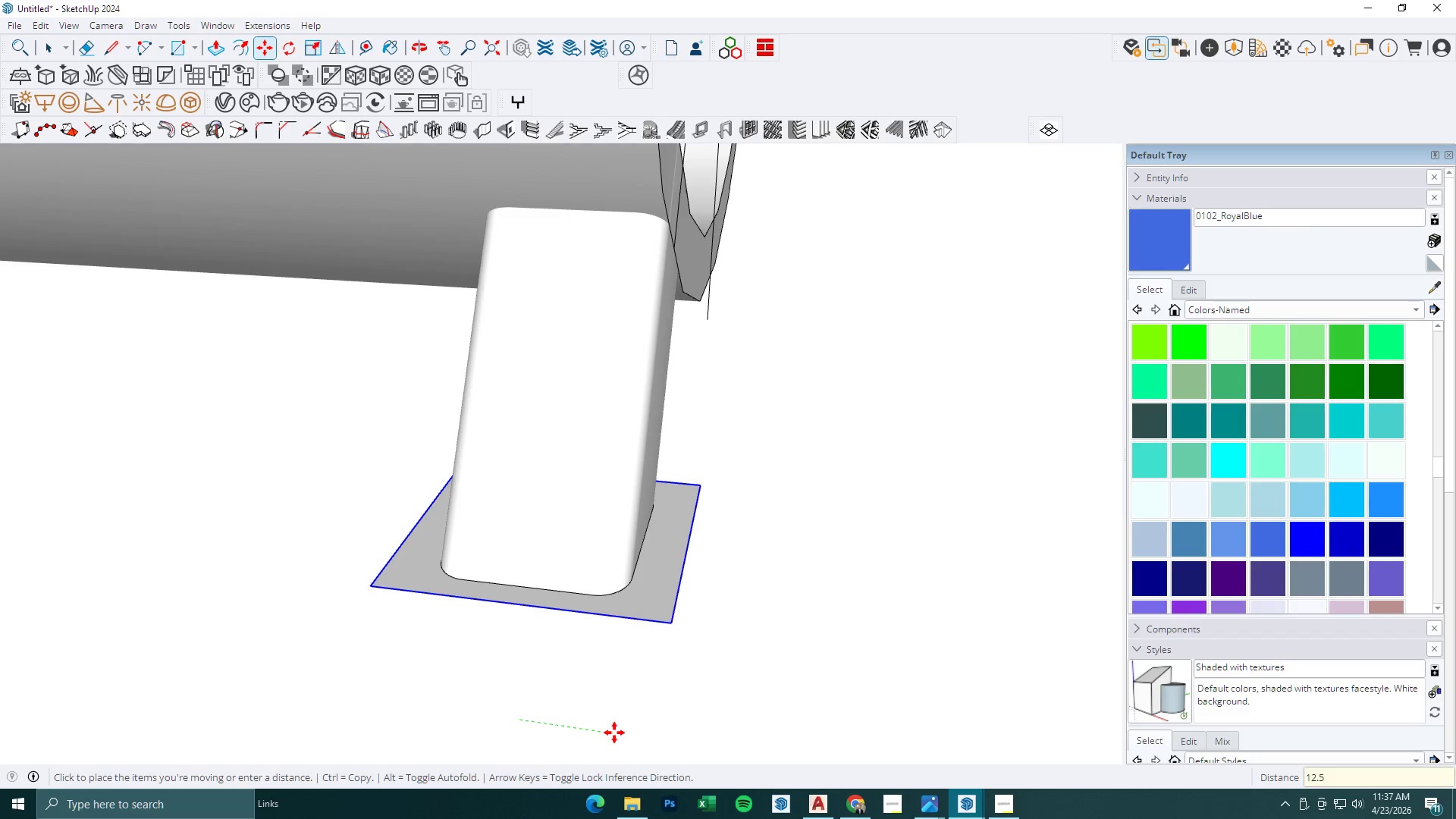 
key(NumpadEnter)
 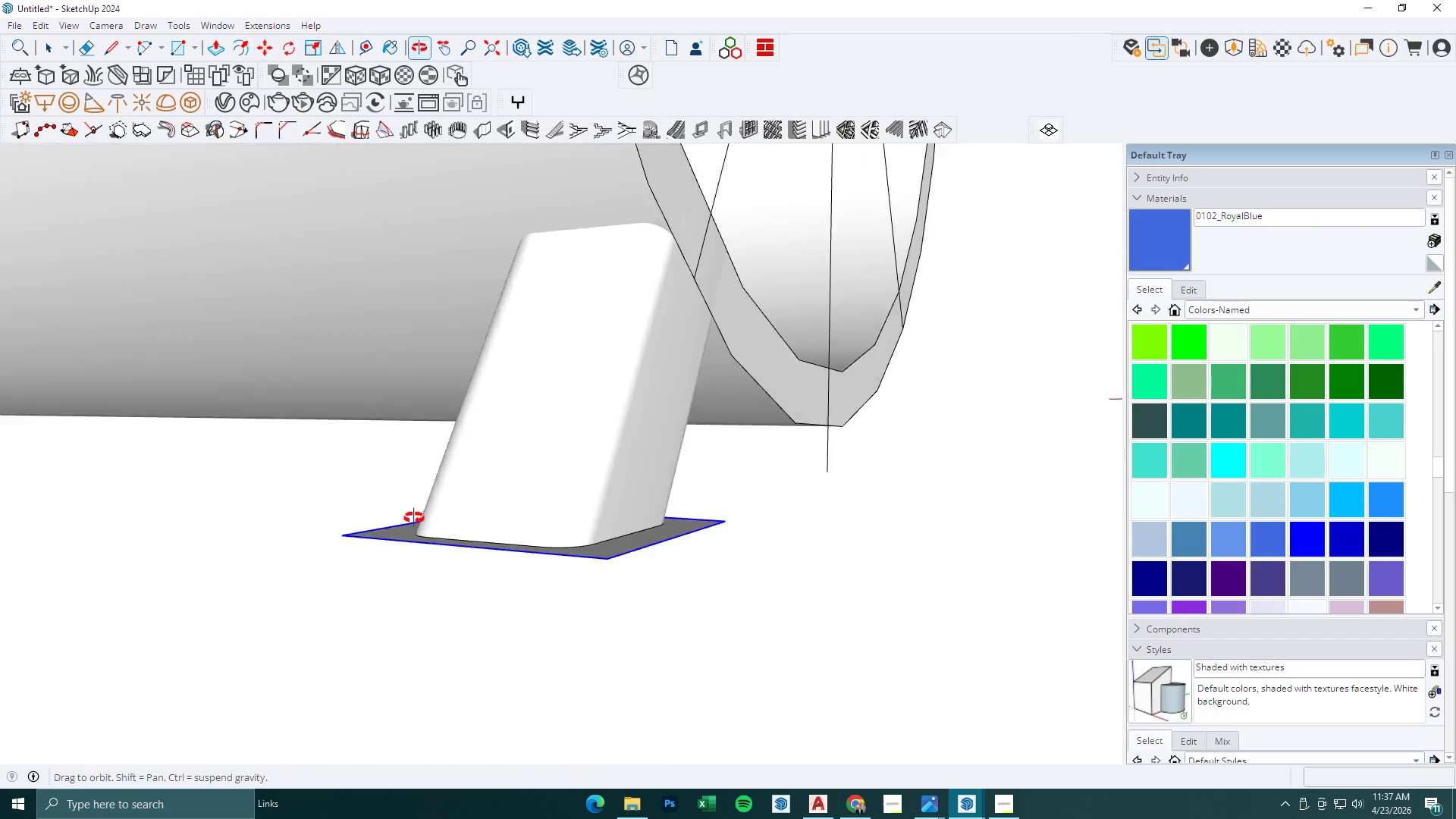 
key(Space)
 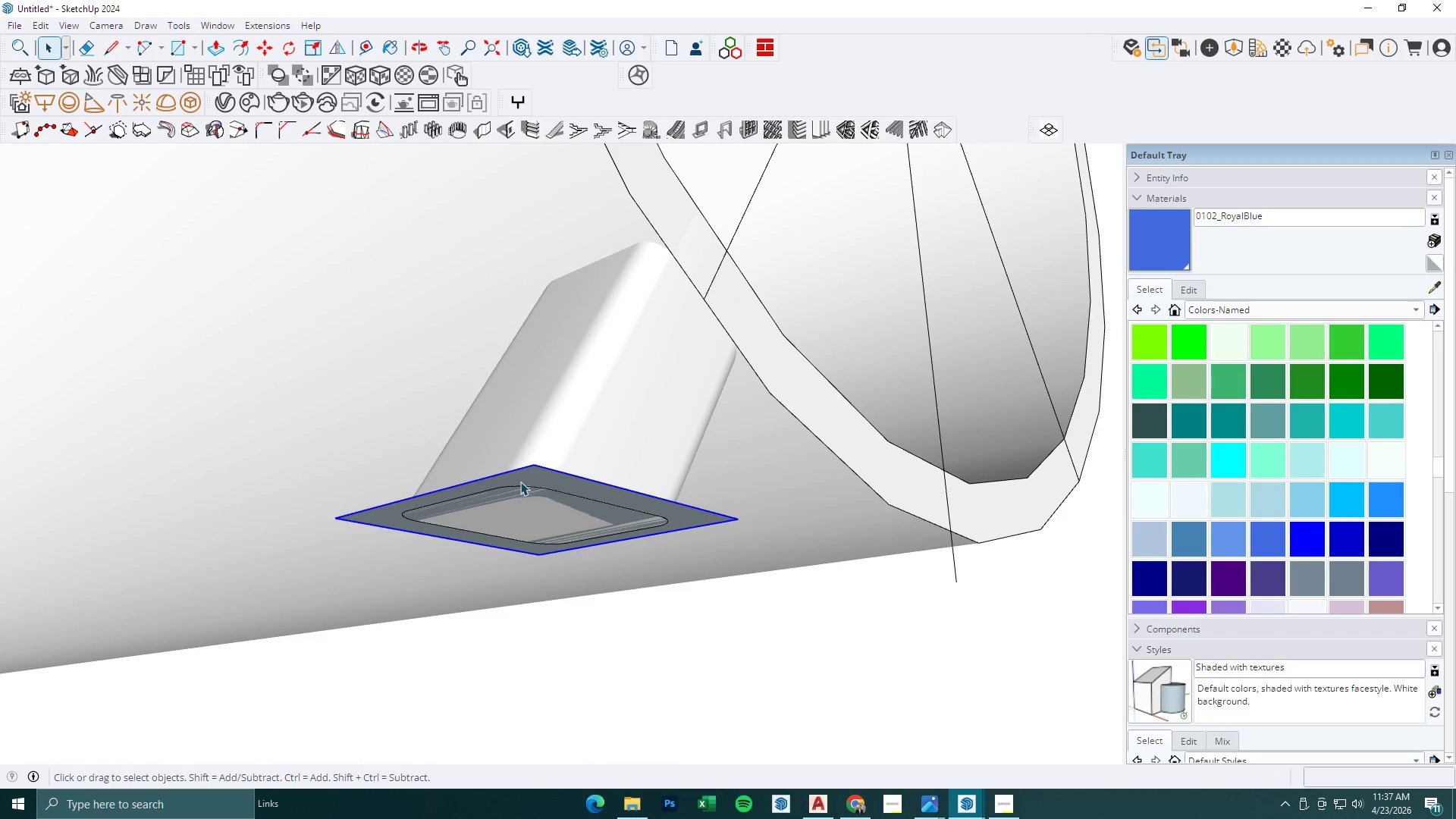 
double_click([520, 482])
 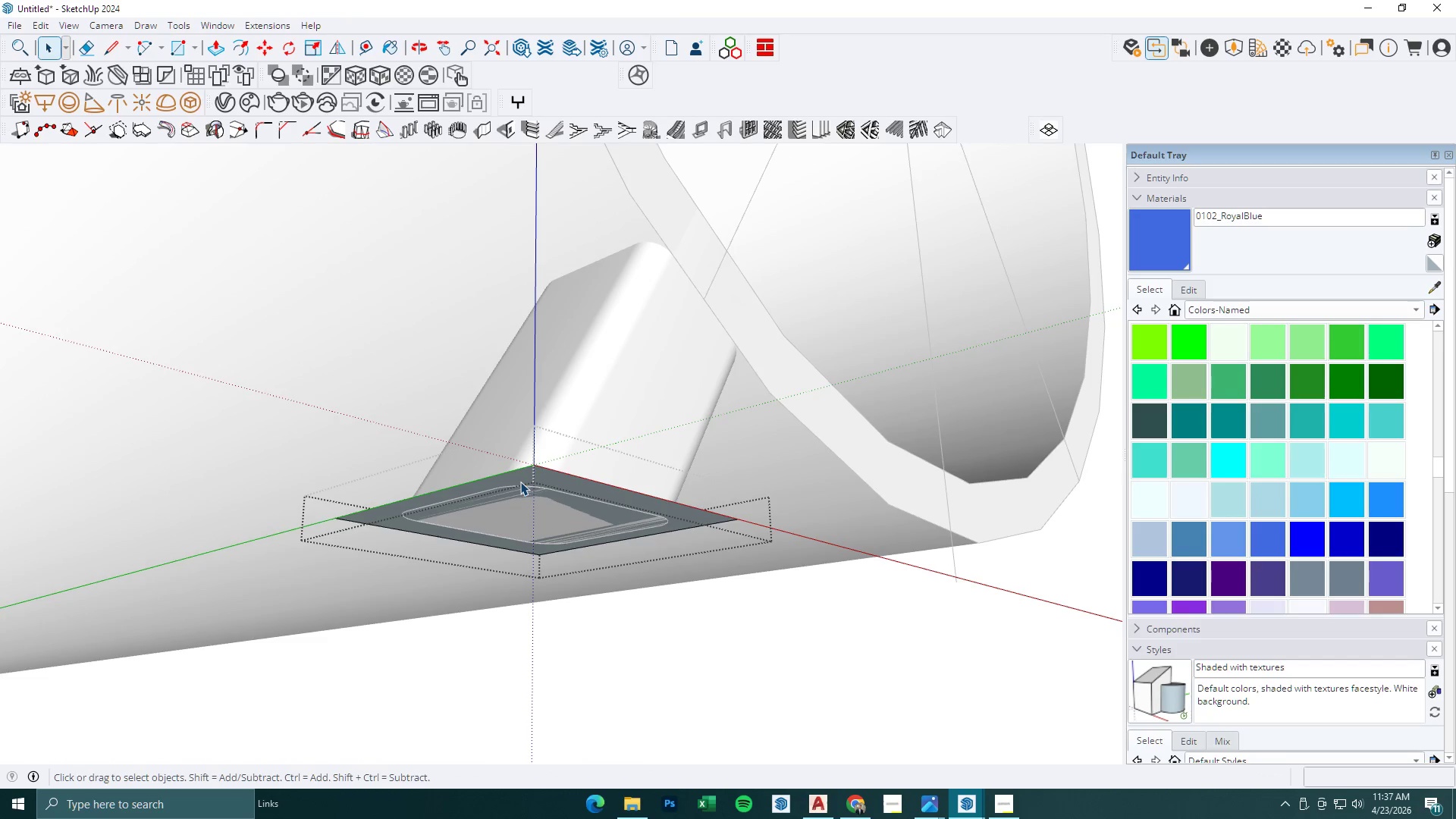 
key(BracketLeft)
 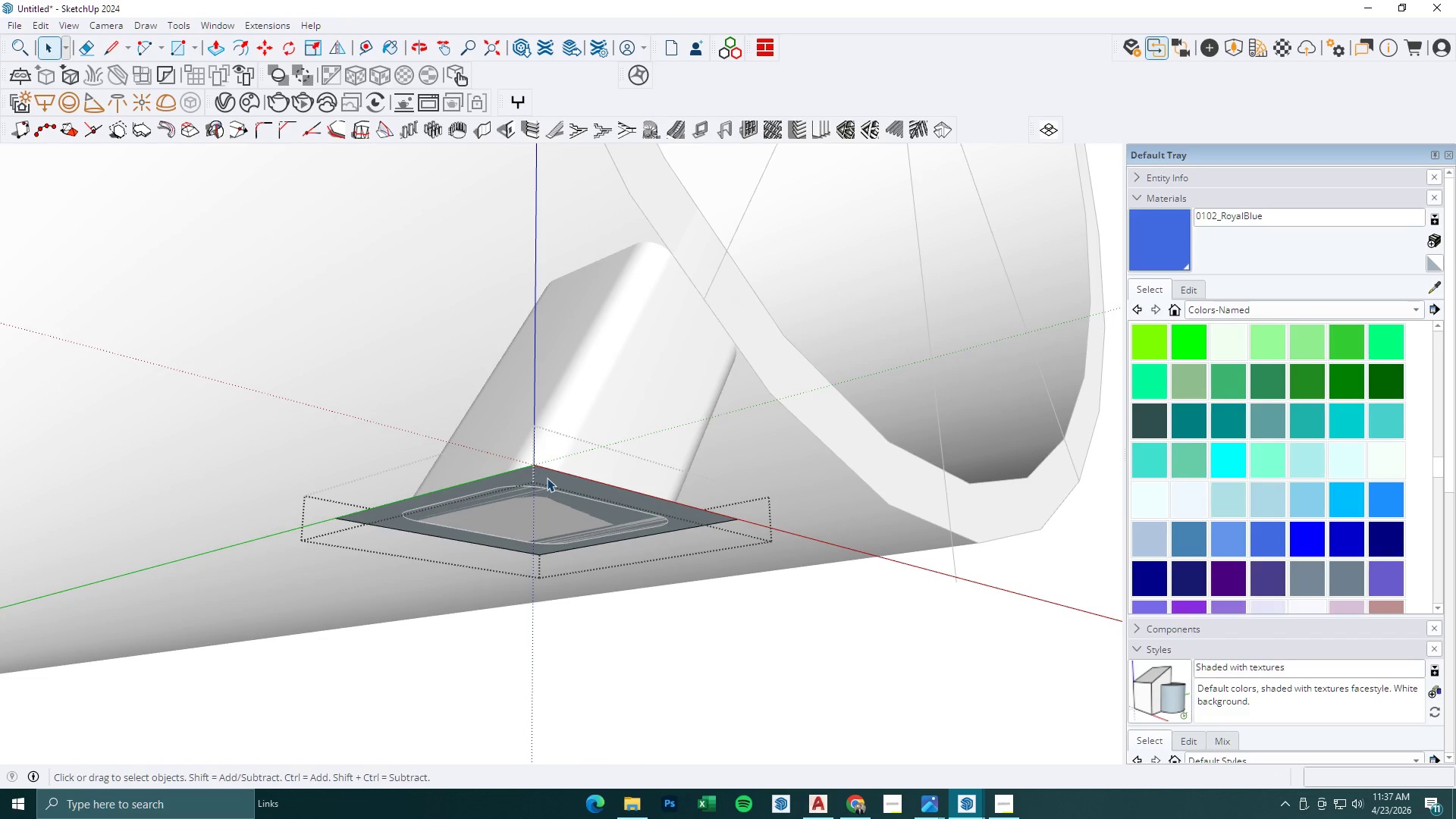 
key(P)
 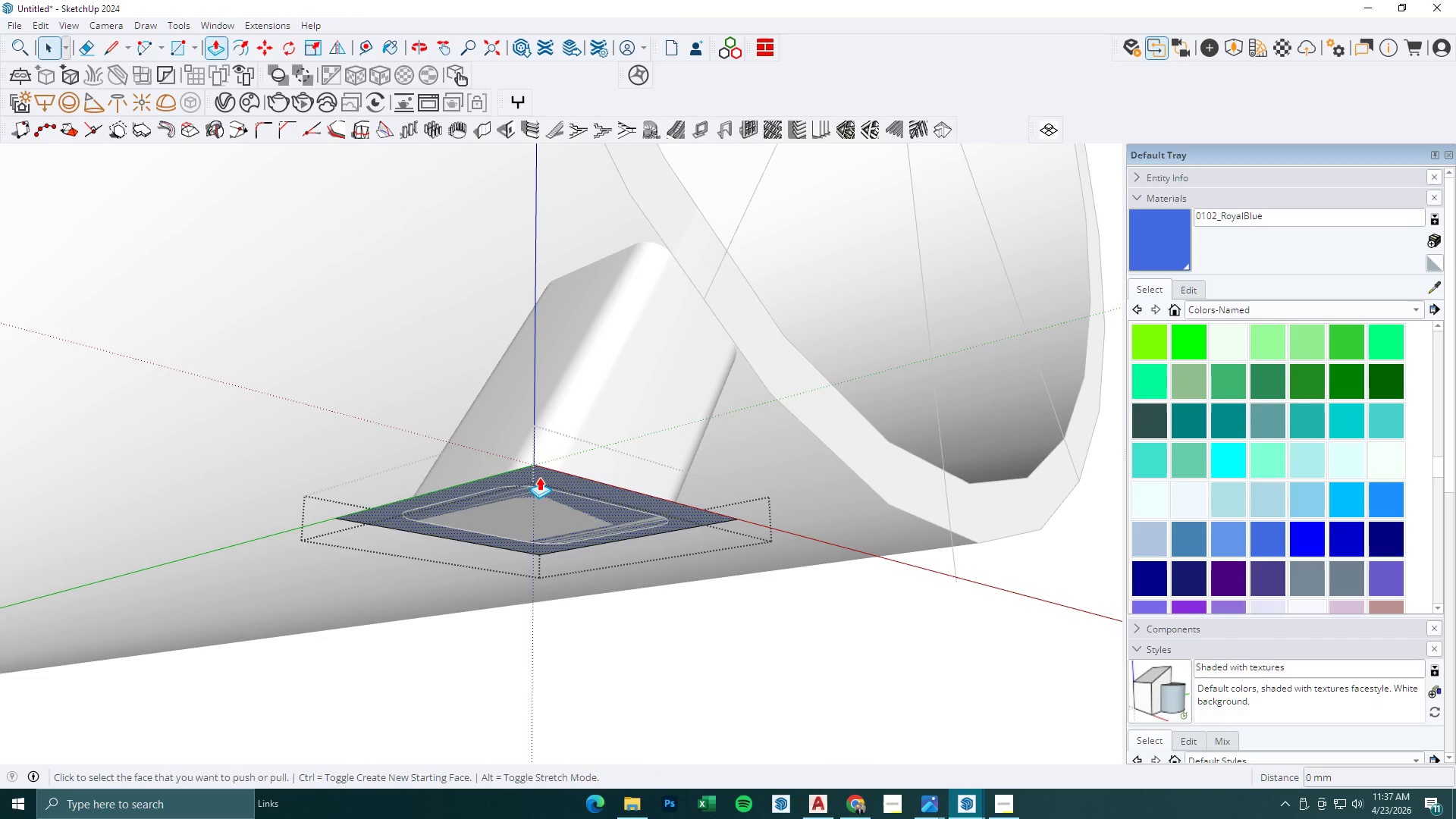 
left_click([539, 477])
 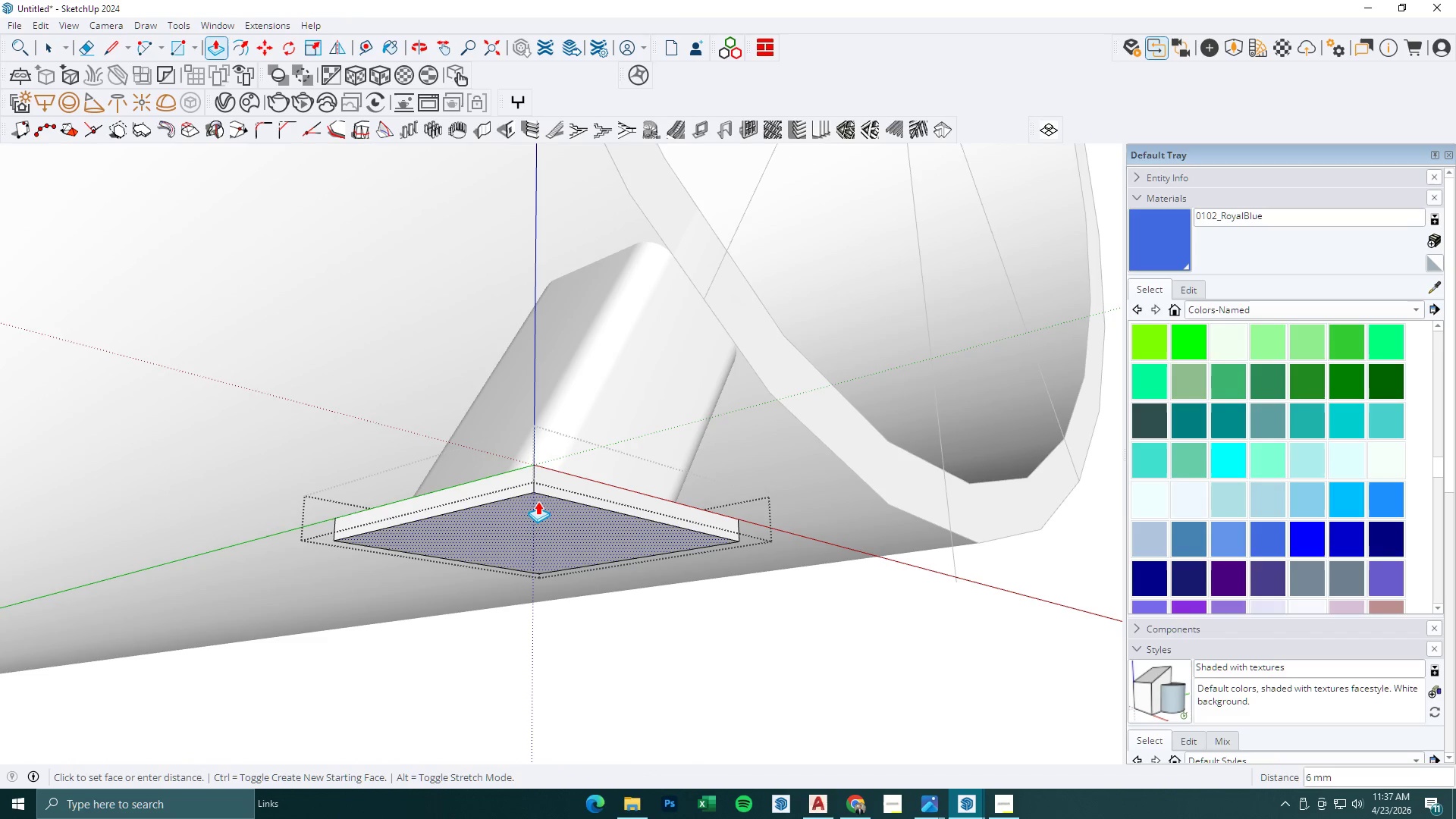 
key(Numpad1)
 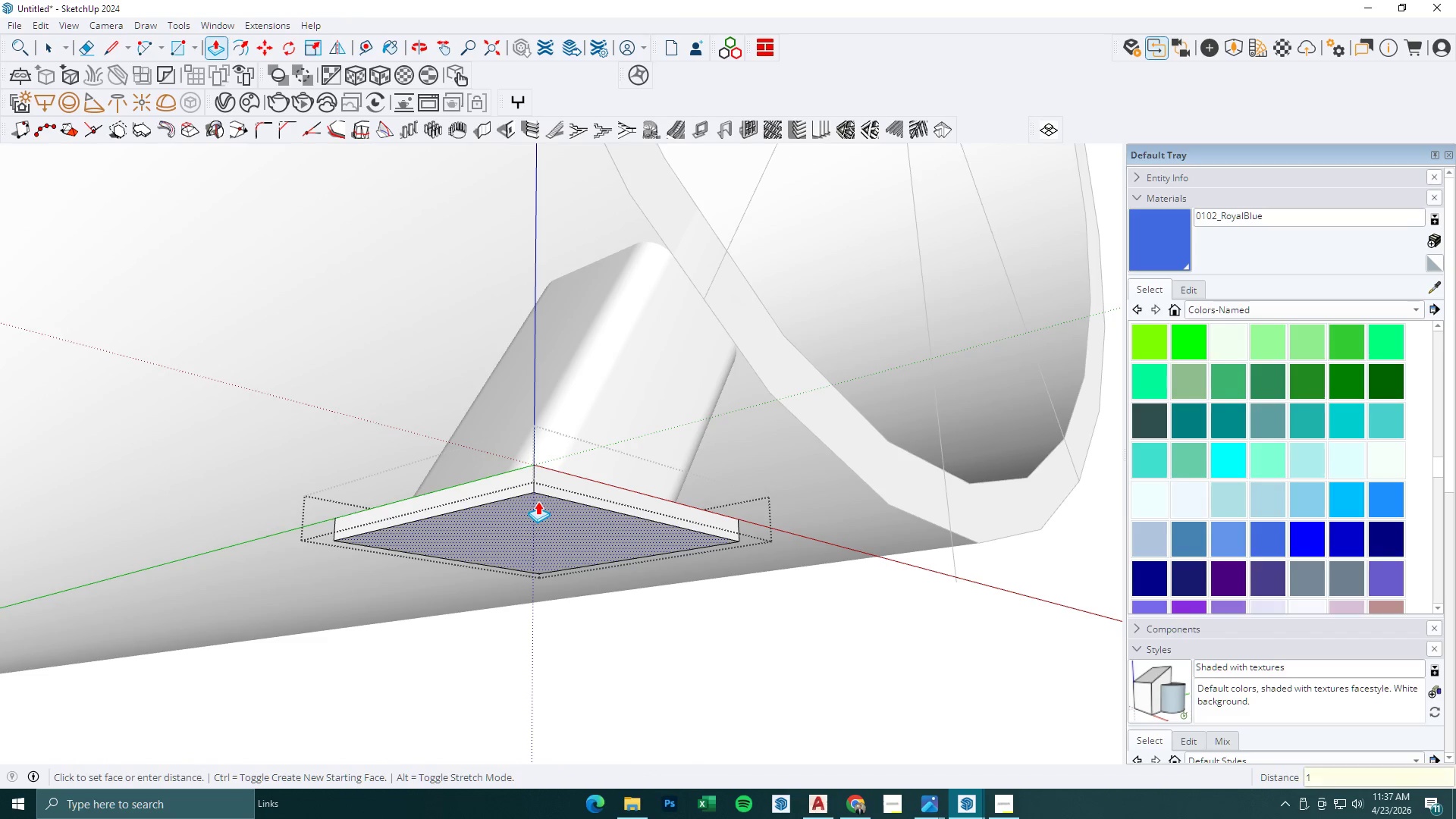 
key(Numpad2)
 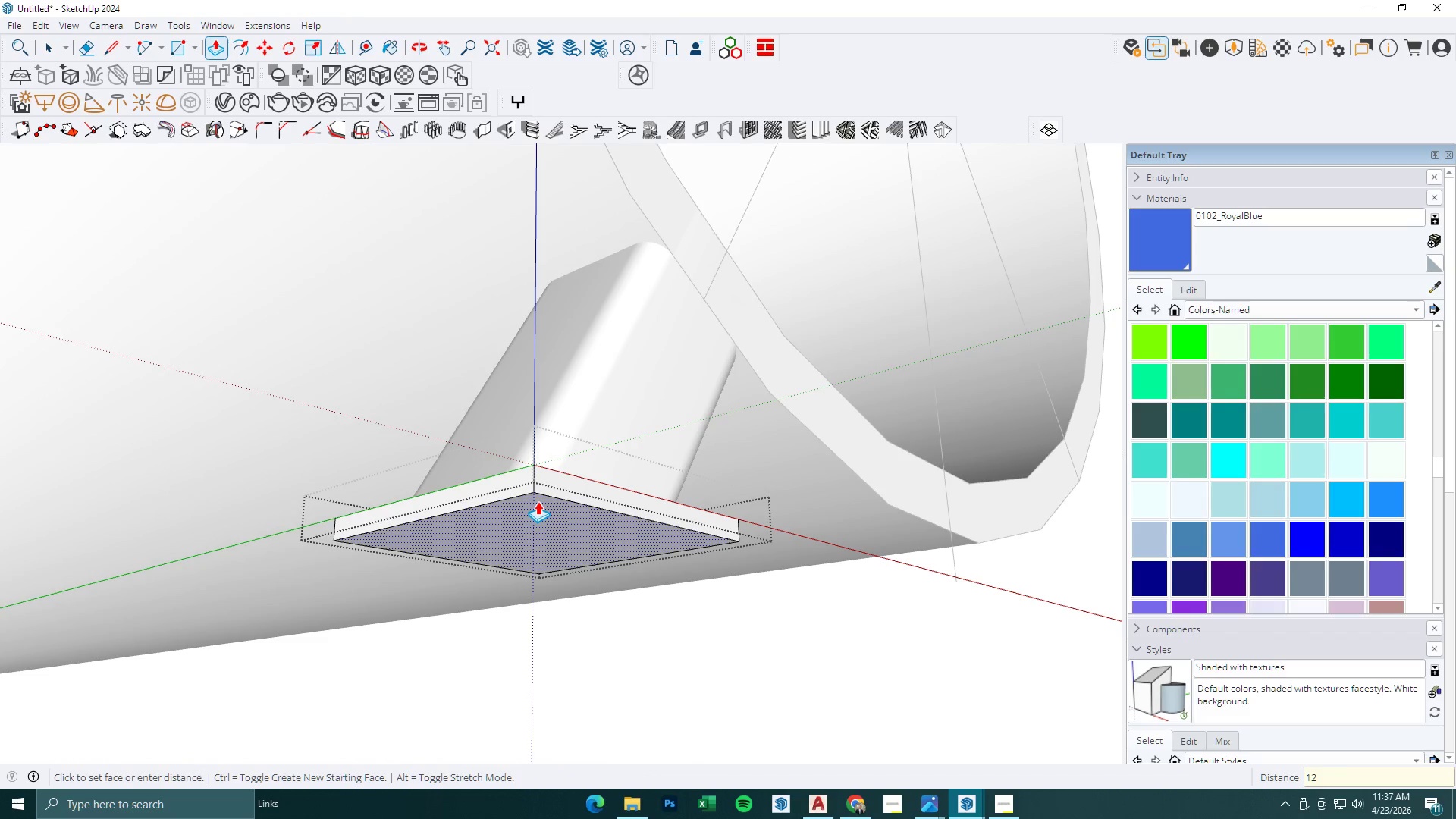 
key(NumpadEnter)
 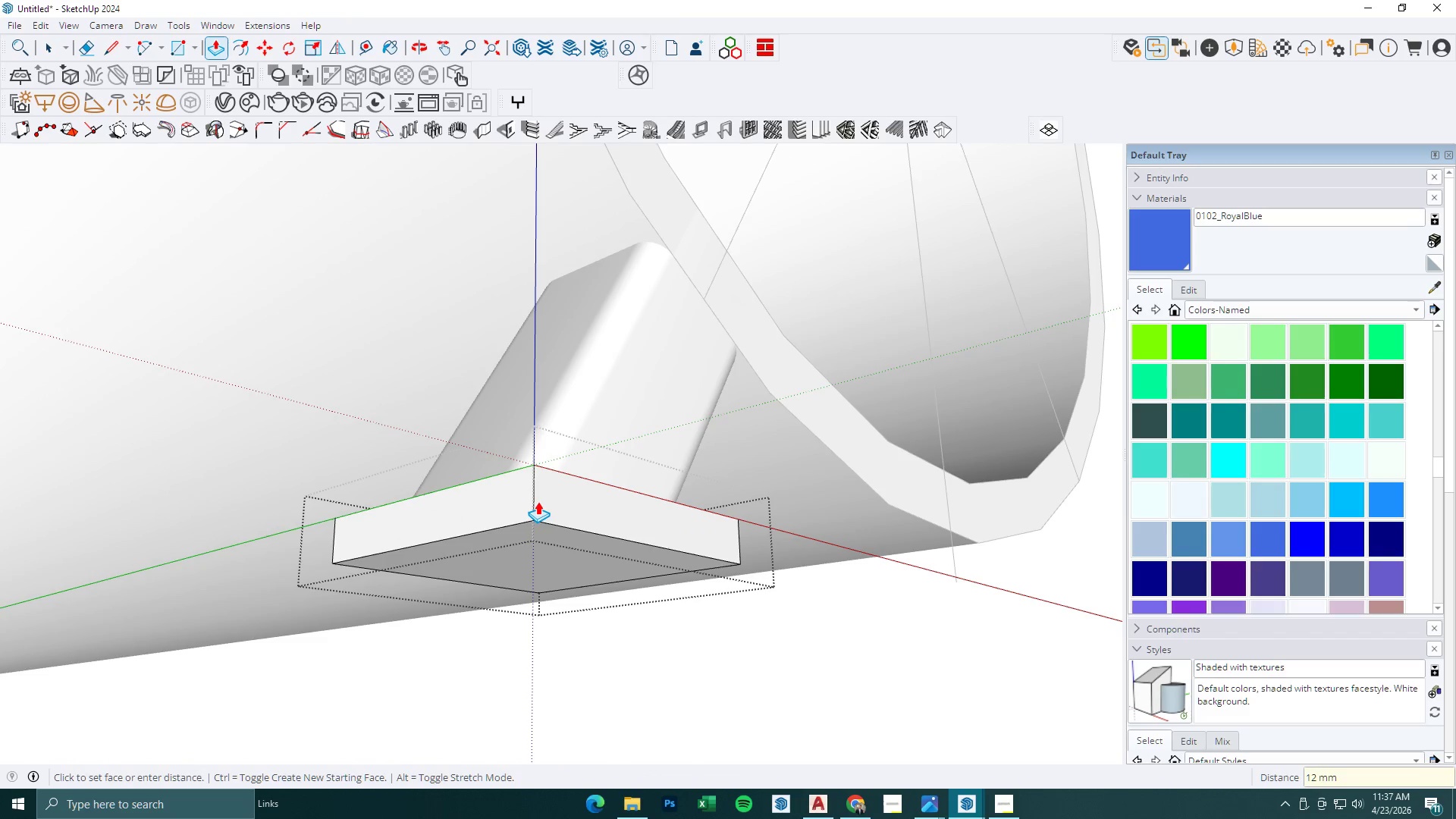 
key(Space)
 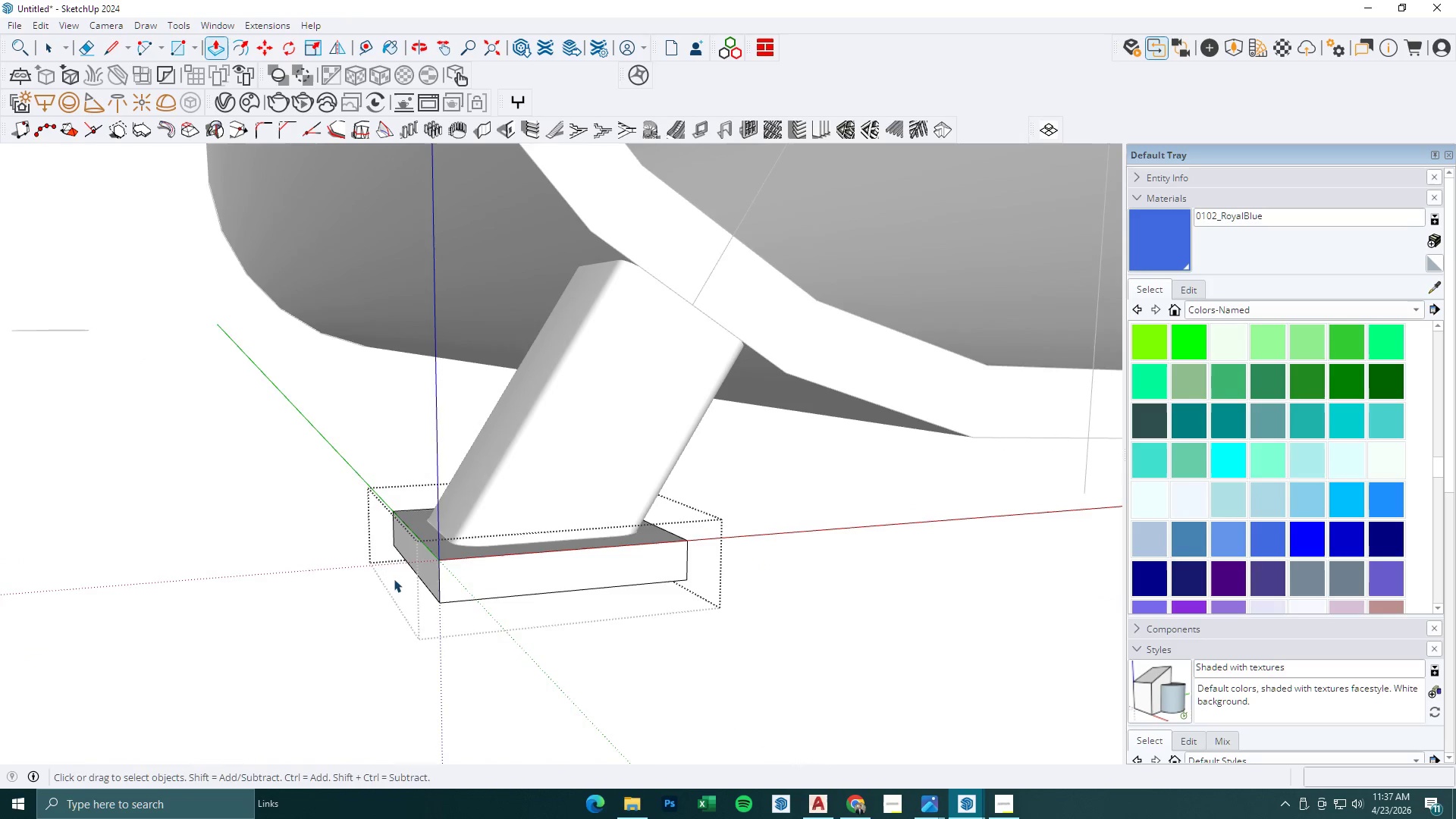 
scroll: coordinate [541, 504], scroll_direction: down, amount: 2.0
 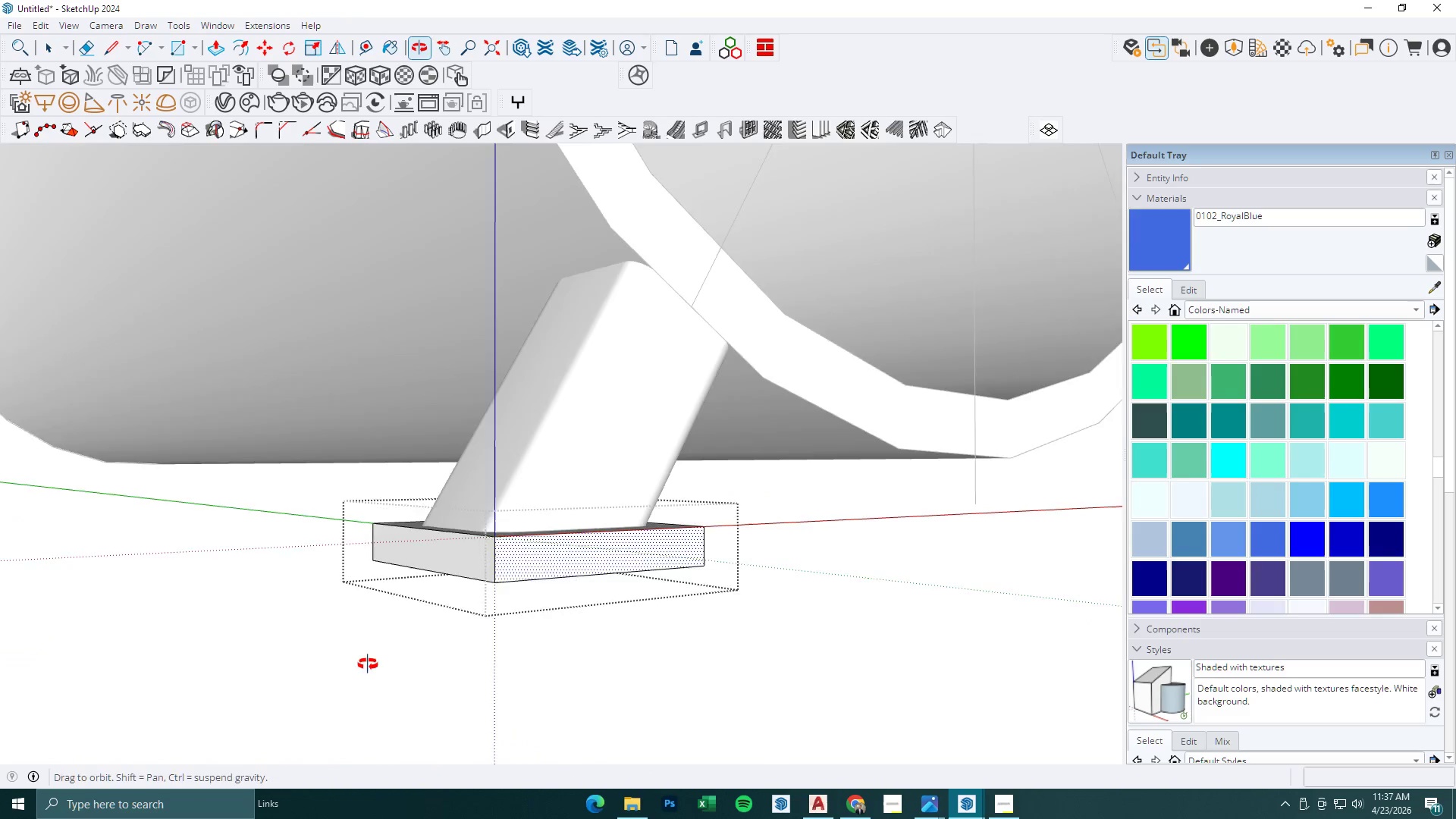 
key(Escape)
 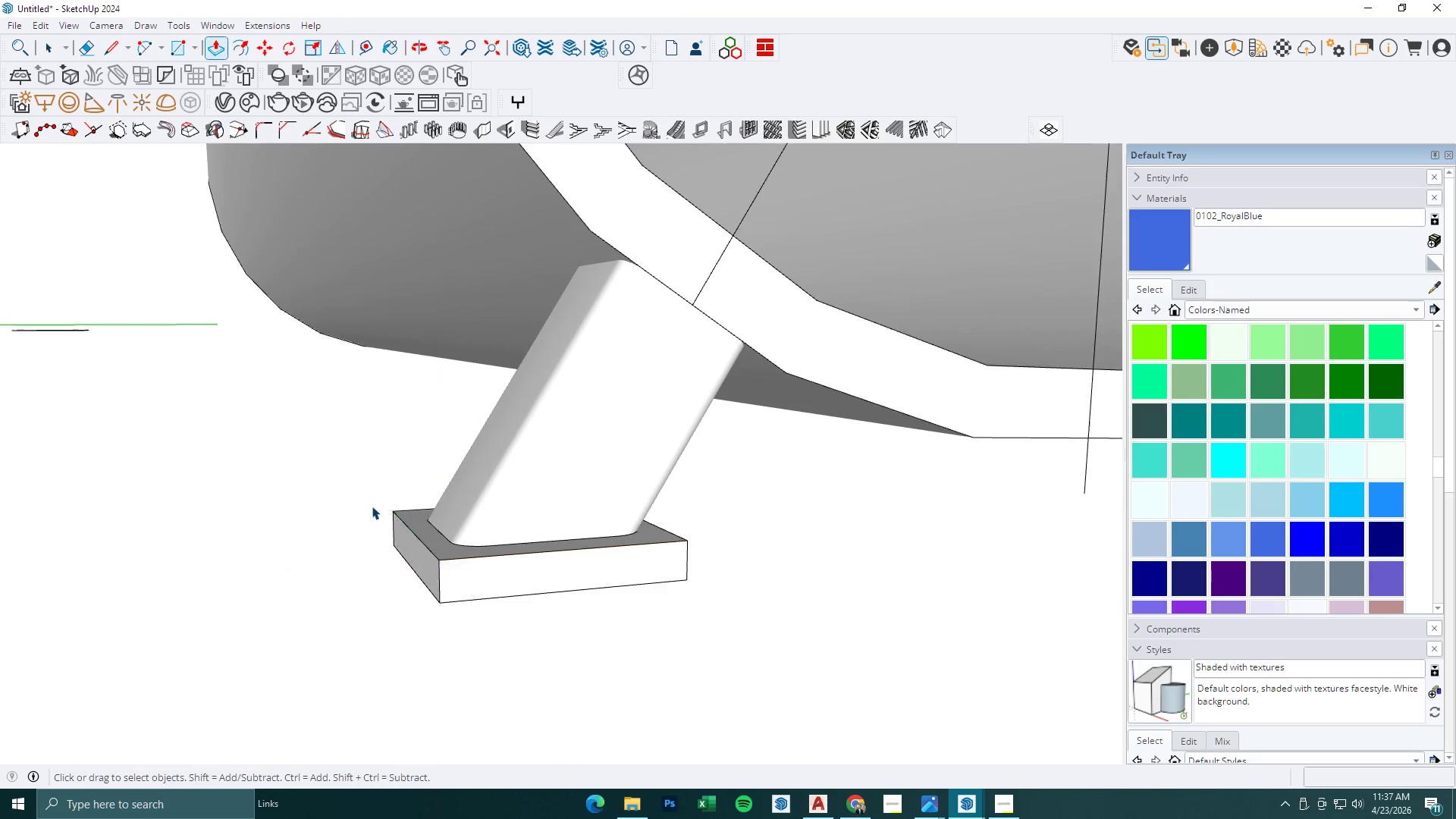 
key(Escape)
 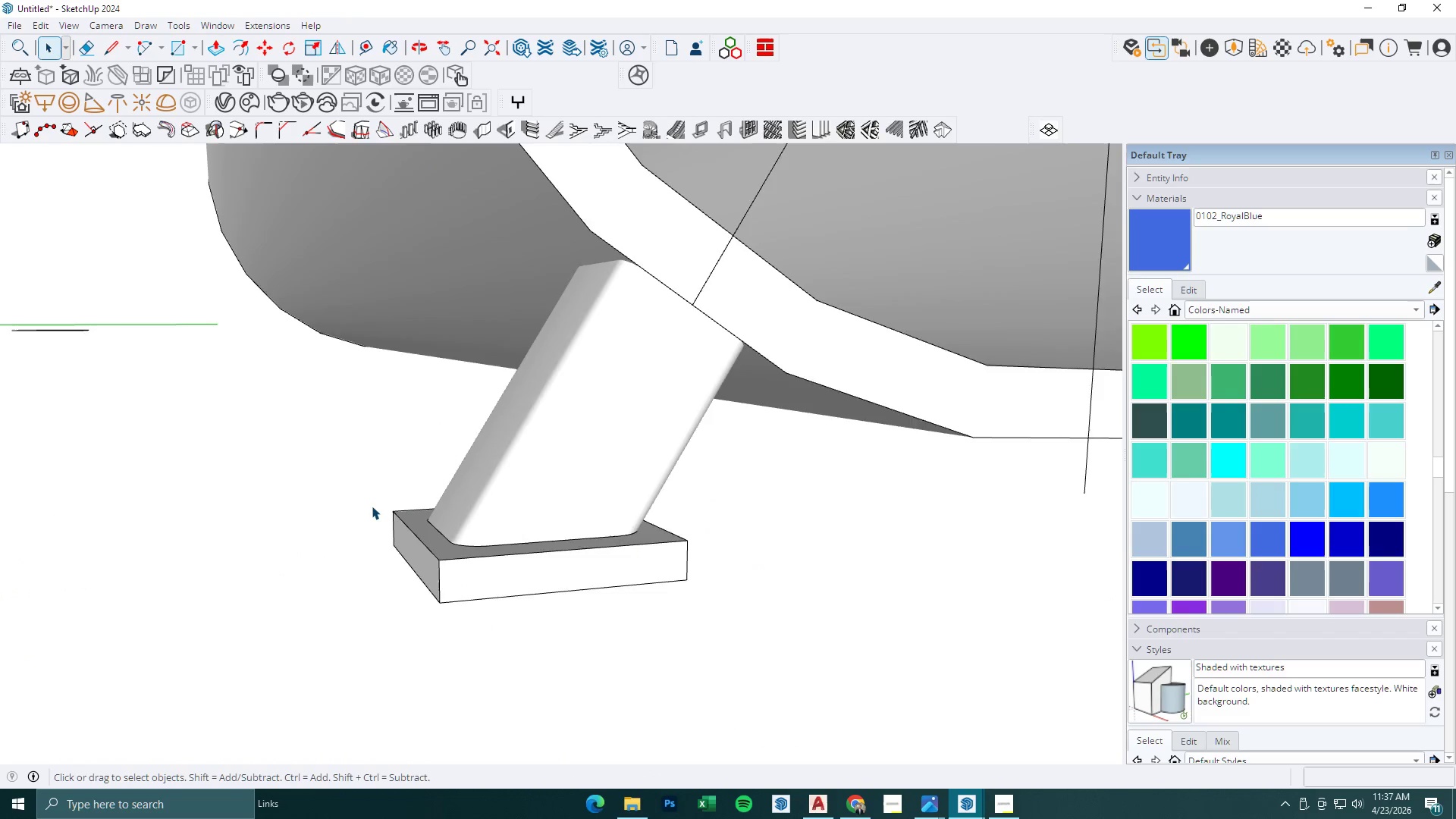 
key(Escape)
 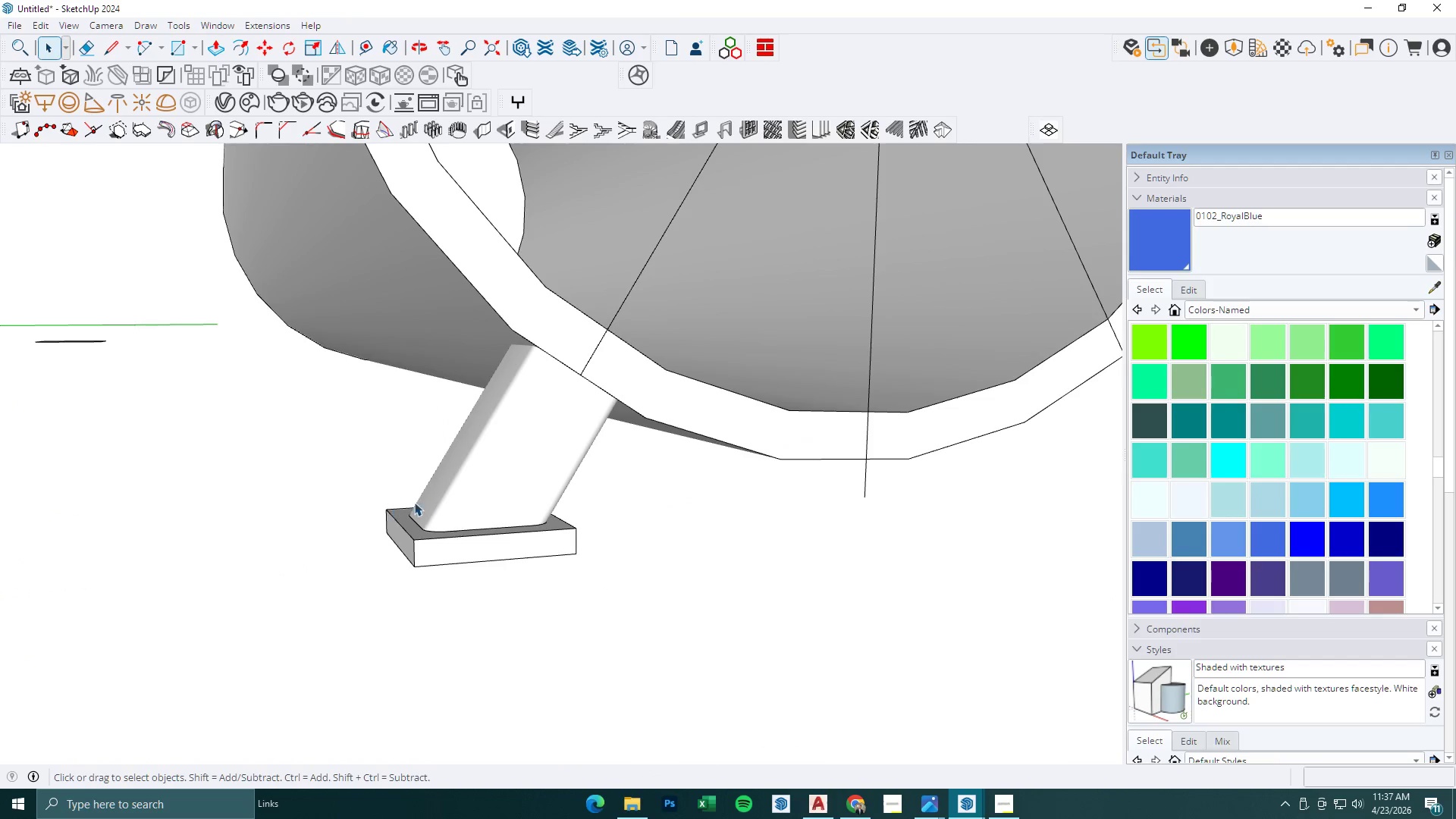 
key(Escape)
 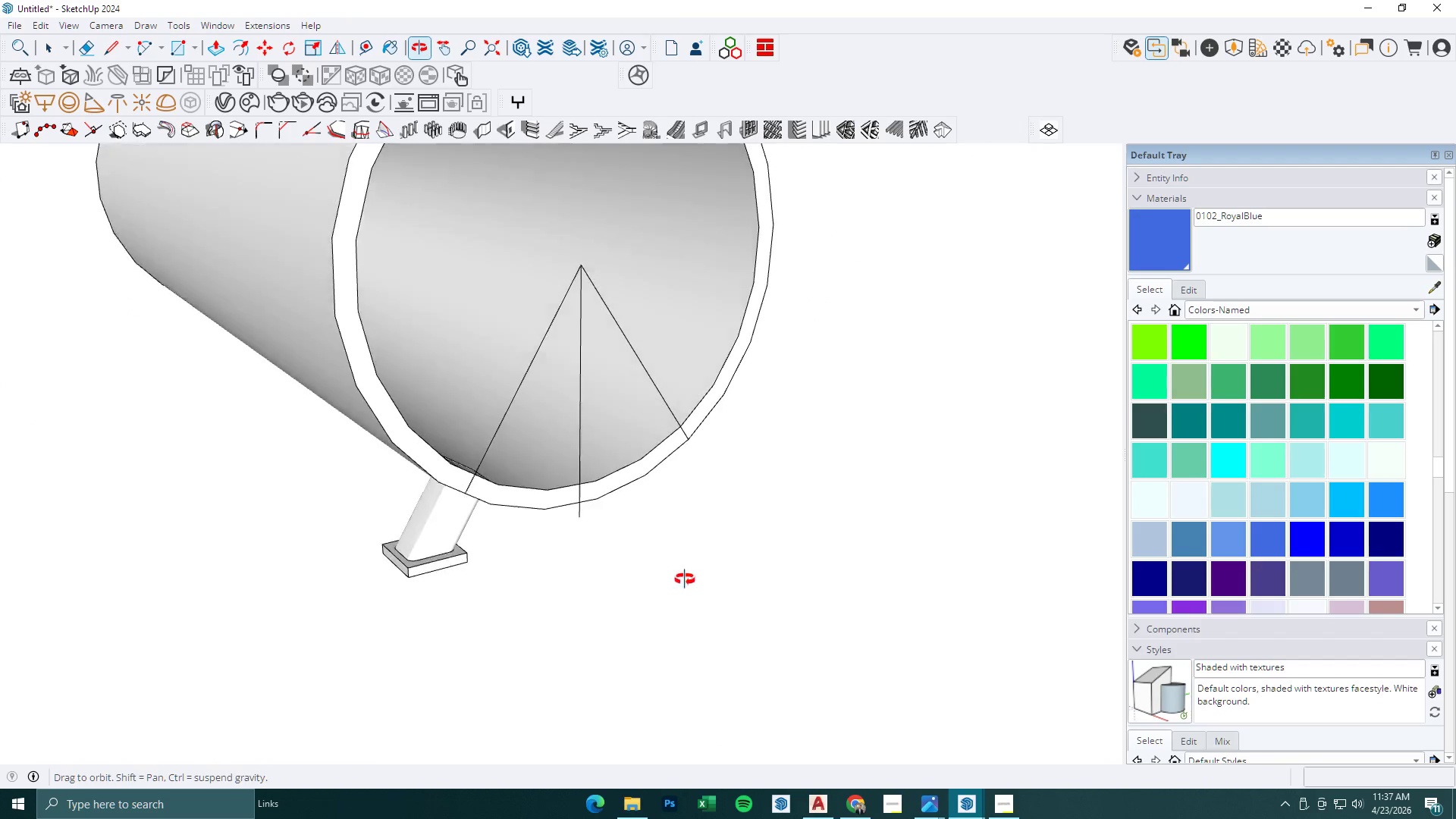 
scroll: coordinate [367, 520], scroll_direction: down, amount: 18.0
 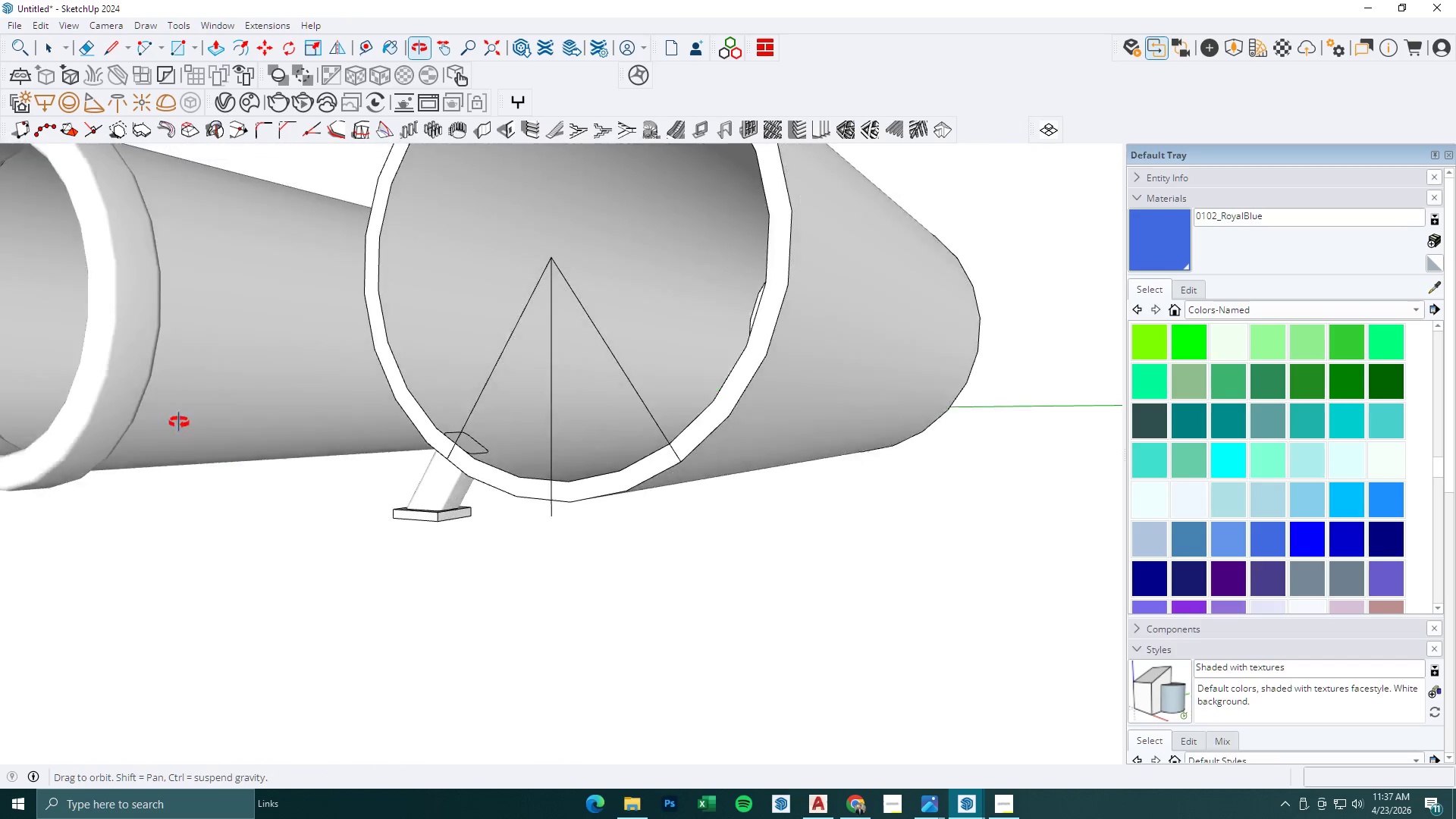 
key(Space)
 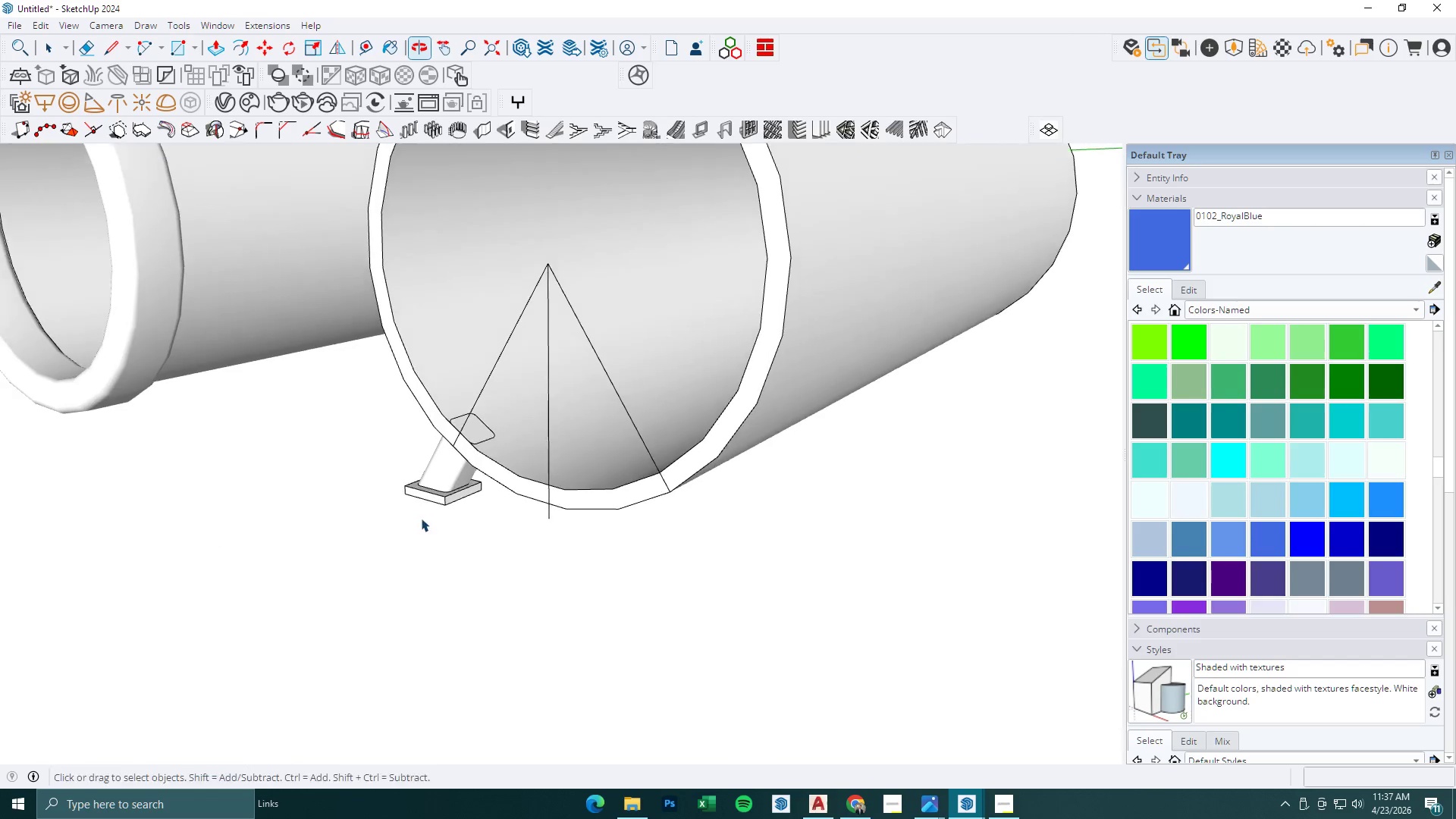 
key(Escape)
 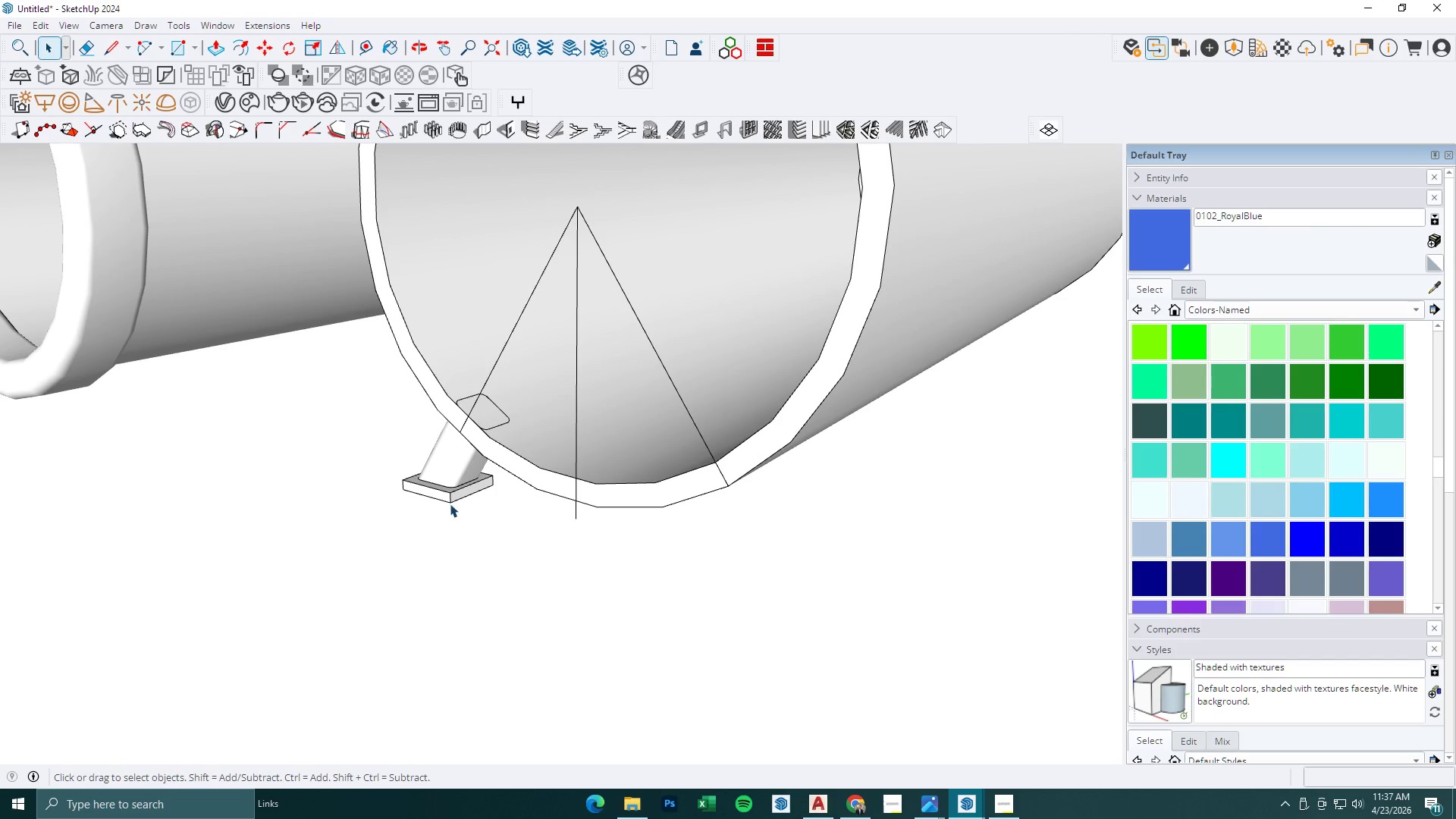 
left_click([450, 501])
 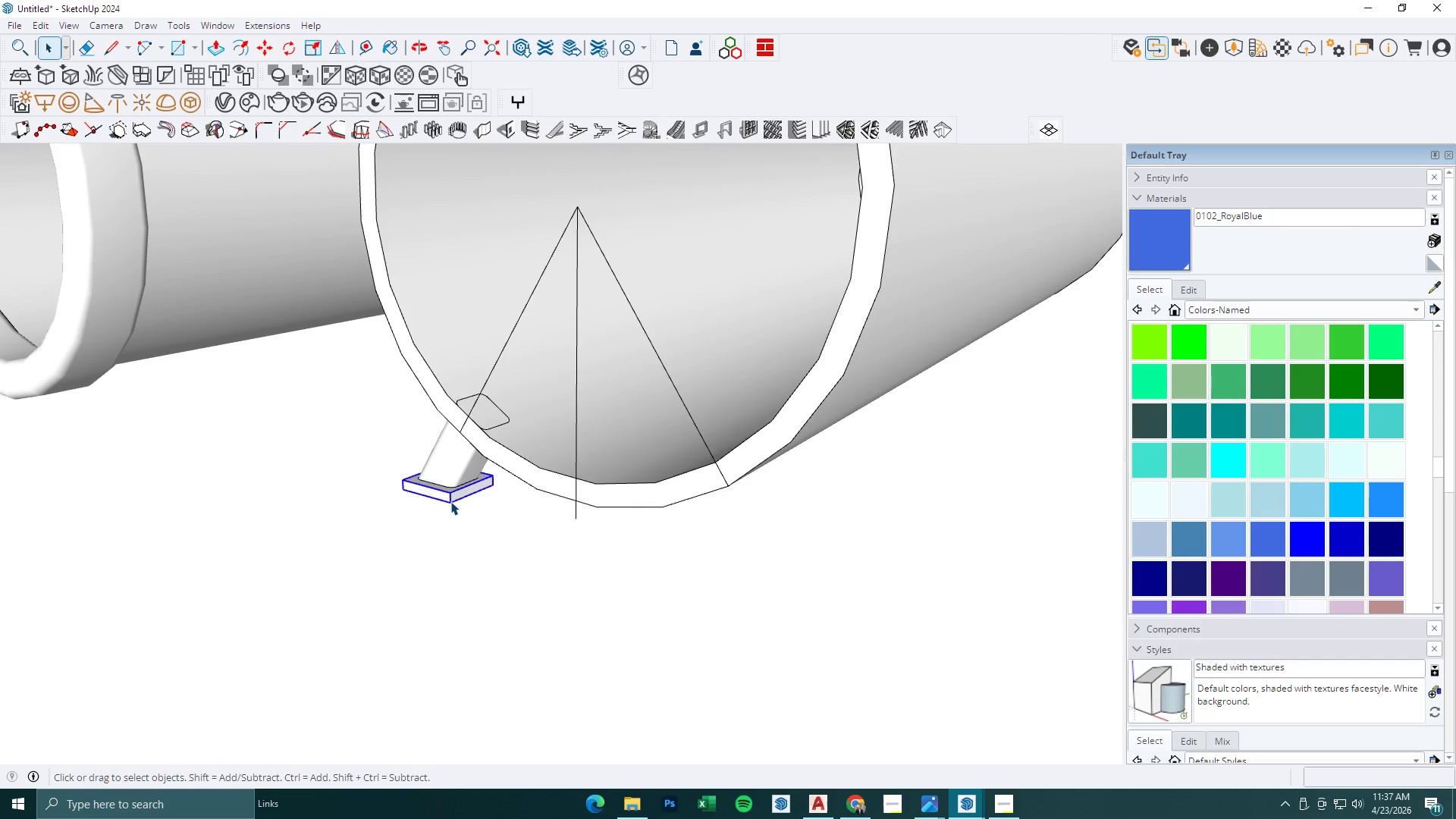 
scroll: coordinate [424, 518], scroll_direction: up, amount: 2.0
 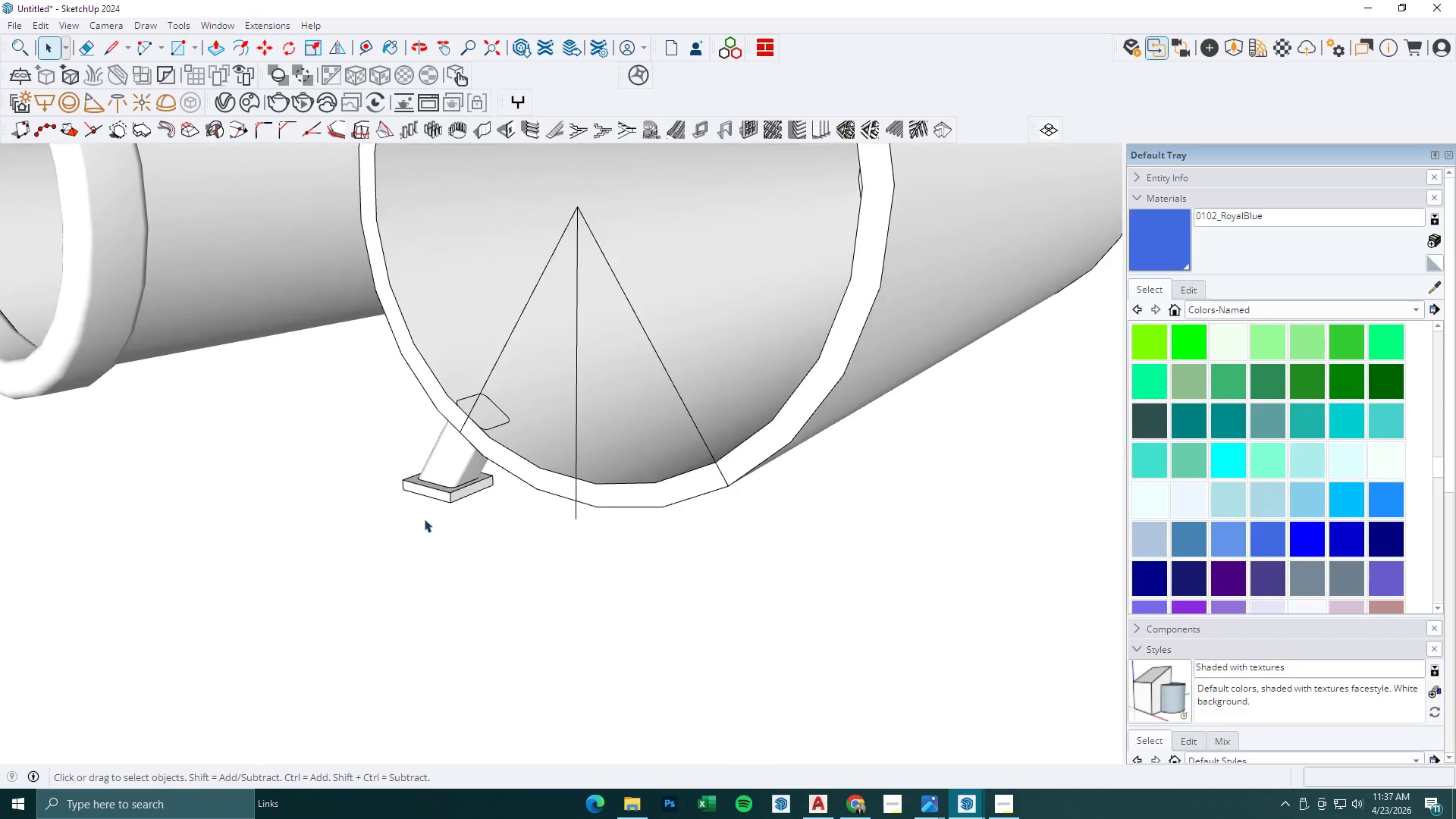 
double_click([450, 501])
 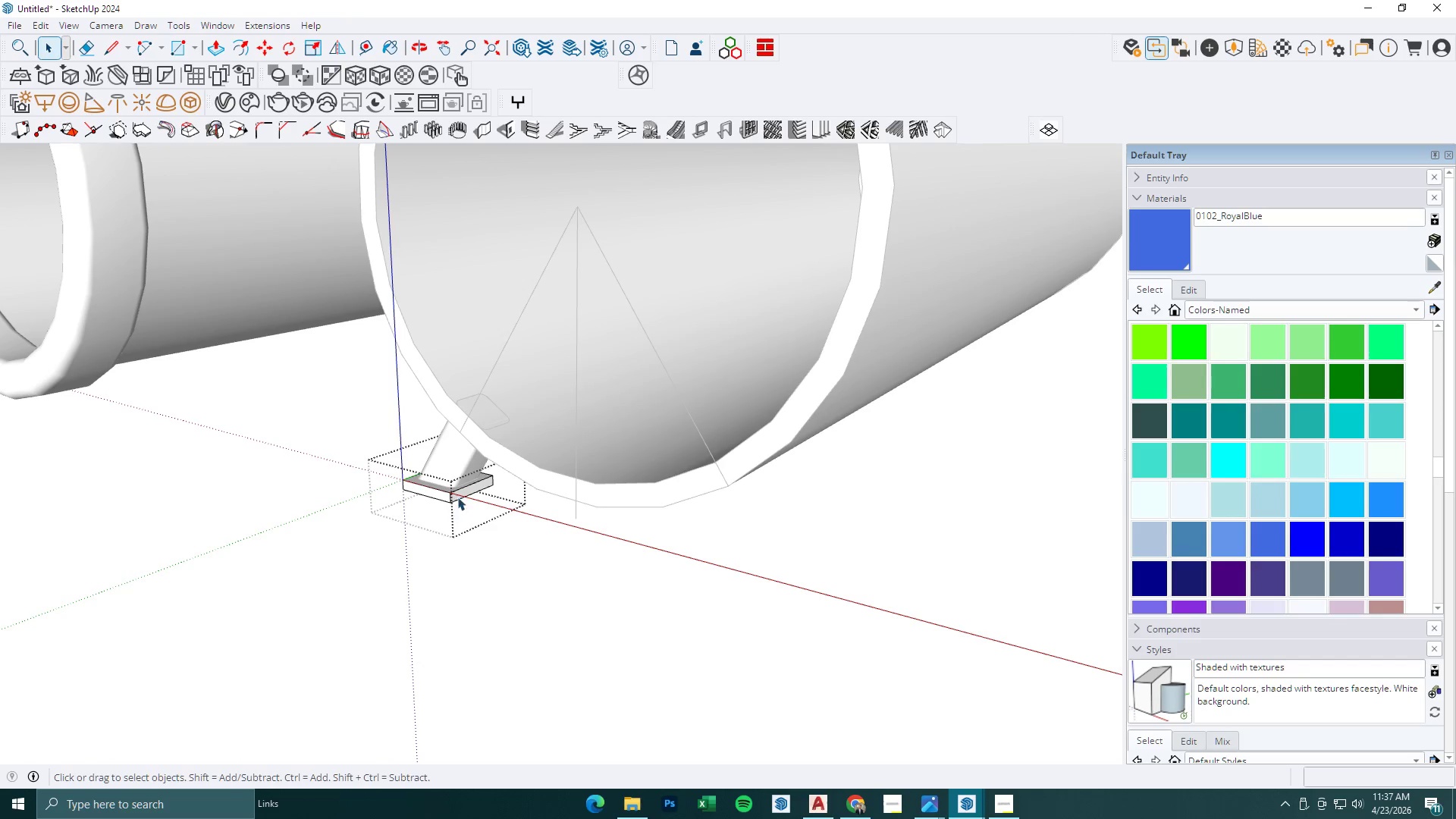 
key(P)
 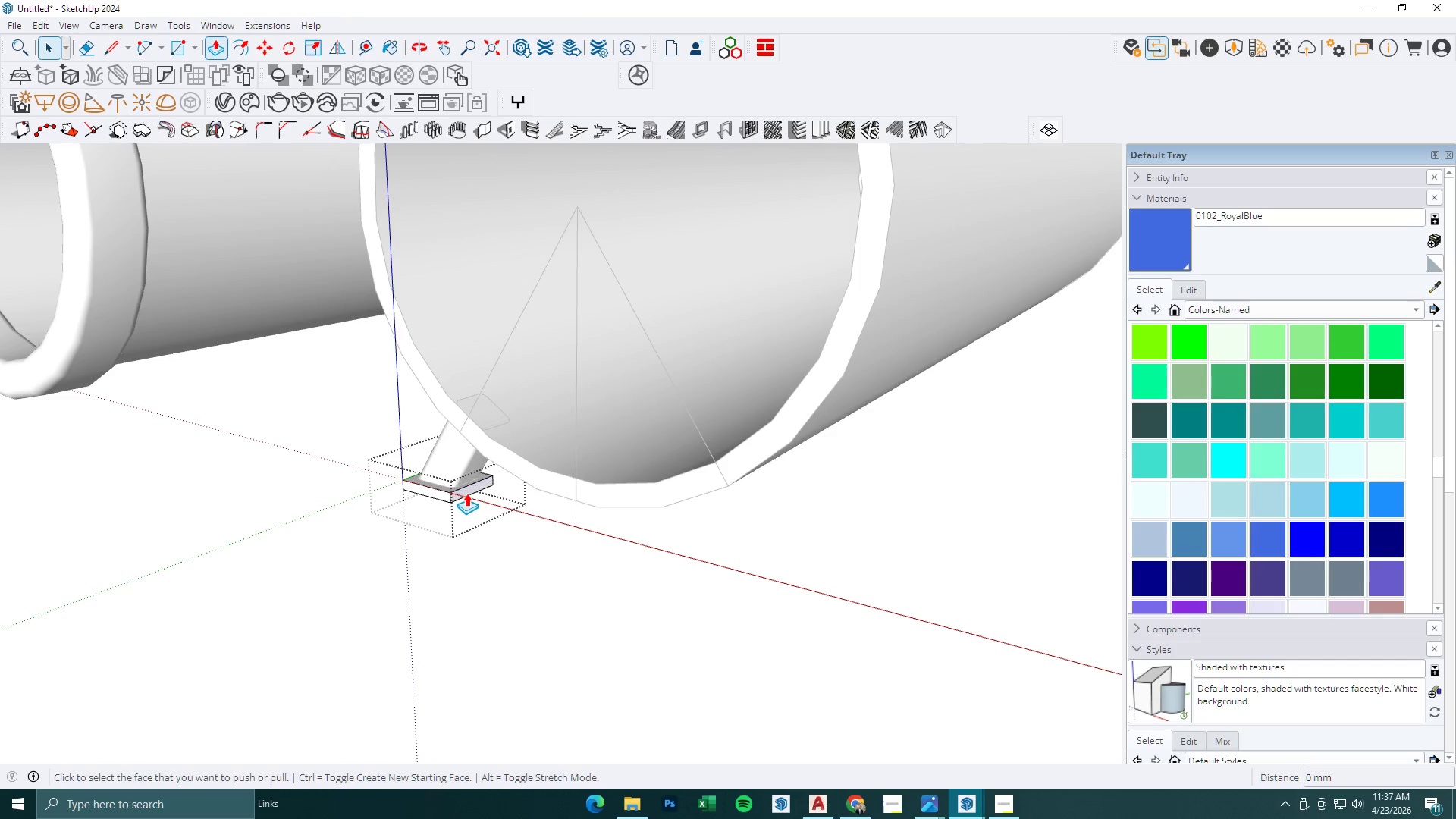 
triple_click([466, 492])
 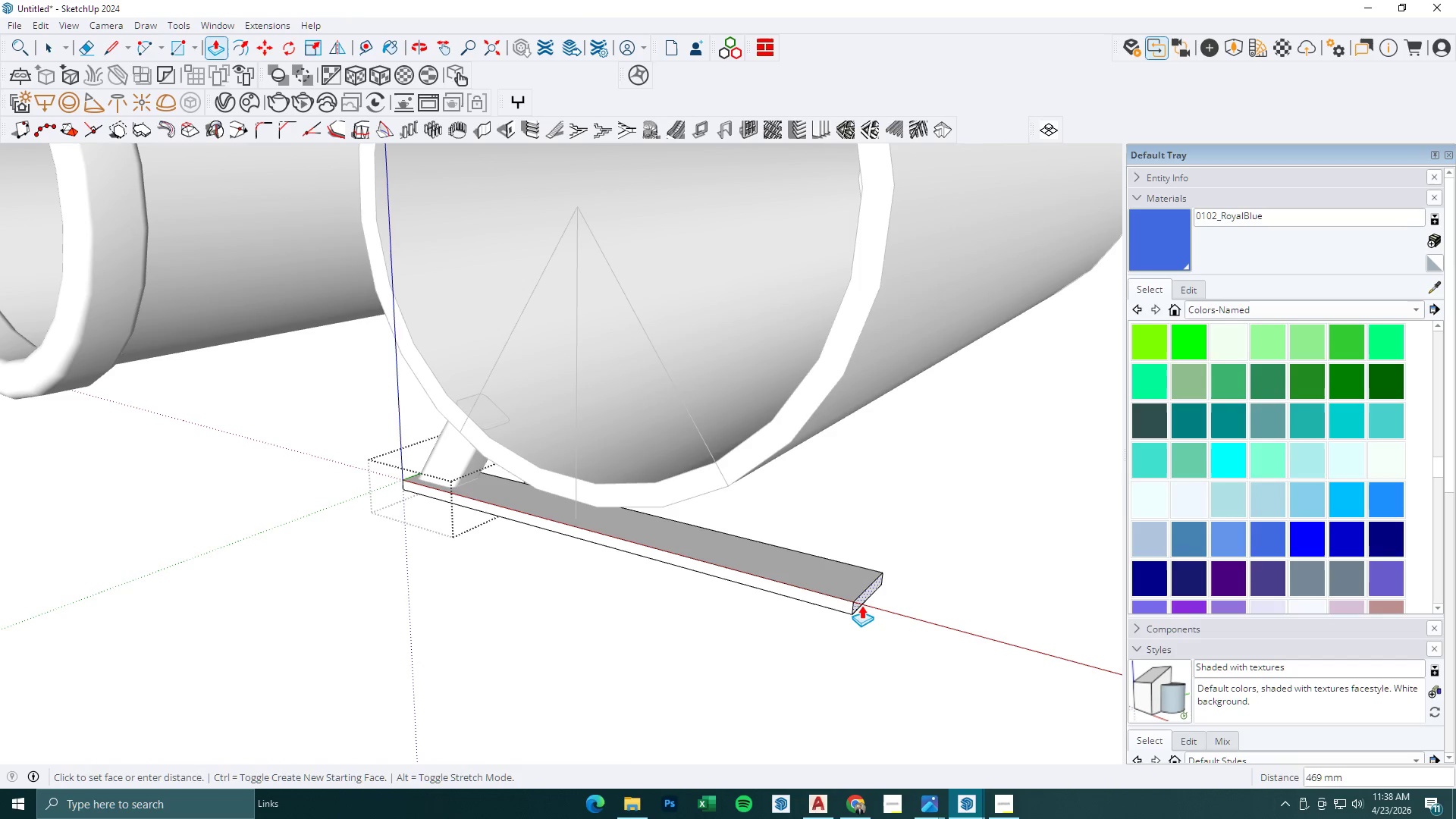 
key(Escape)
 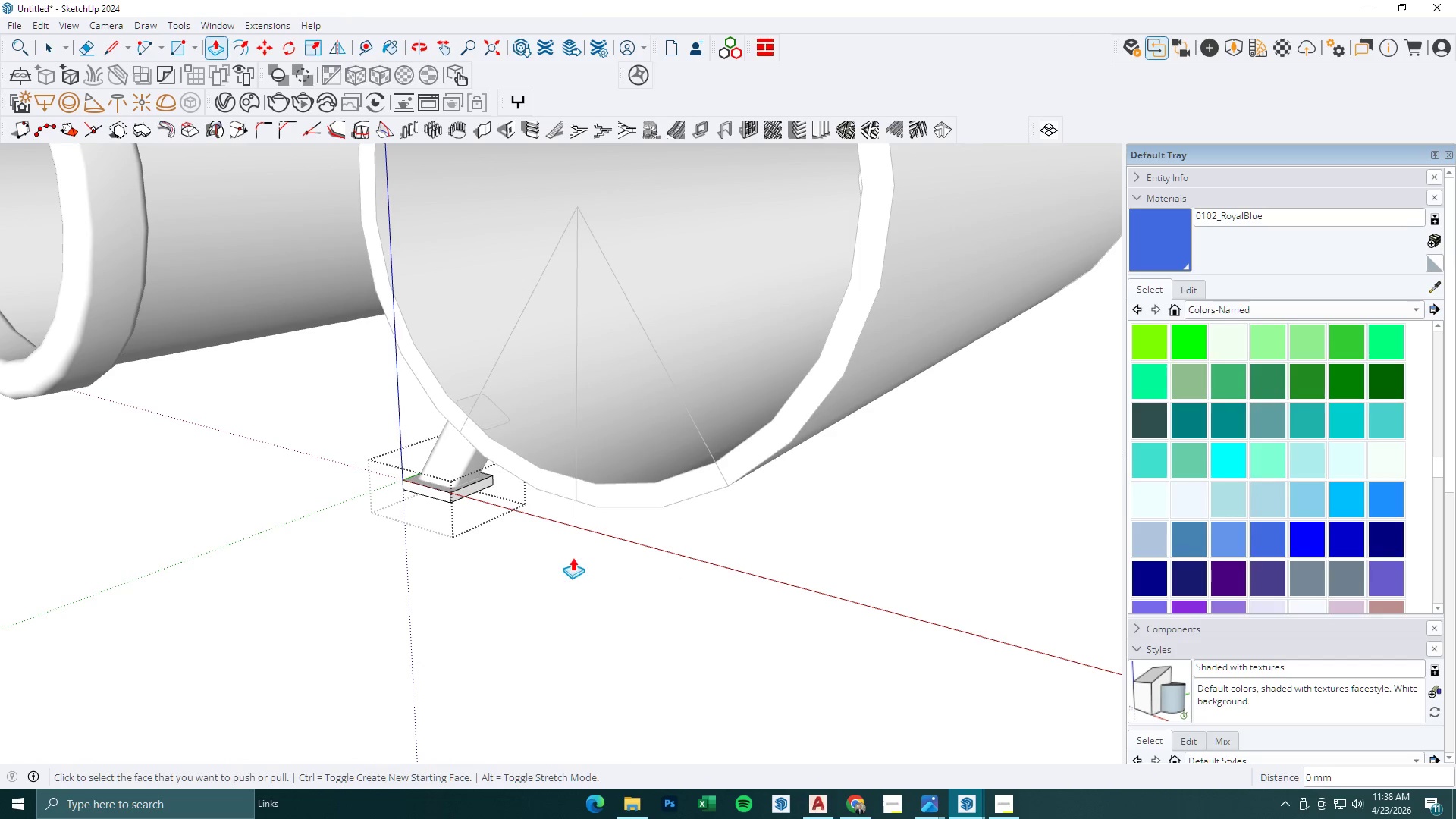 
key(Space)
 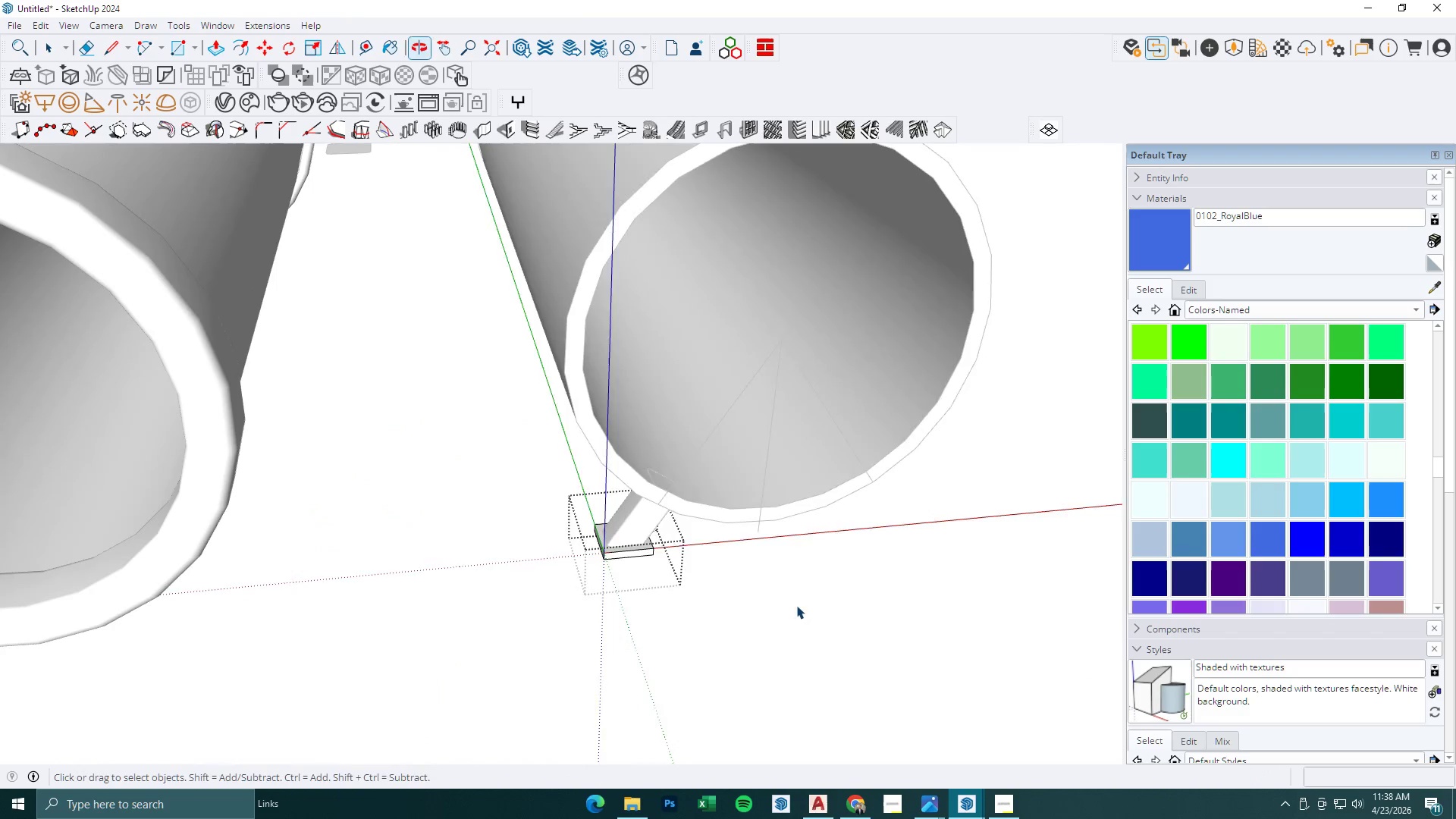 
key(Escape)
 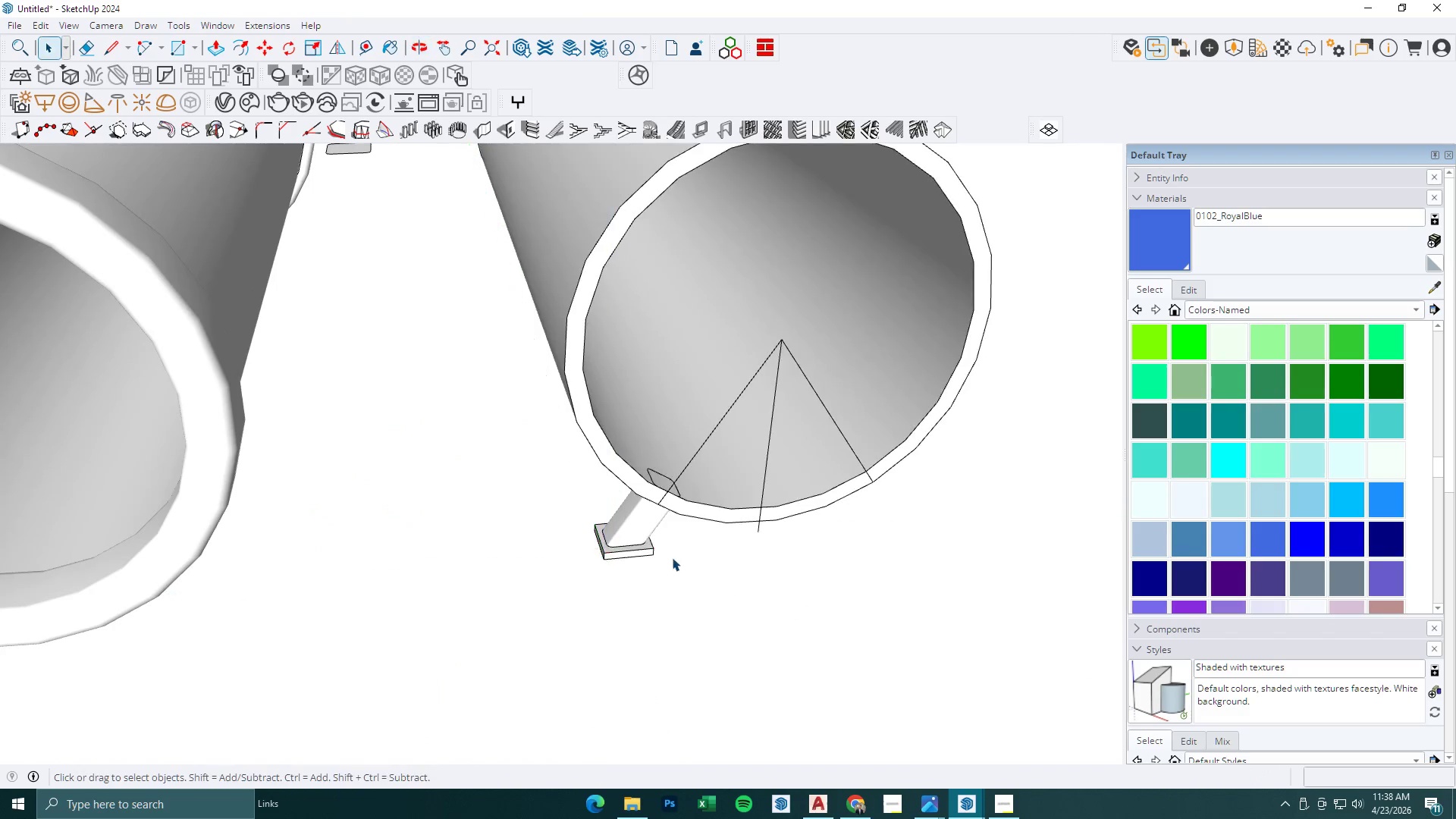 
scroll: coordinate [566, 556], scroll_direction: down, amount: 4.0
 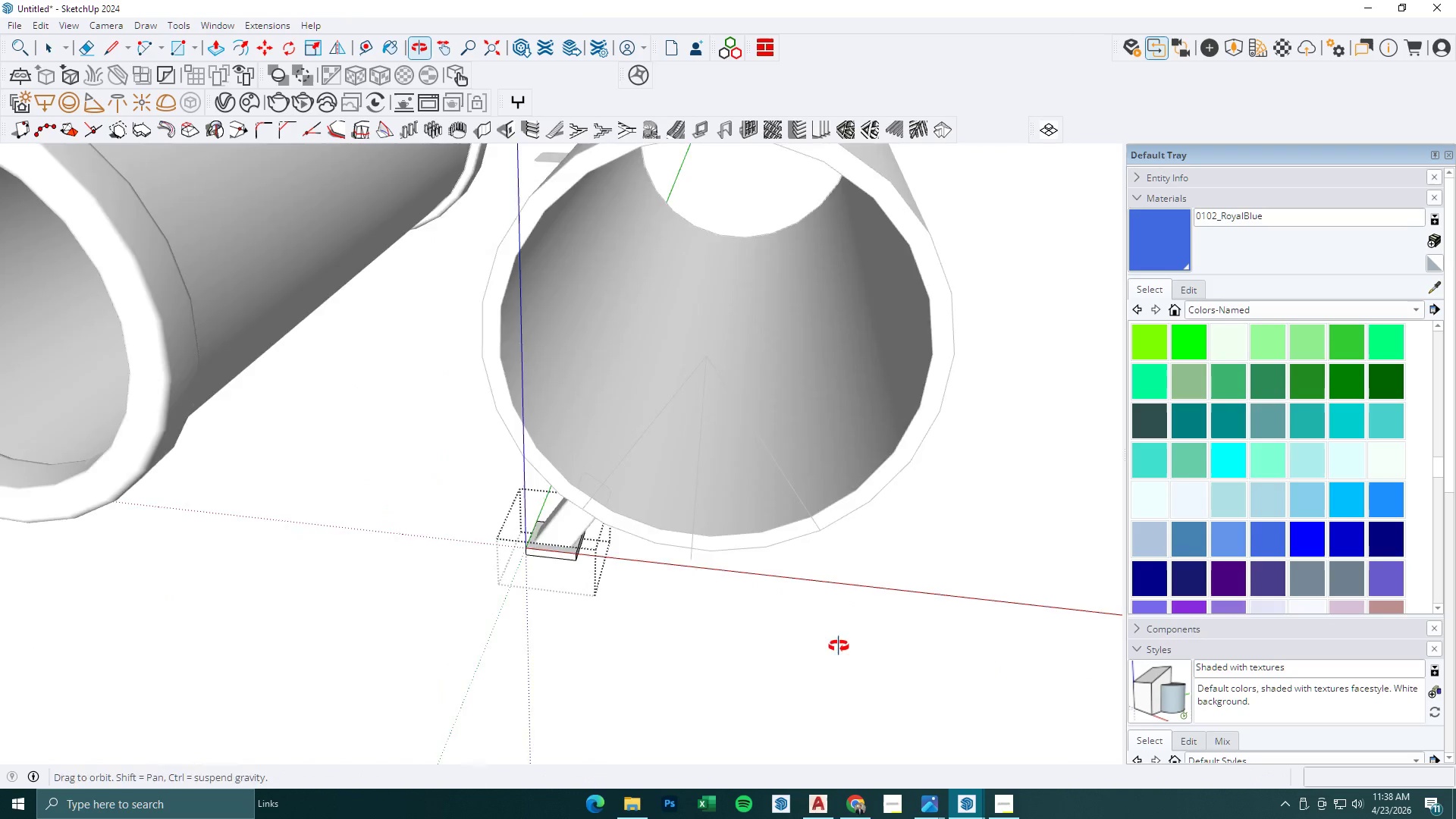 
key(Escape)
 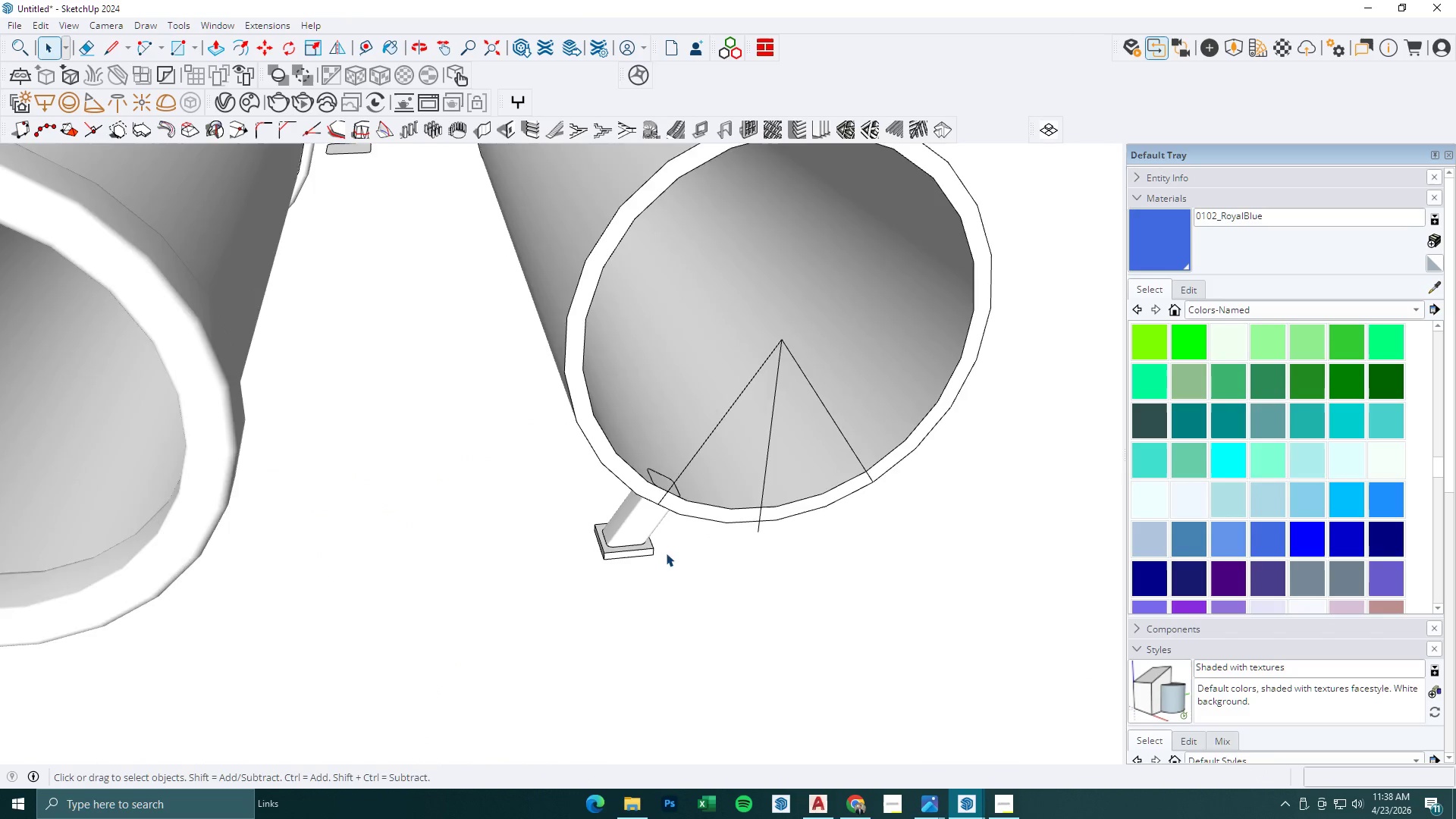 
scroll: coordinate [665, 553], scroll_direction: up, amount: 2.0
 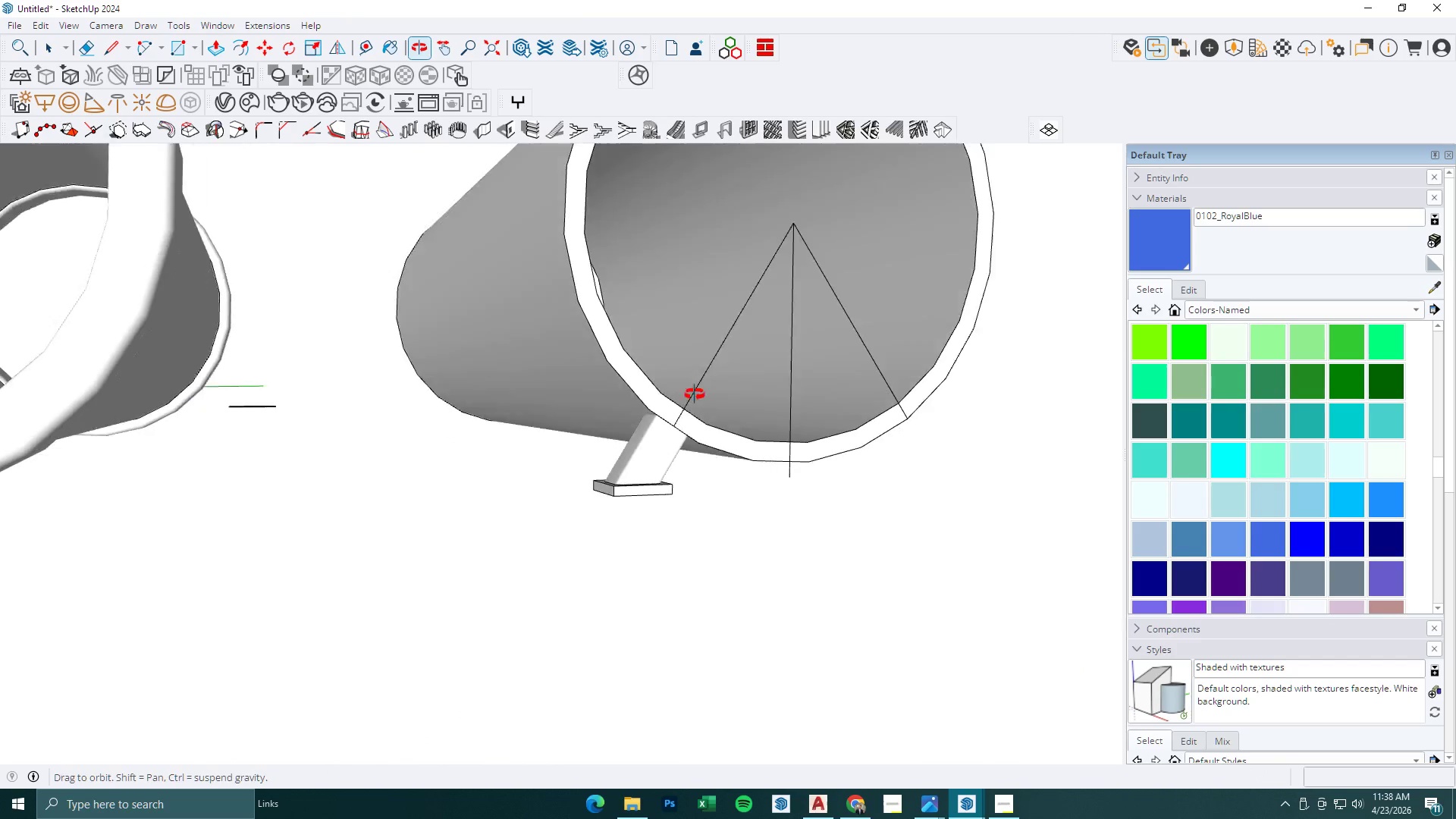 
left_click([698, 375])
 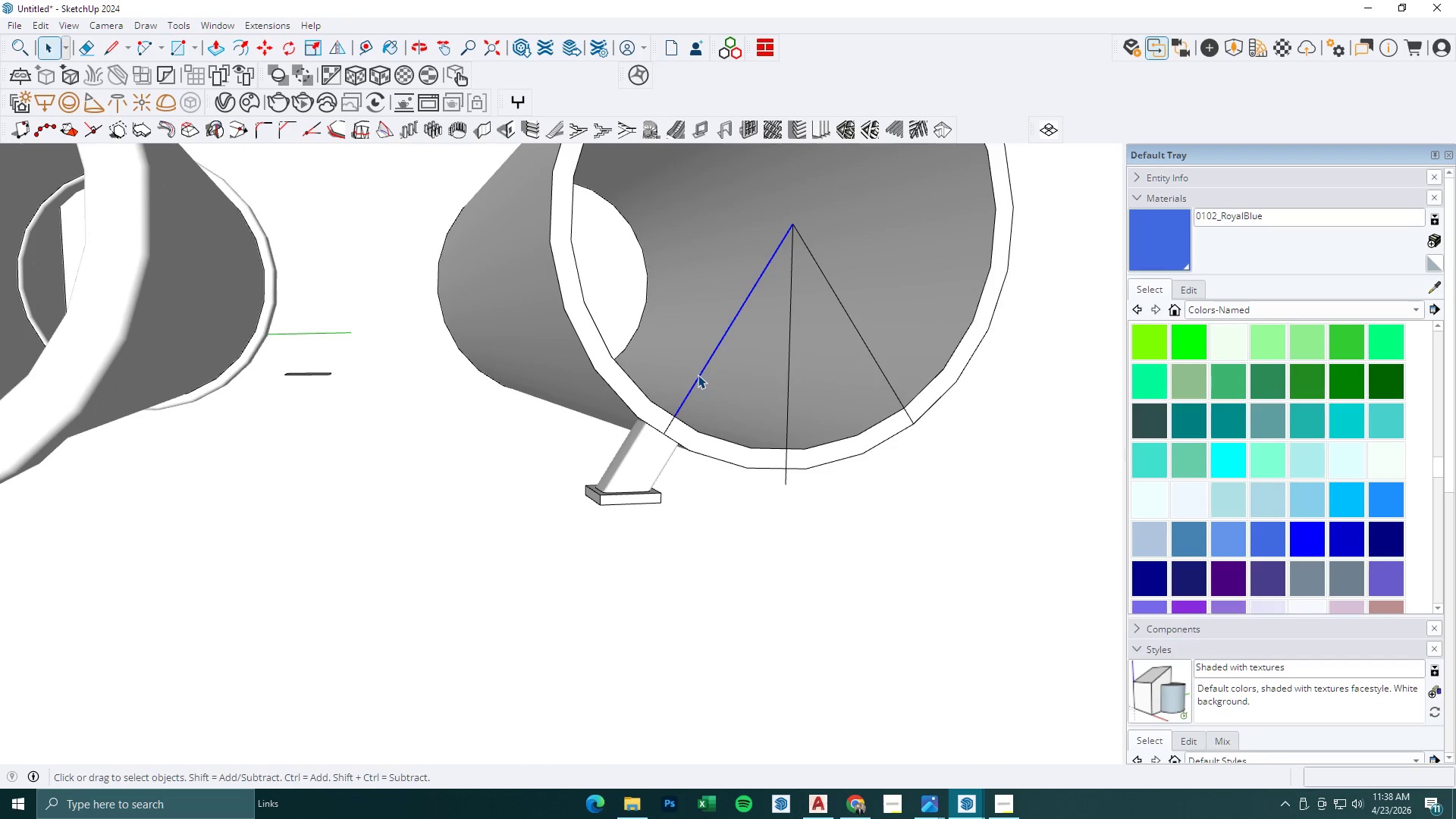 
key(E)
 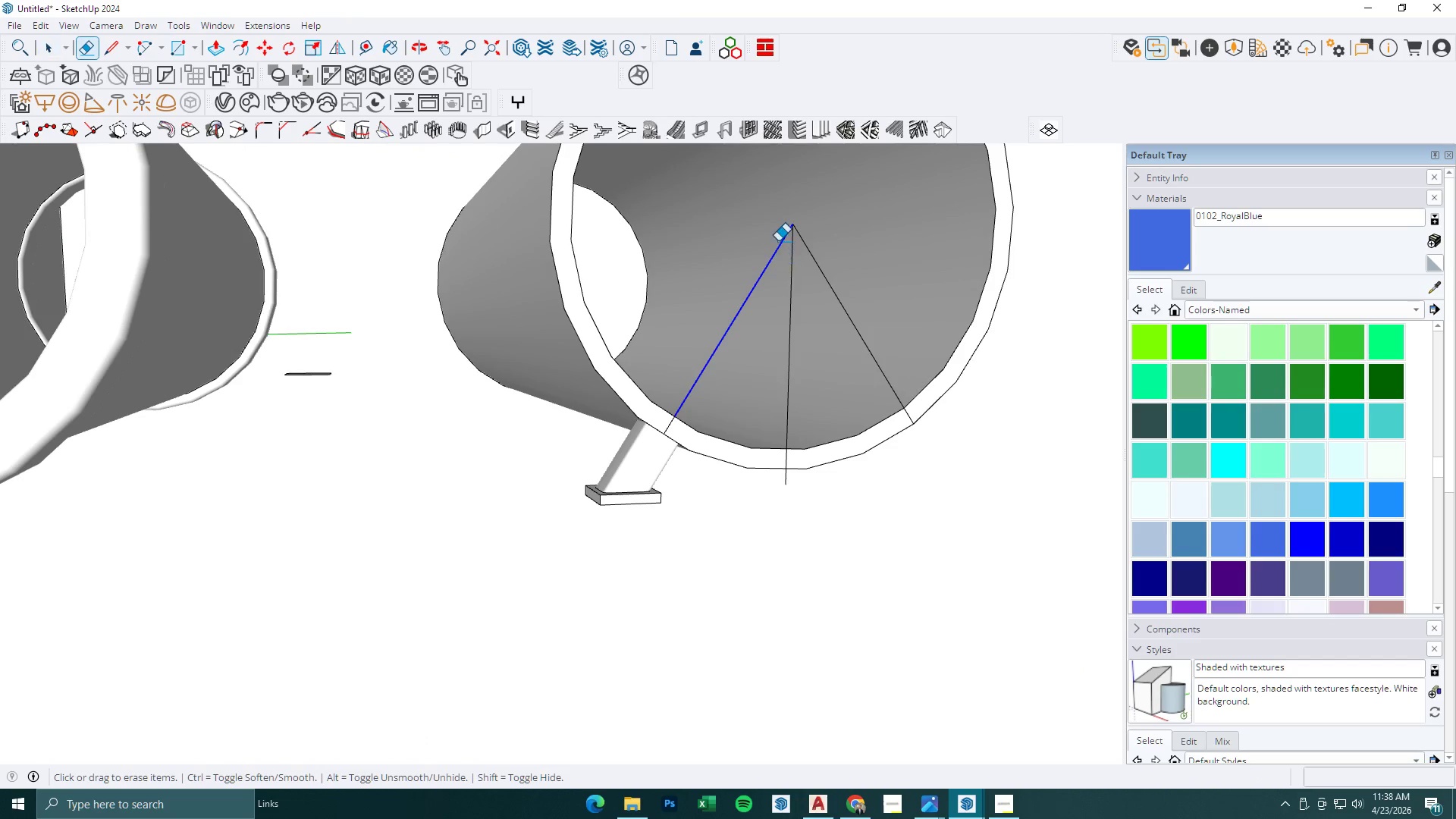 
left_click_drag(start_coordinate=[780, 239], to_coordinate=[792, 241])
 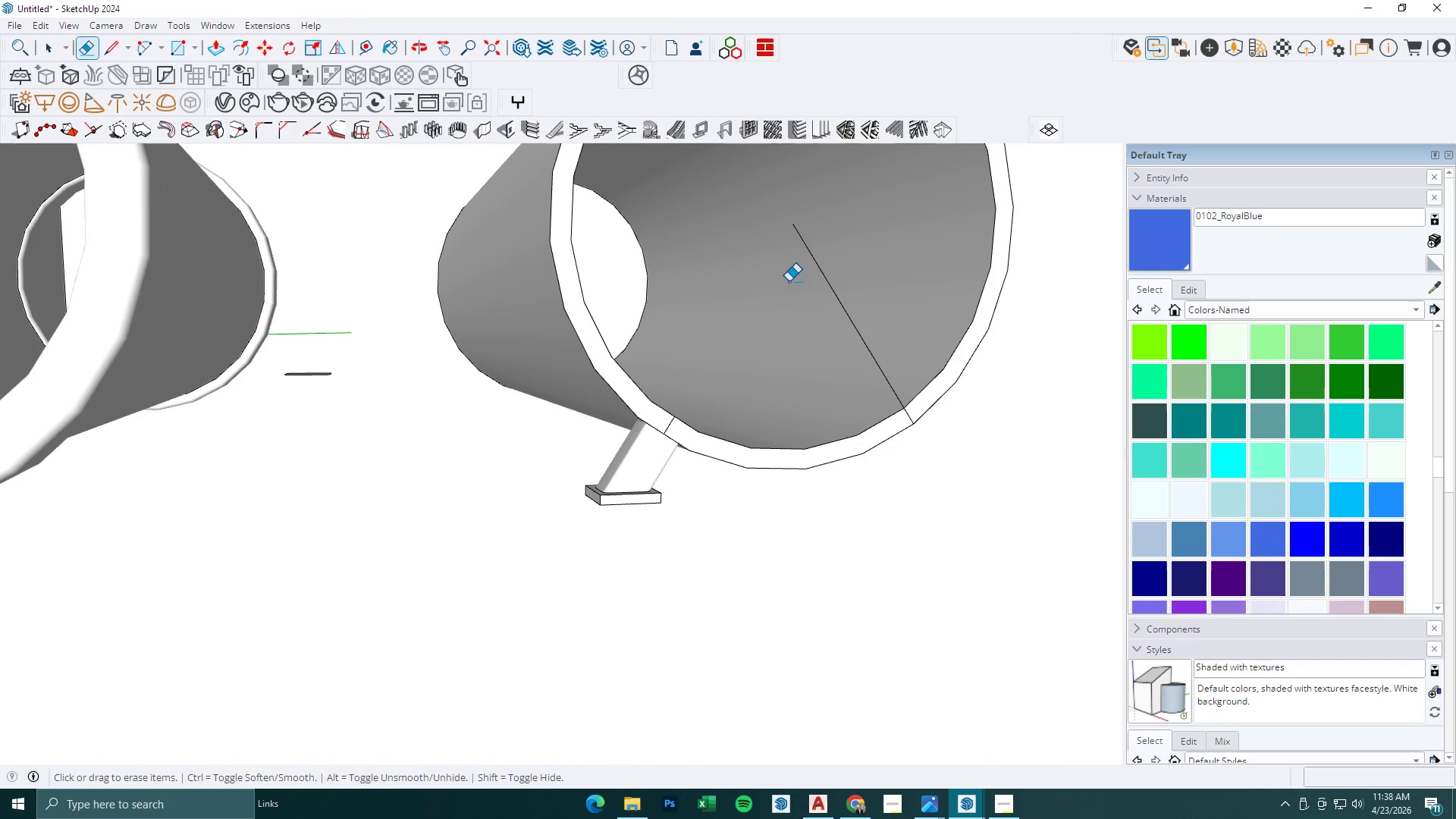 
key(Control+Shift+ShiftLeft)
 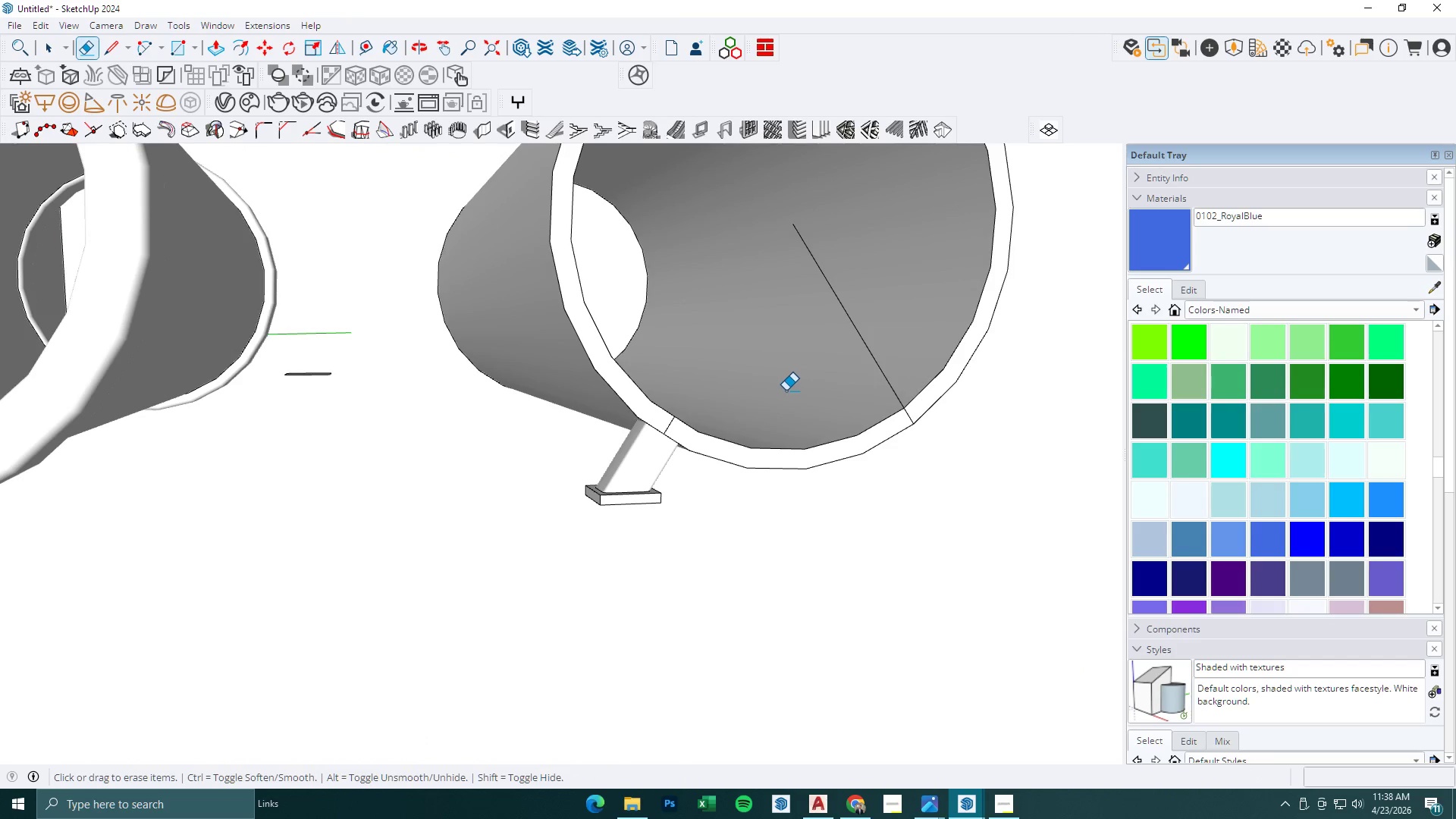 
key(Control+Z)
 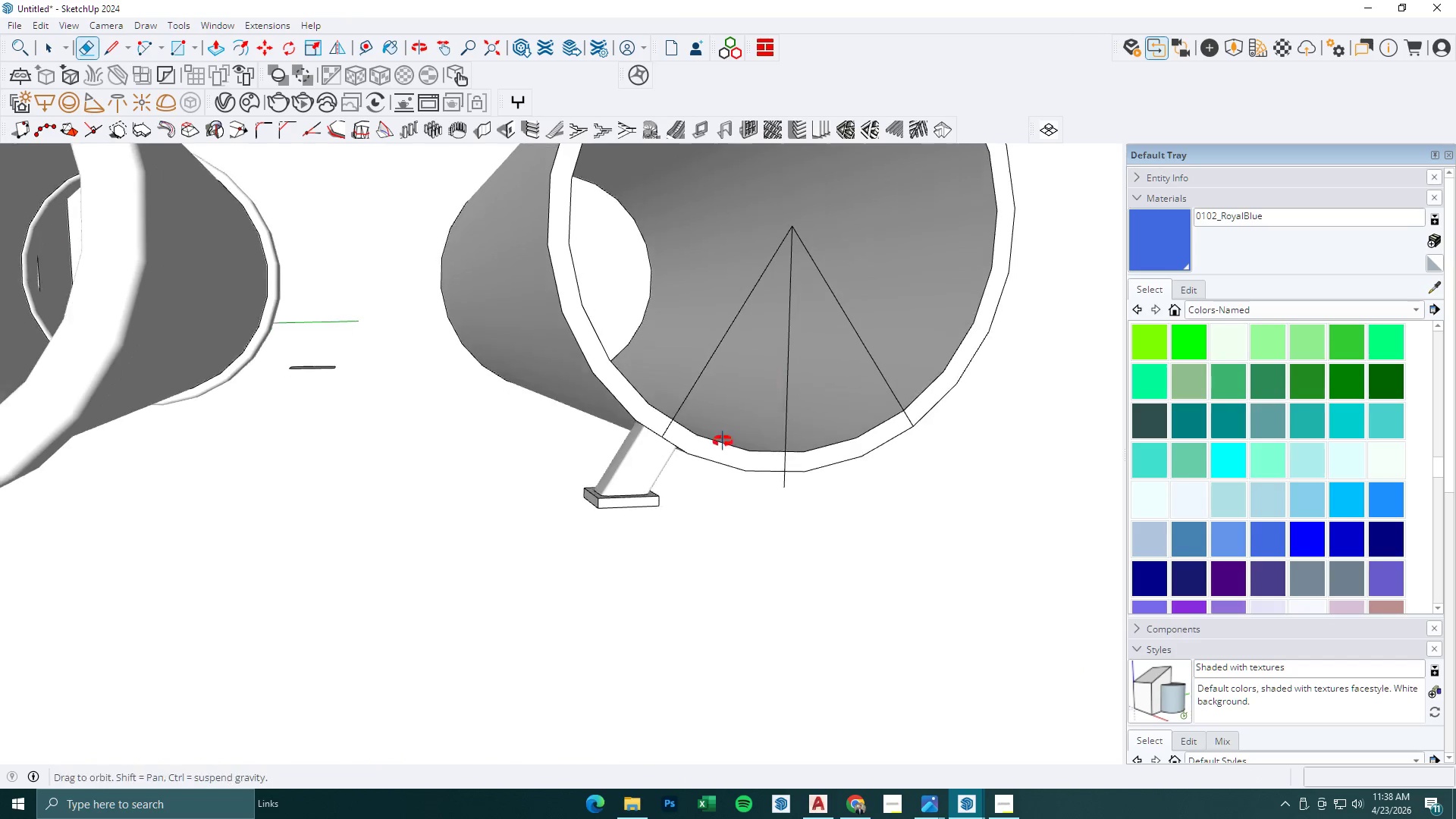 
key(Space)
 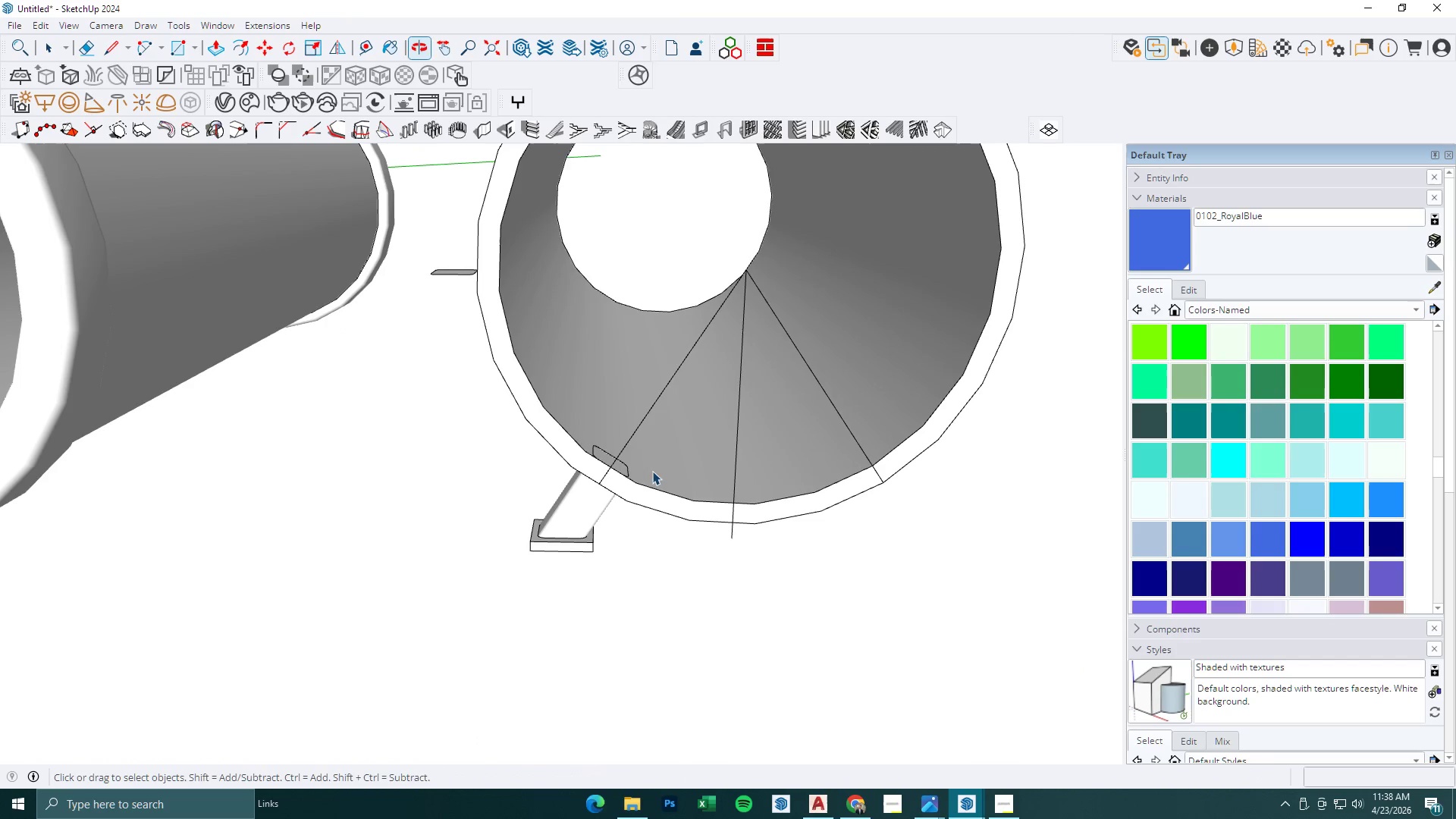 
key(Escape)
 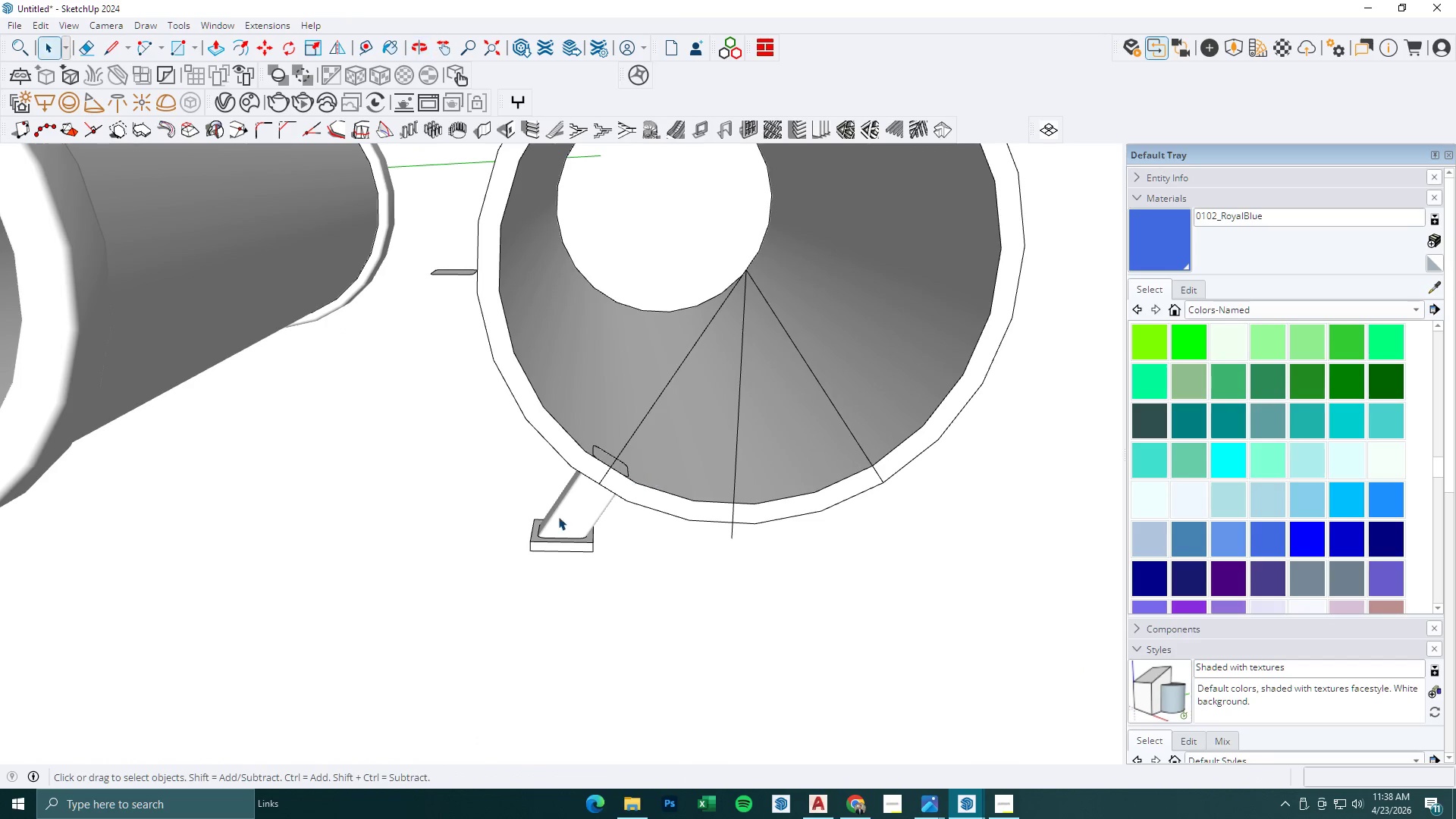 
left_click([556, 517])
 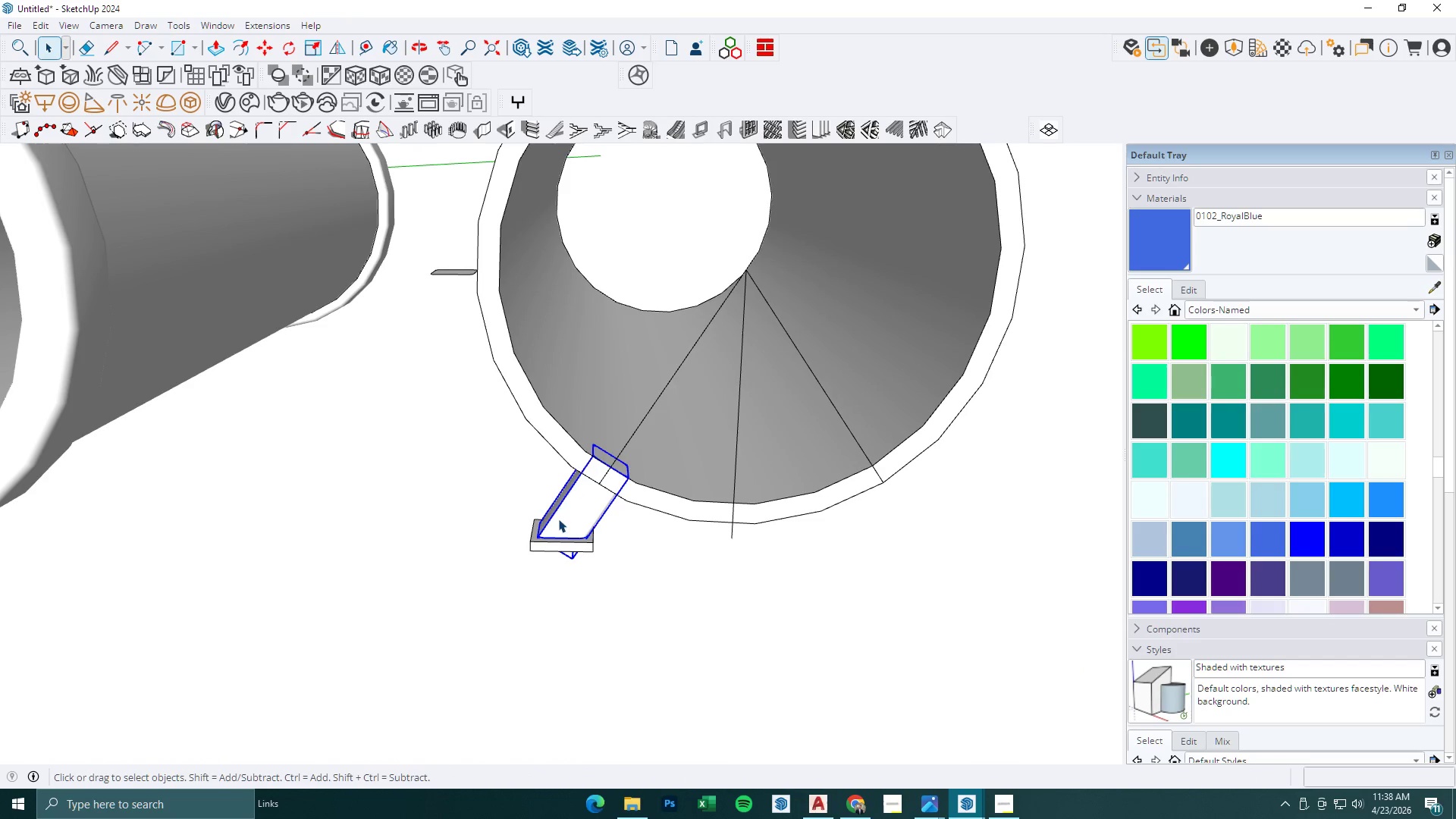 
hold_key(key=ControlLeft, duration=0.39)
left_click([561, 548])
 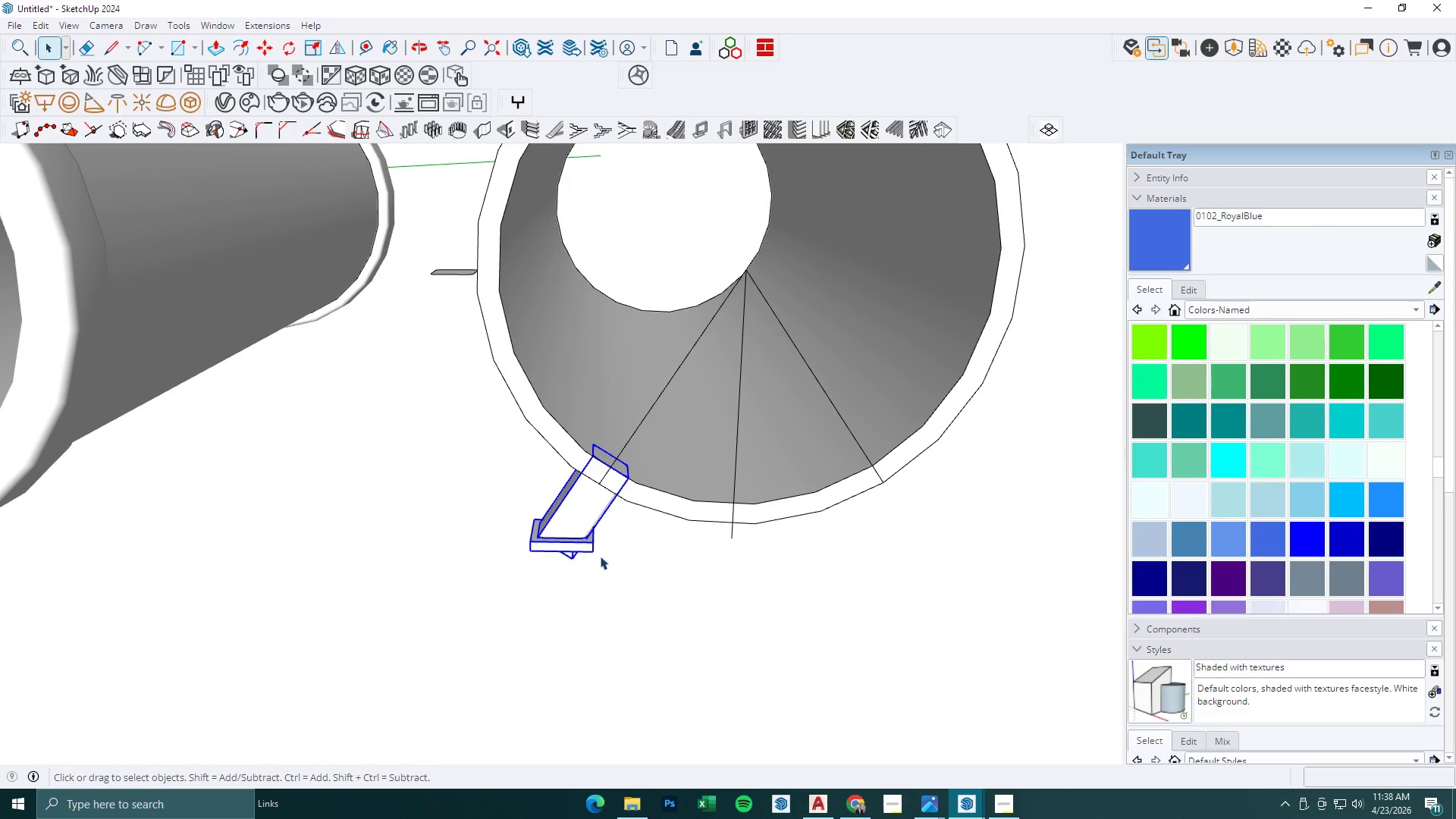 
key(M)
 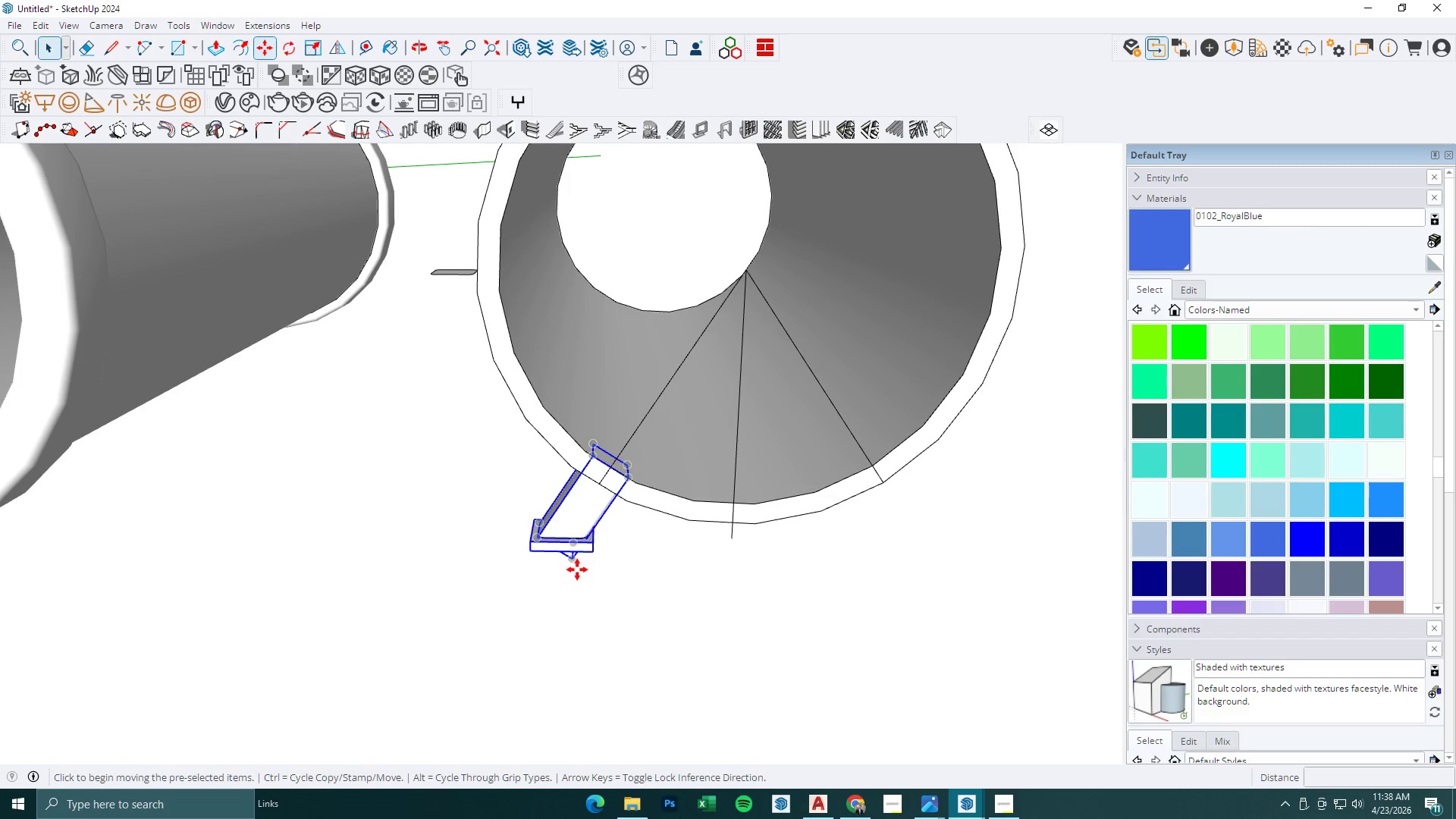 
left_click_drag(start_coordinate=[576, 570], to_coordinate=[585, 570])
 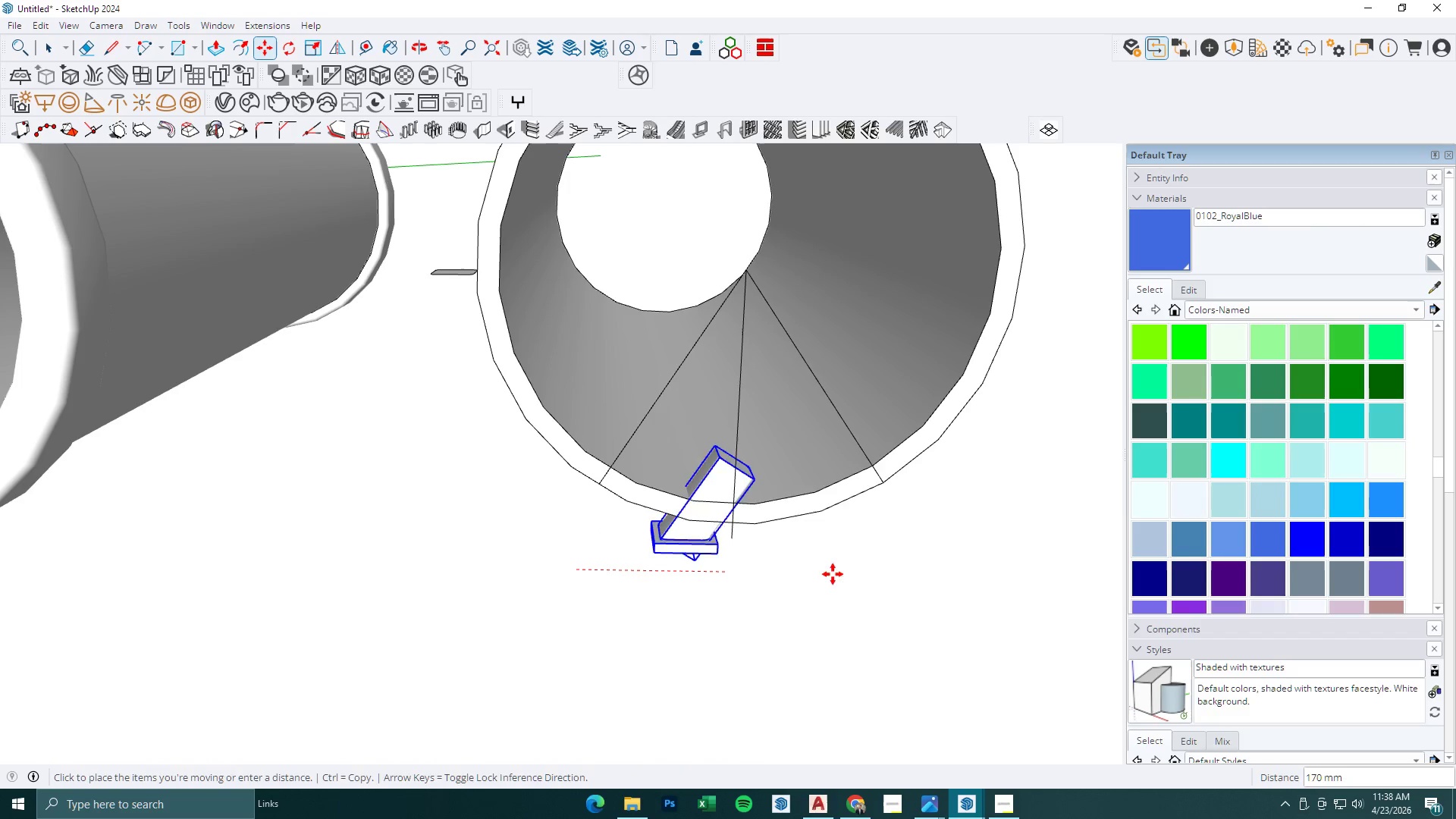 
key(Control+ControlLeft)
 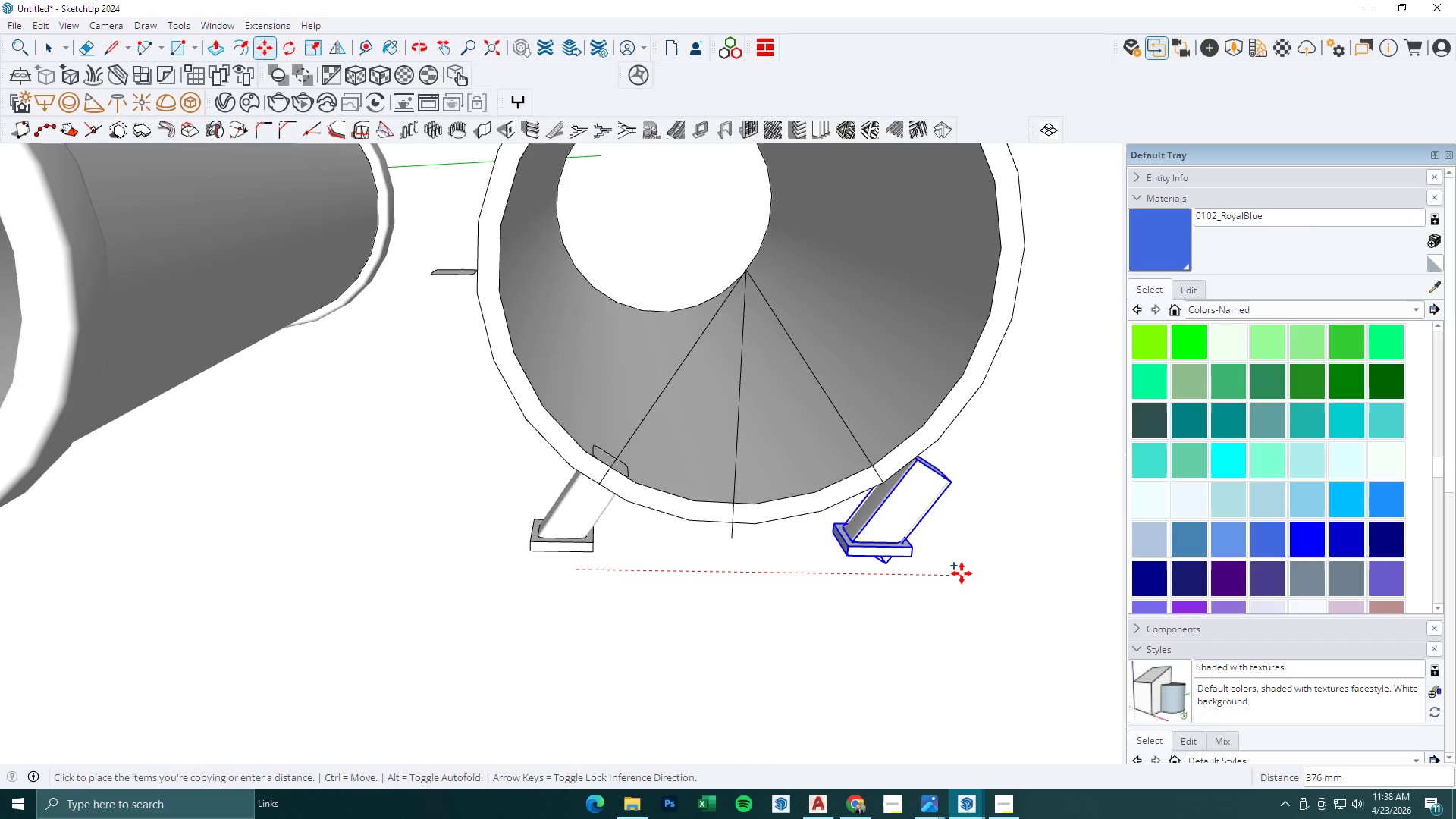 
left_click([962, 573])
 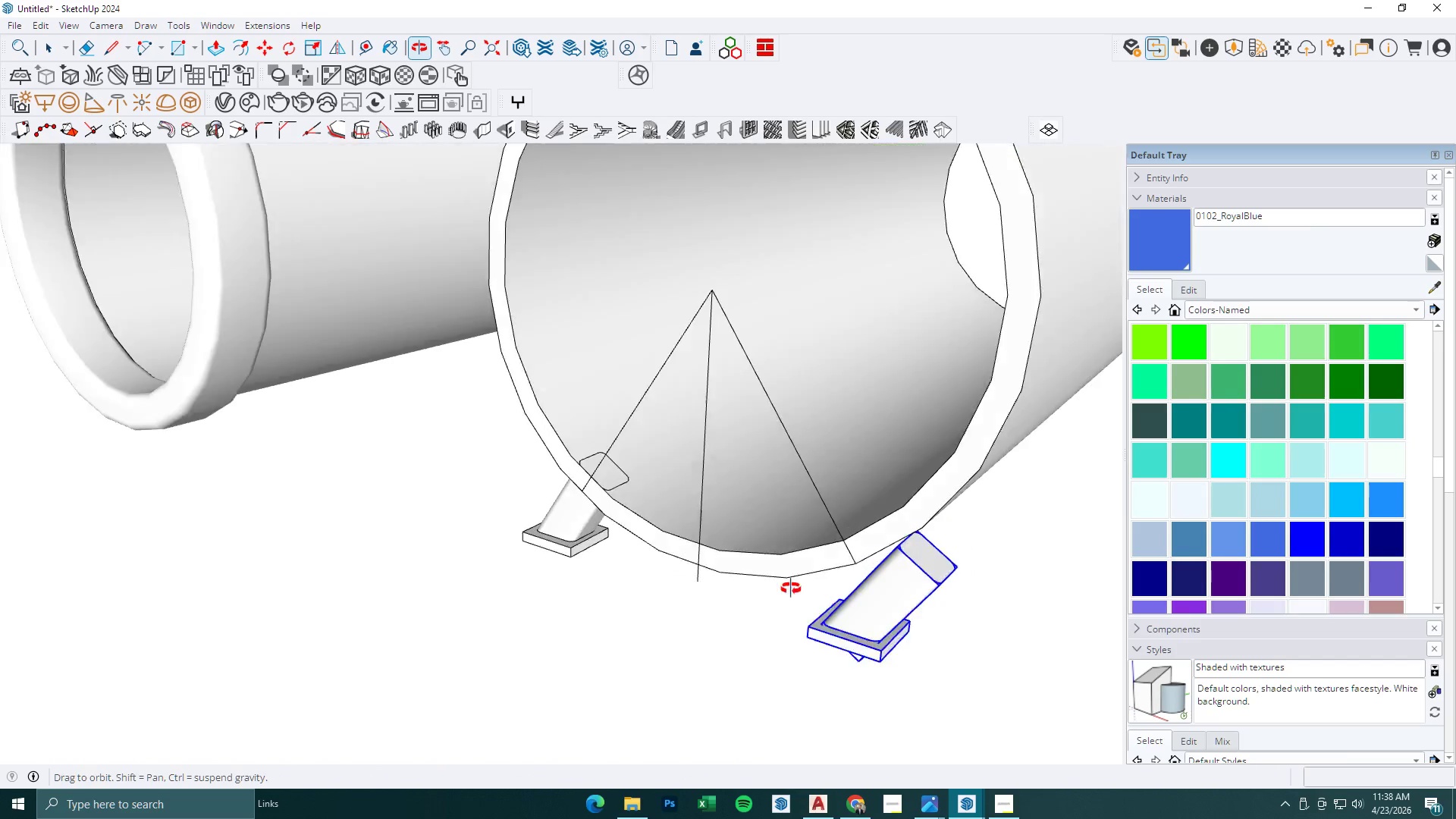 
scroll: coordinate [727, 560], scroll_direction: down, amount: 3.0
 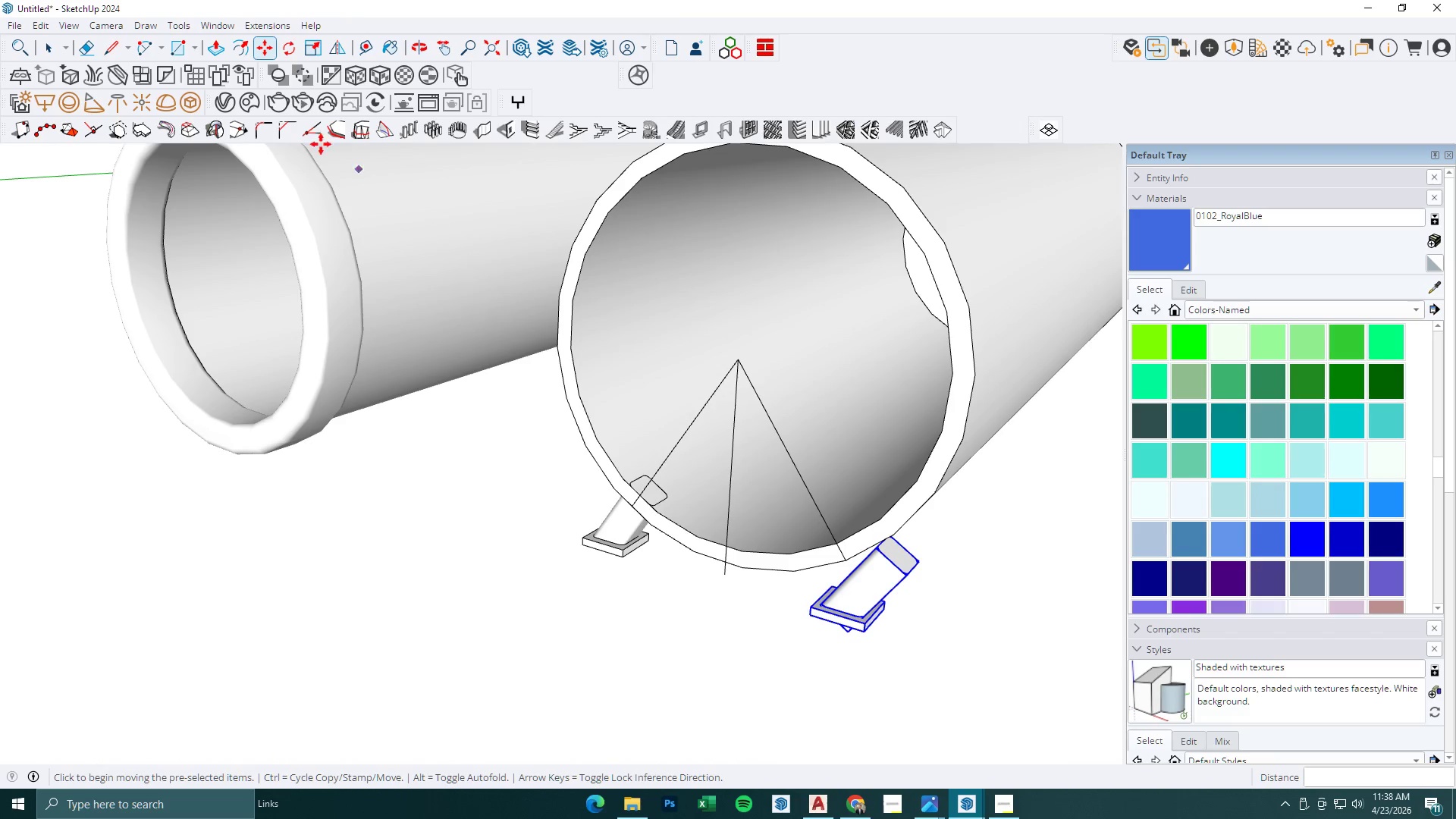 
key(S)
 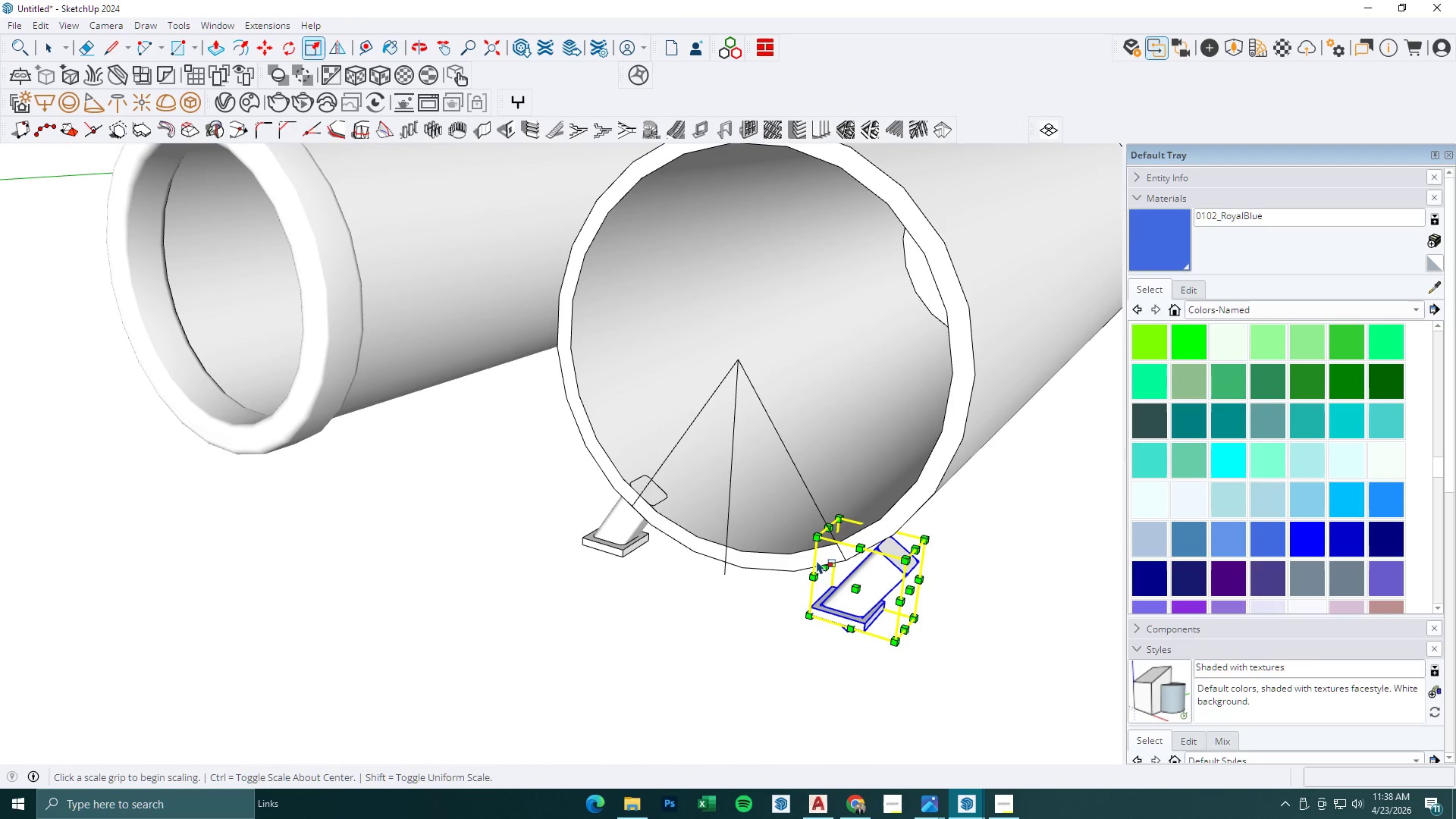 
left_click([821, 562])
 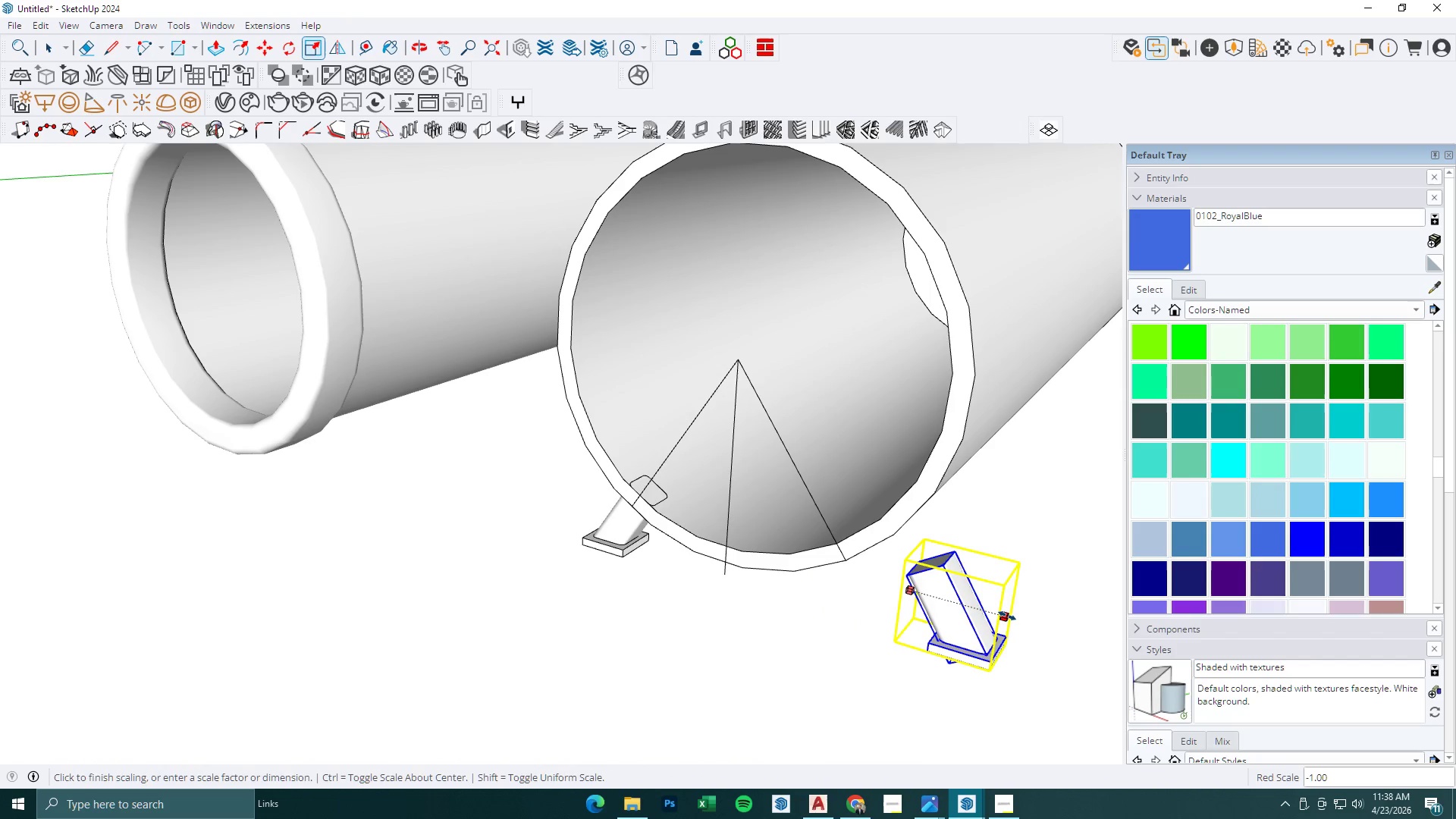 
key(Minus)
 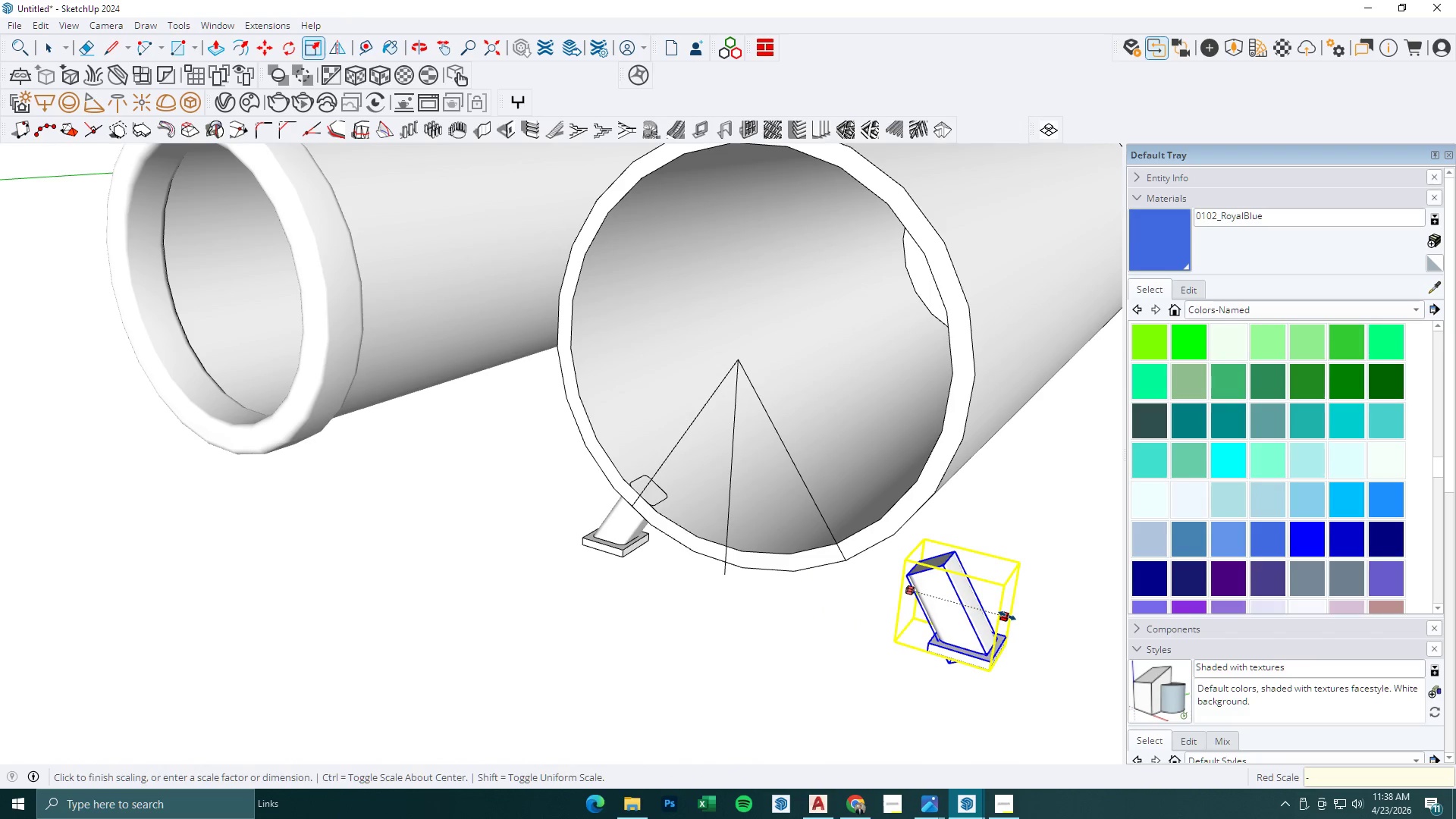 
key(1)
 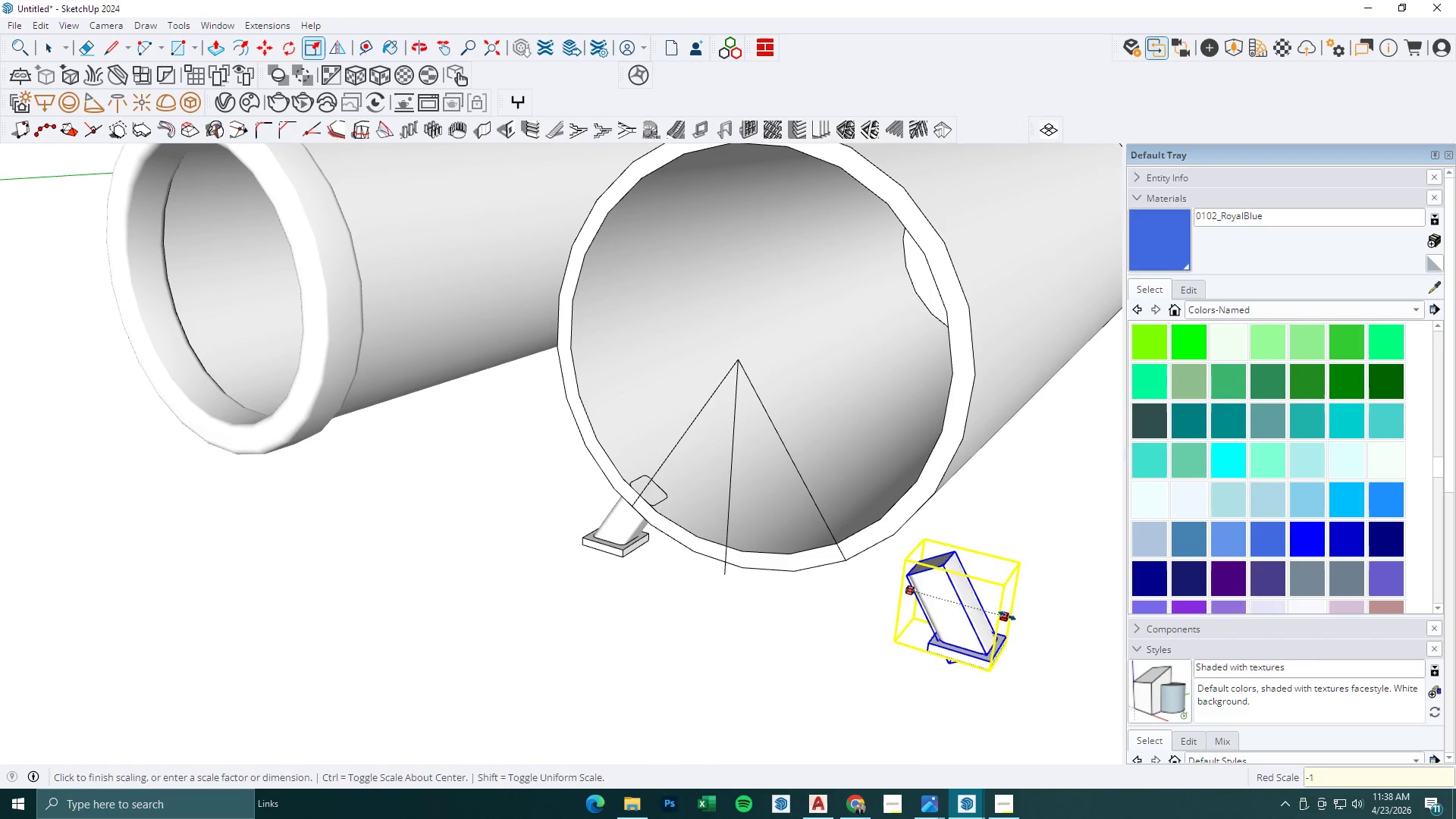 
key(Enter)
 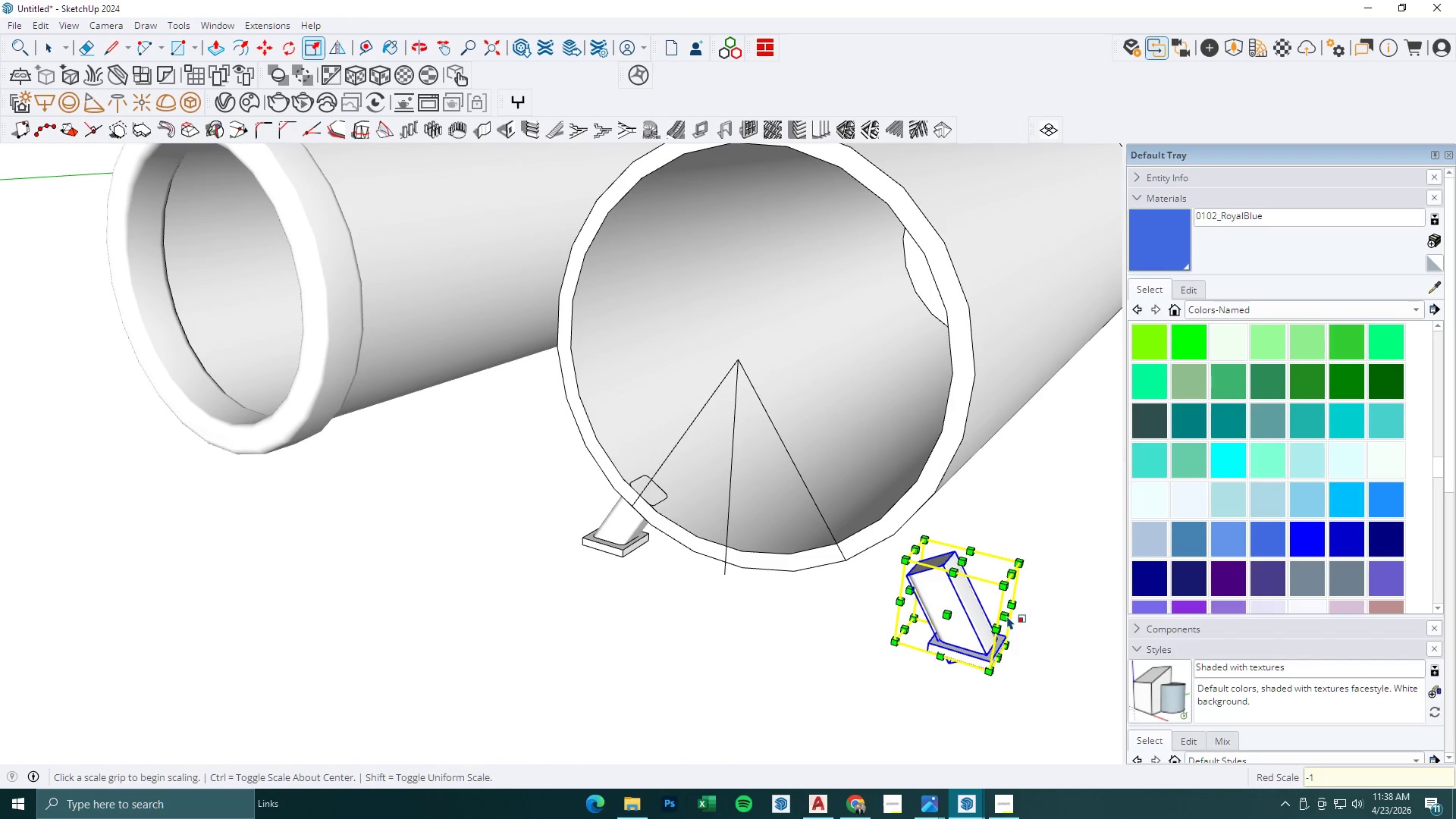 
key(Space)
 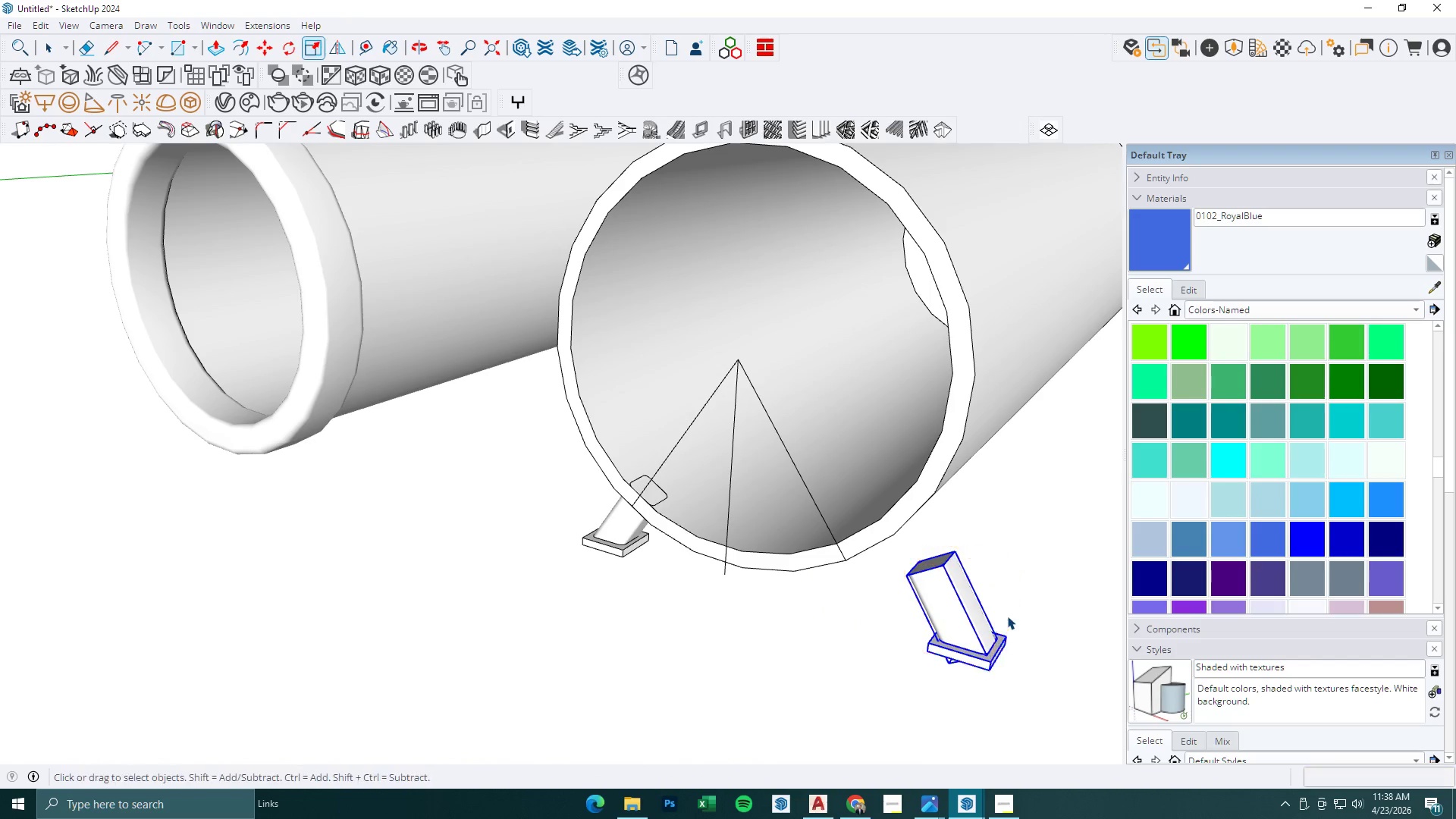 
key(Escape)
 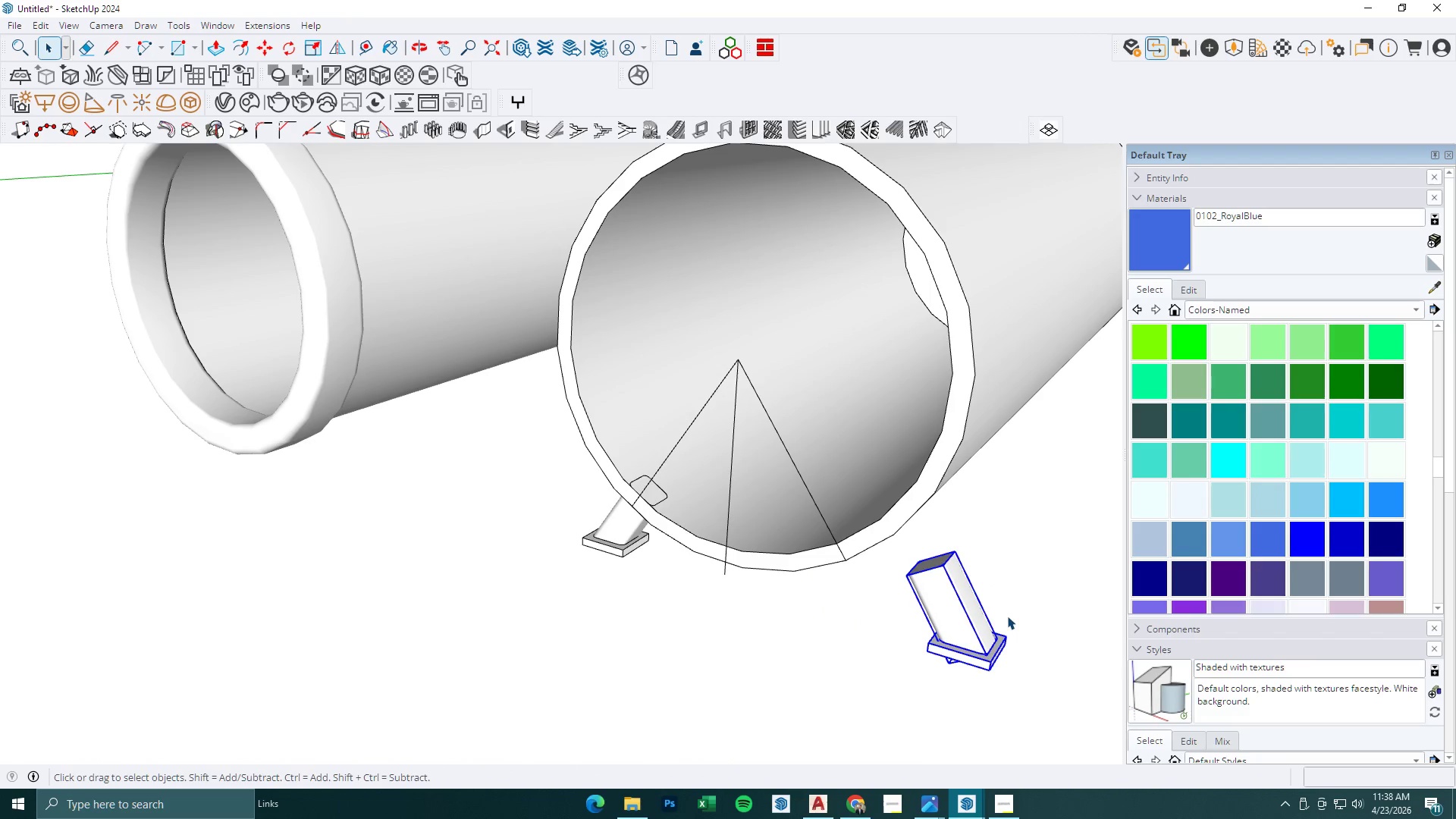 
key(Escape)
 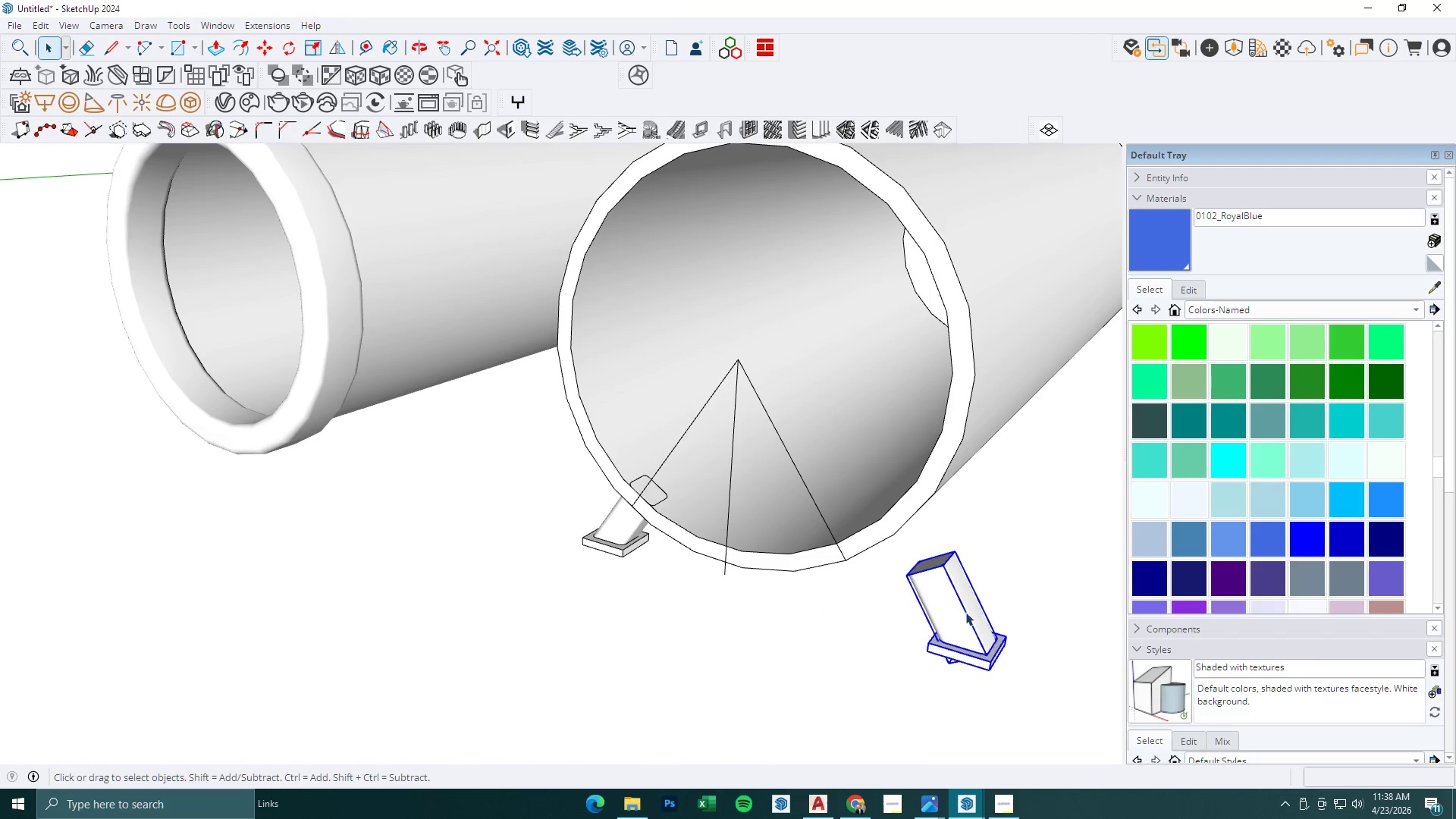 
left_click([962, 611])
 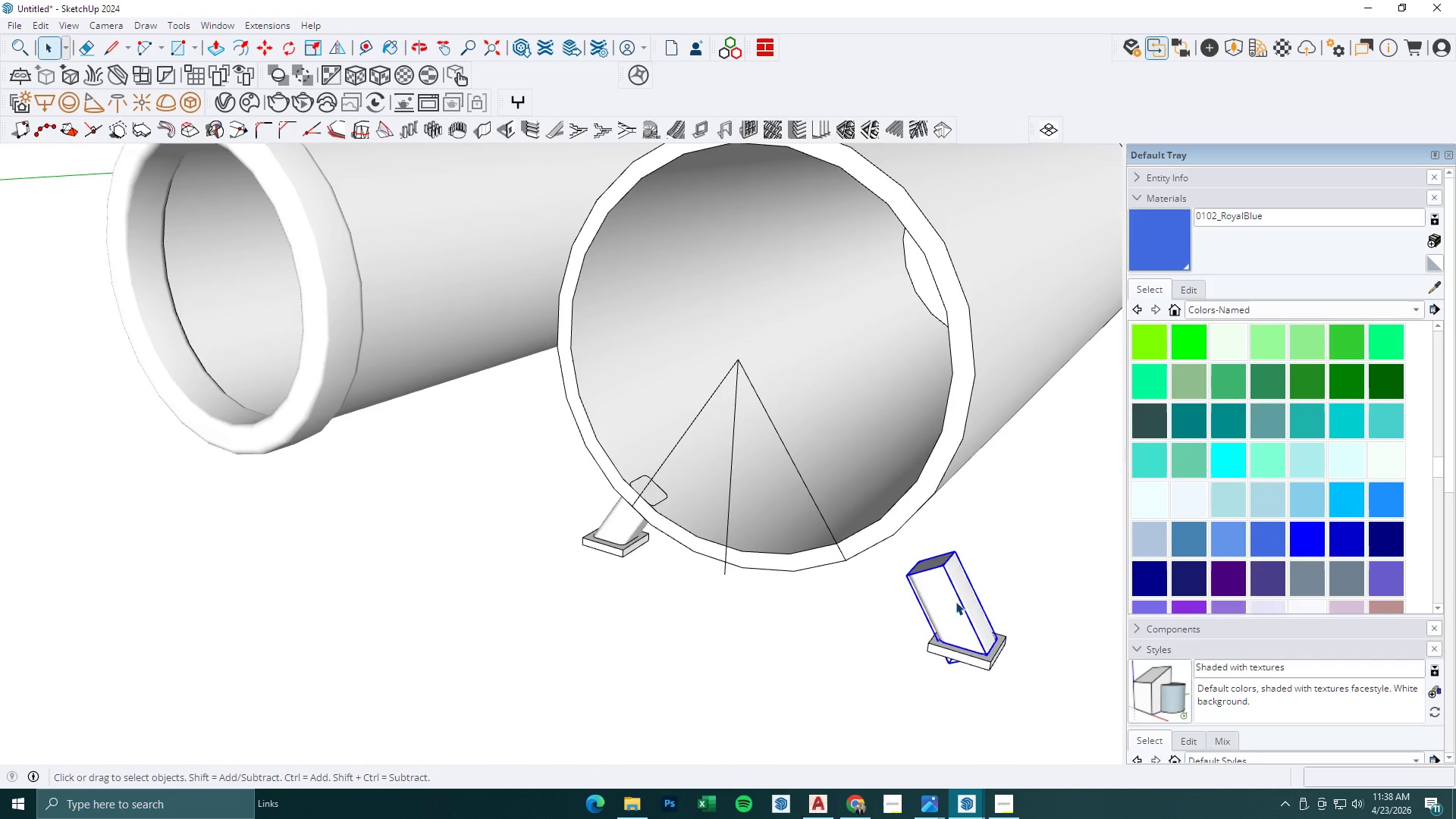 
key(M)
 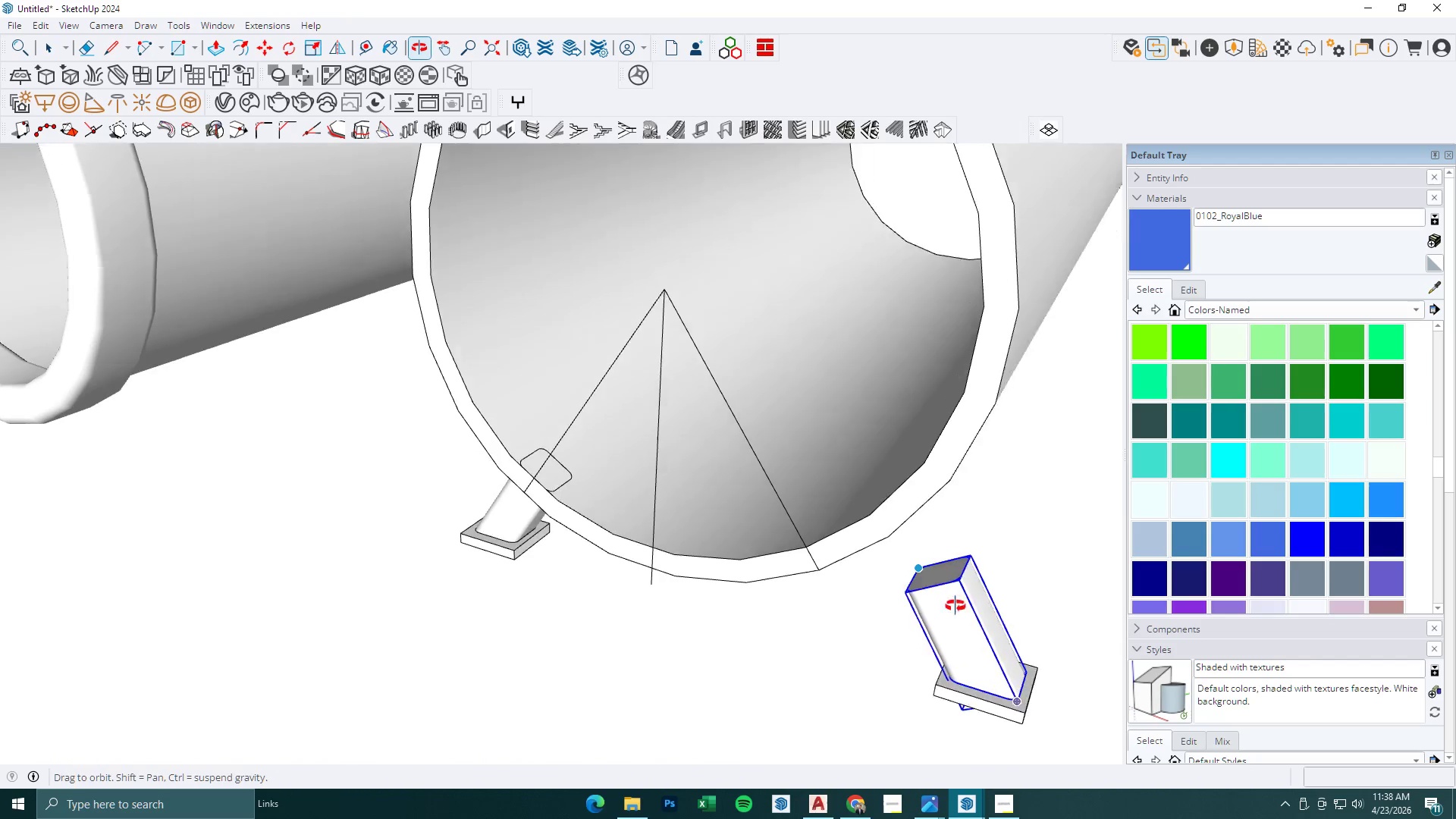 
scroll: coordinate [1003, 547], scroll_direction: up, amount: 6.0
 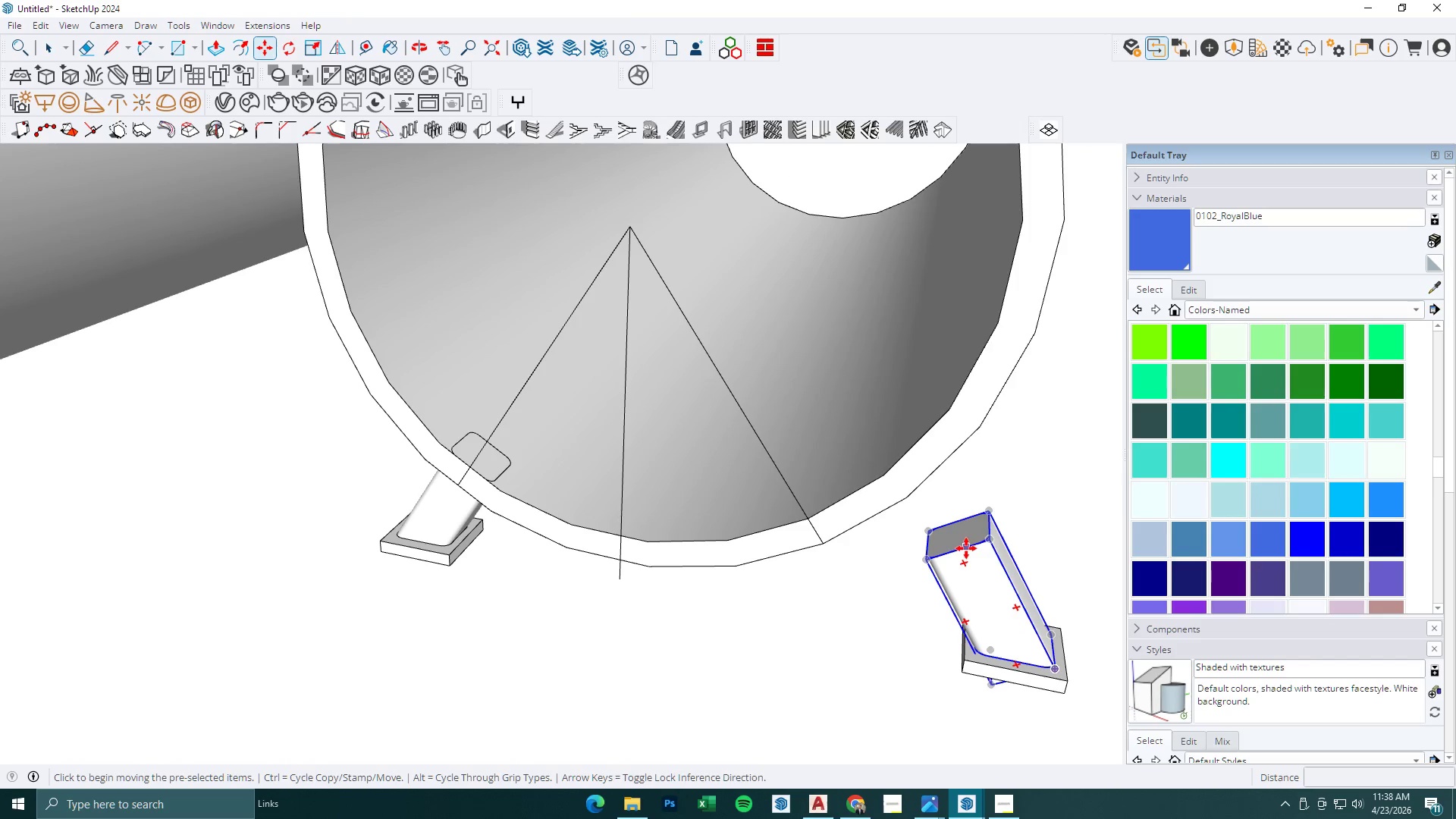 
left_click([962, 548])
 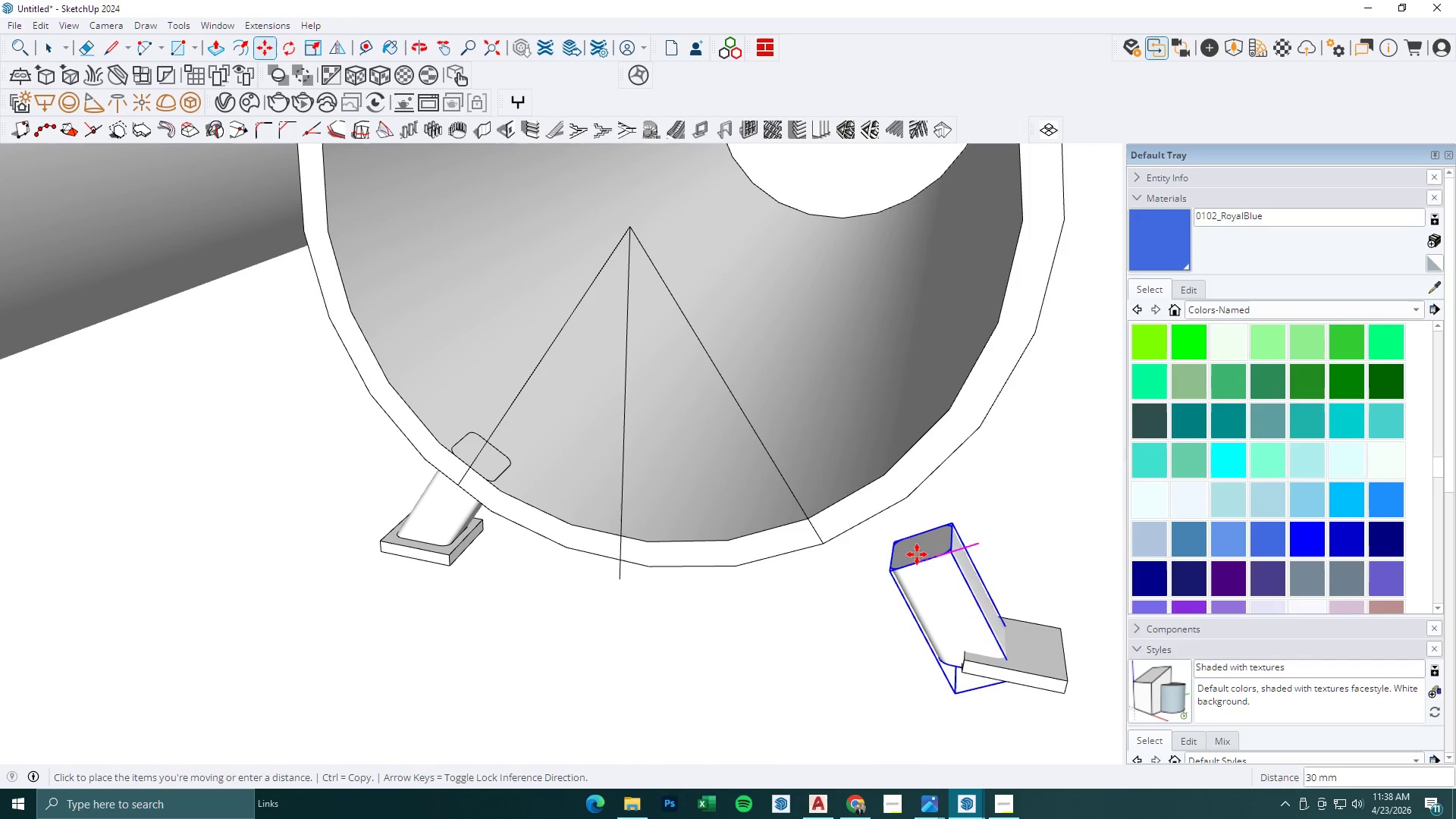 
key(Space)
 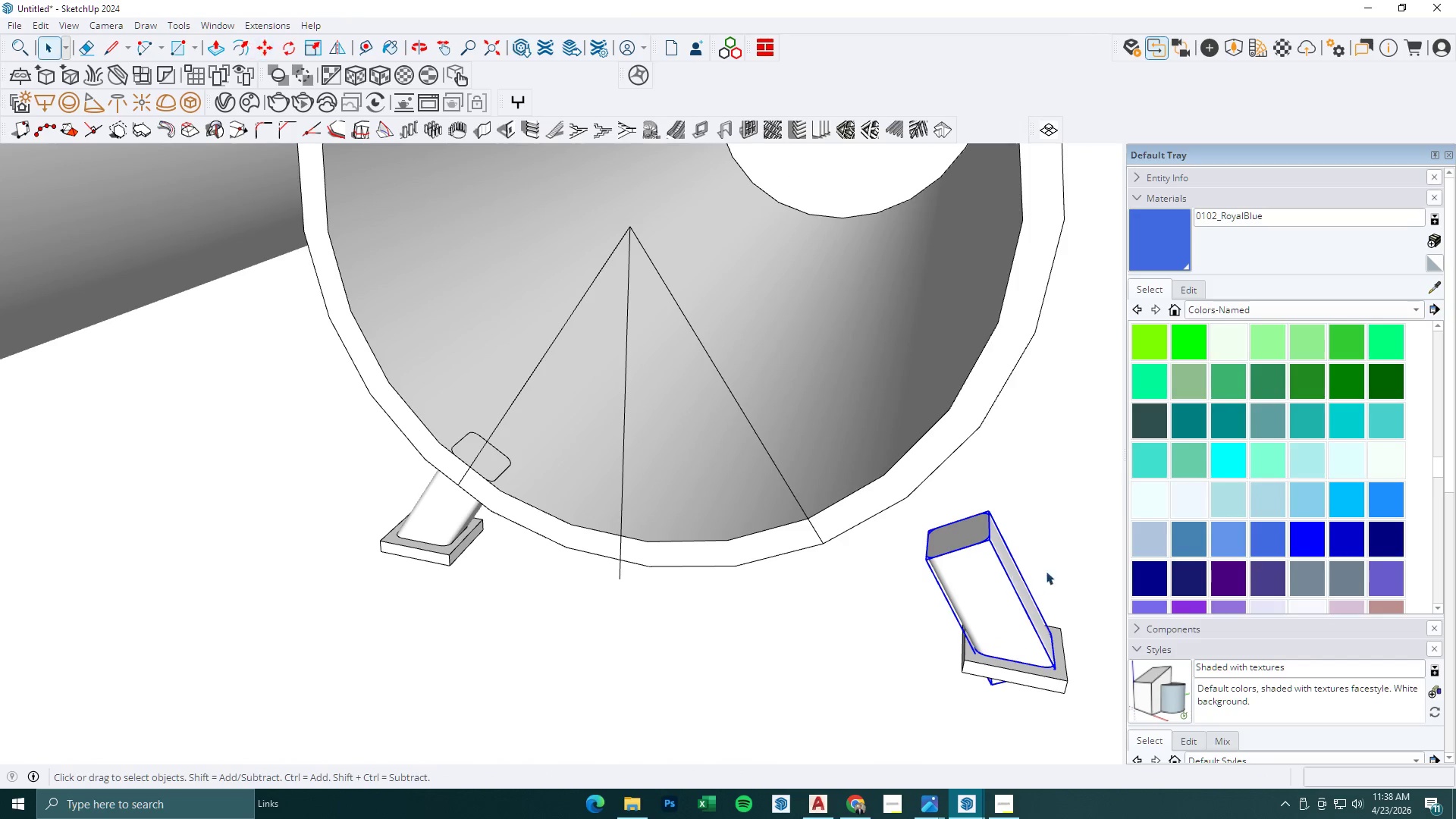 
left_click_drag(start_coordinate=[1056, 563], to_coordinate=[984, 666])
 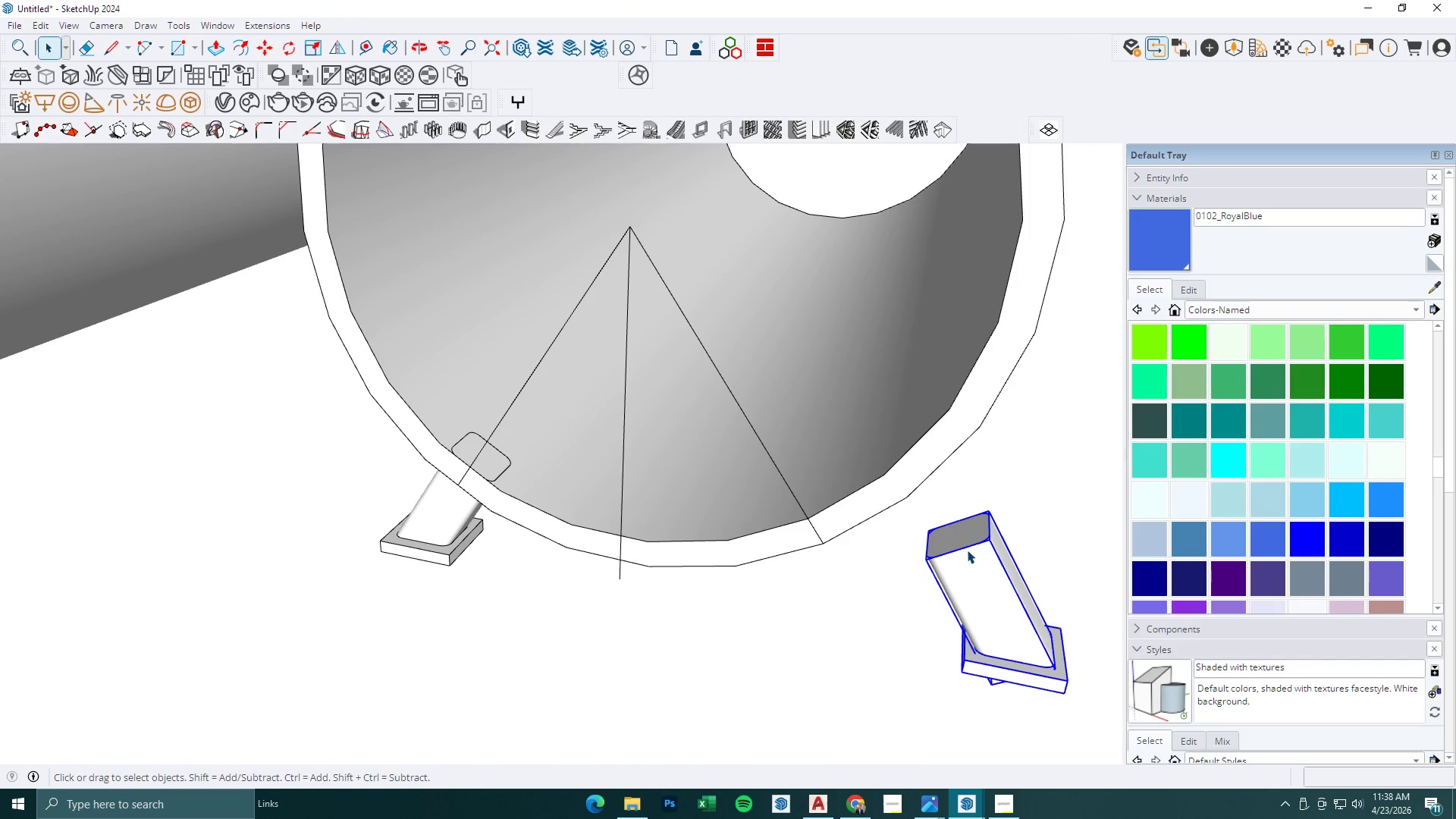 
key(M)
 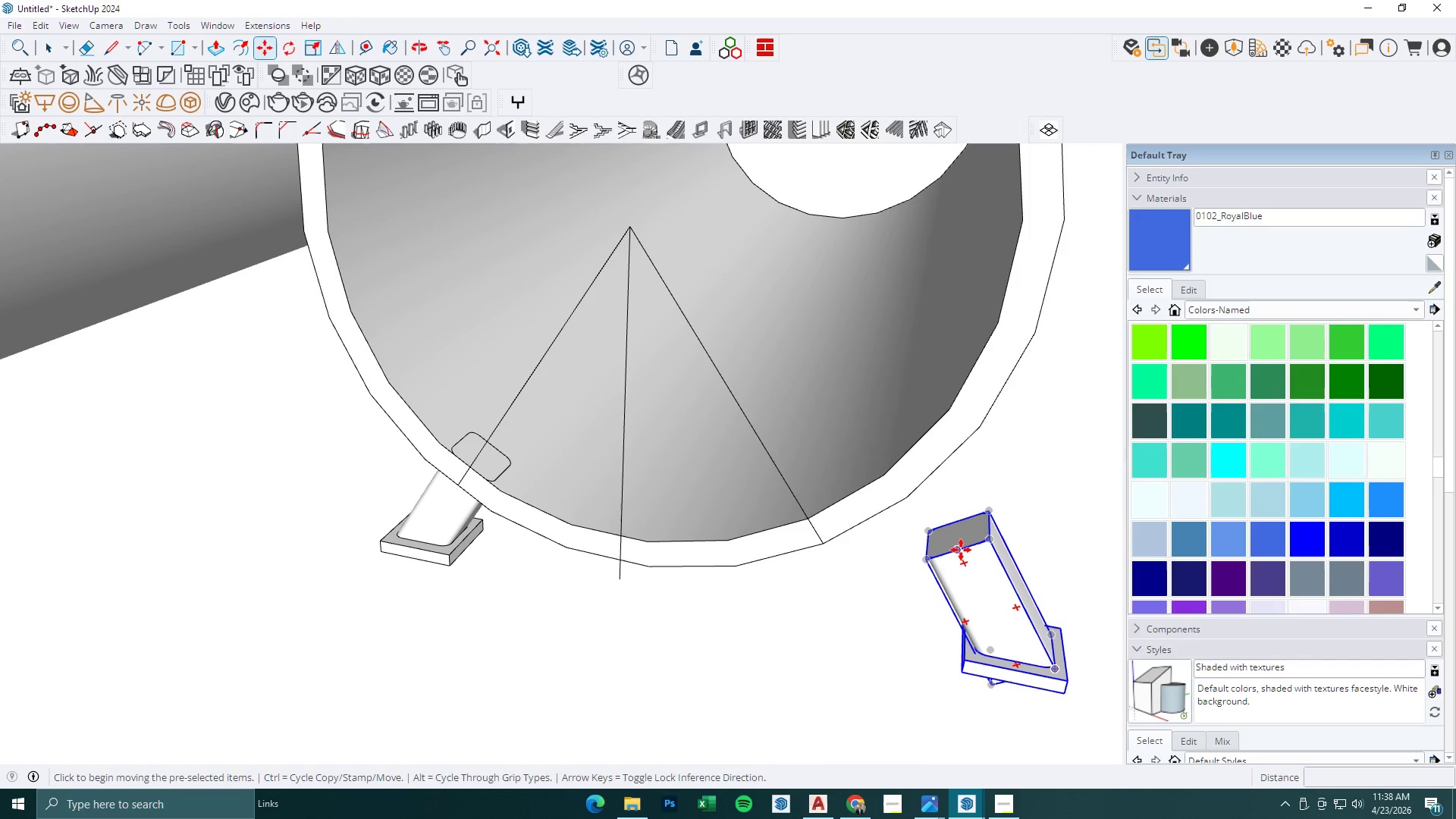 
left_click([961, 550])
 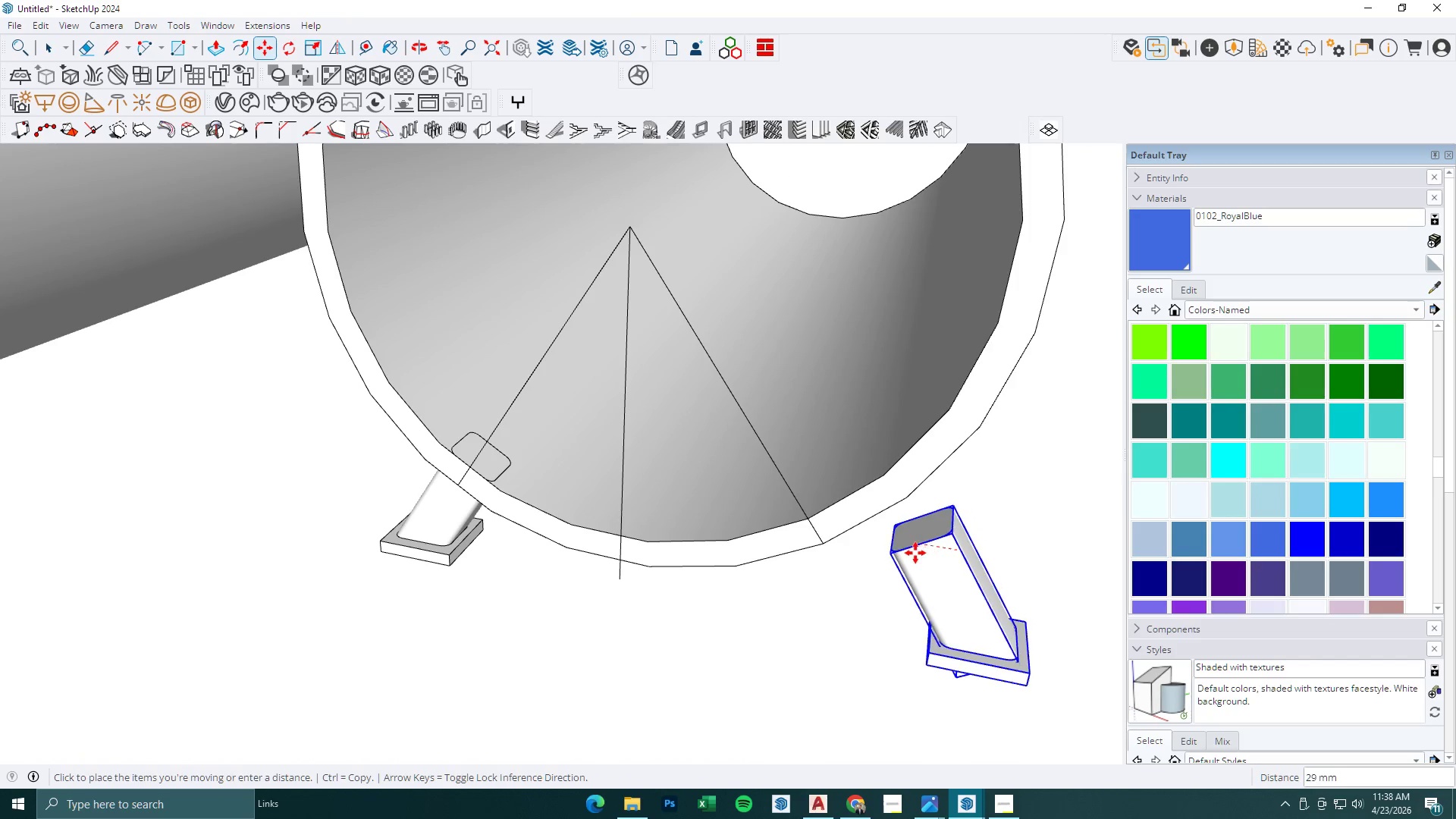 
hold_key(key=ShiftLeft, duration=0.45)
 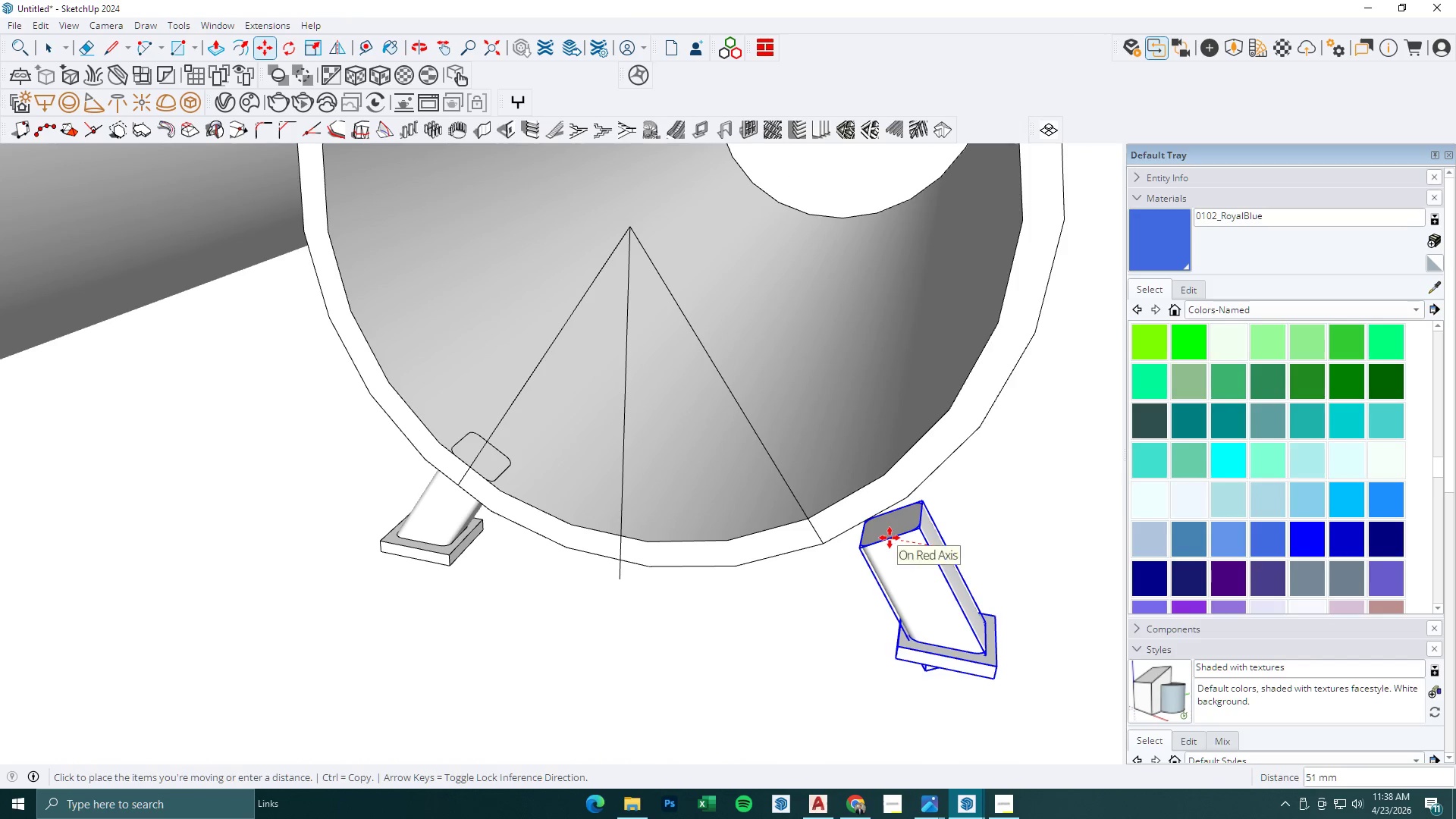 
hold_key(key=ShiftLeft, duration=1.5)
 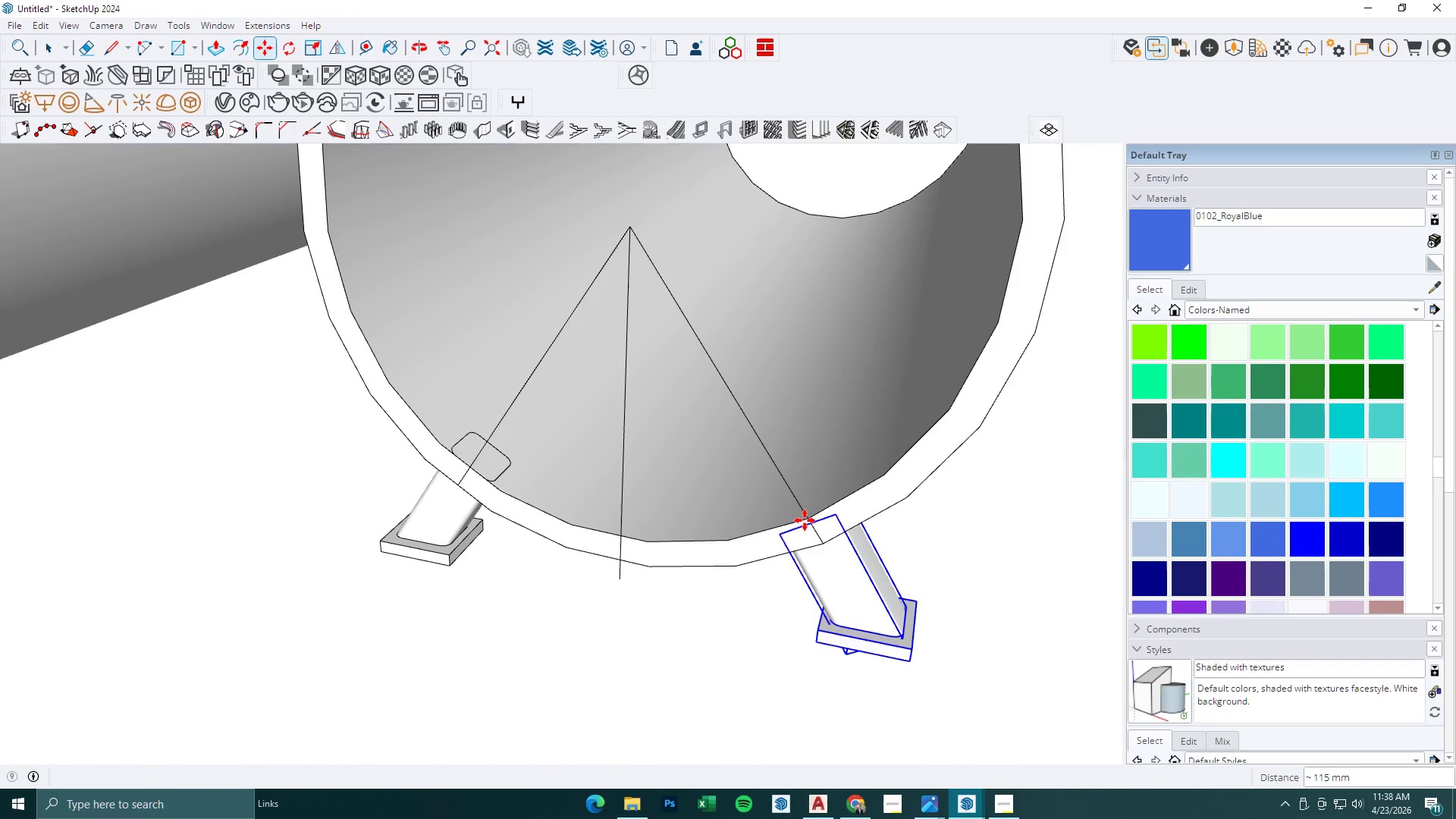 
hold_key(key=ShiftLeft, duration=0.67)
left_click([805, 520])
 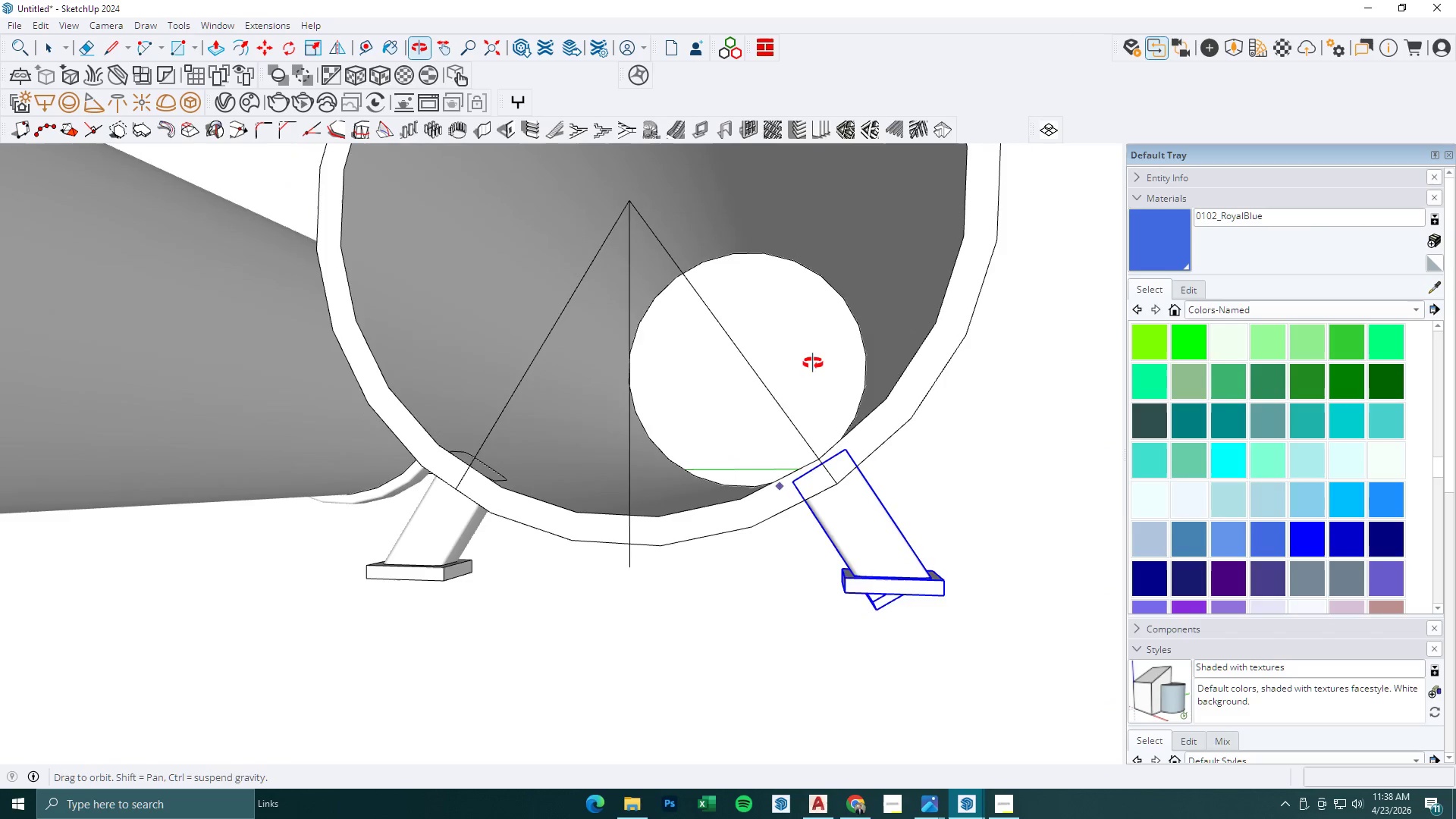 
key(L)
 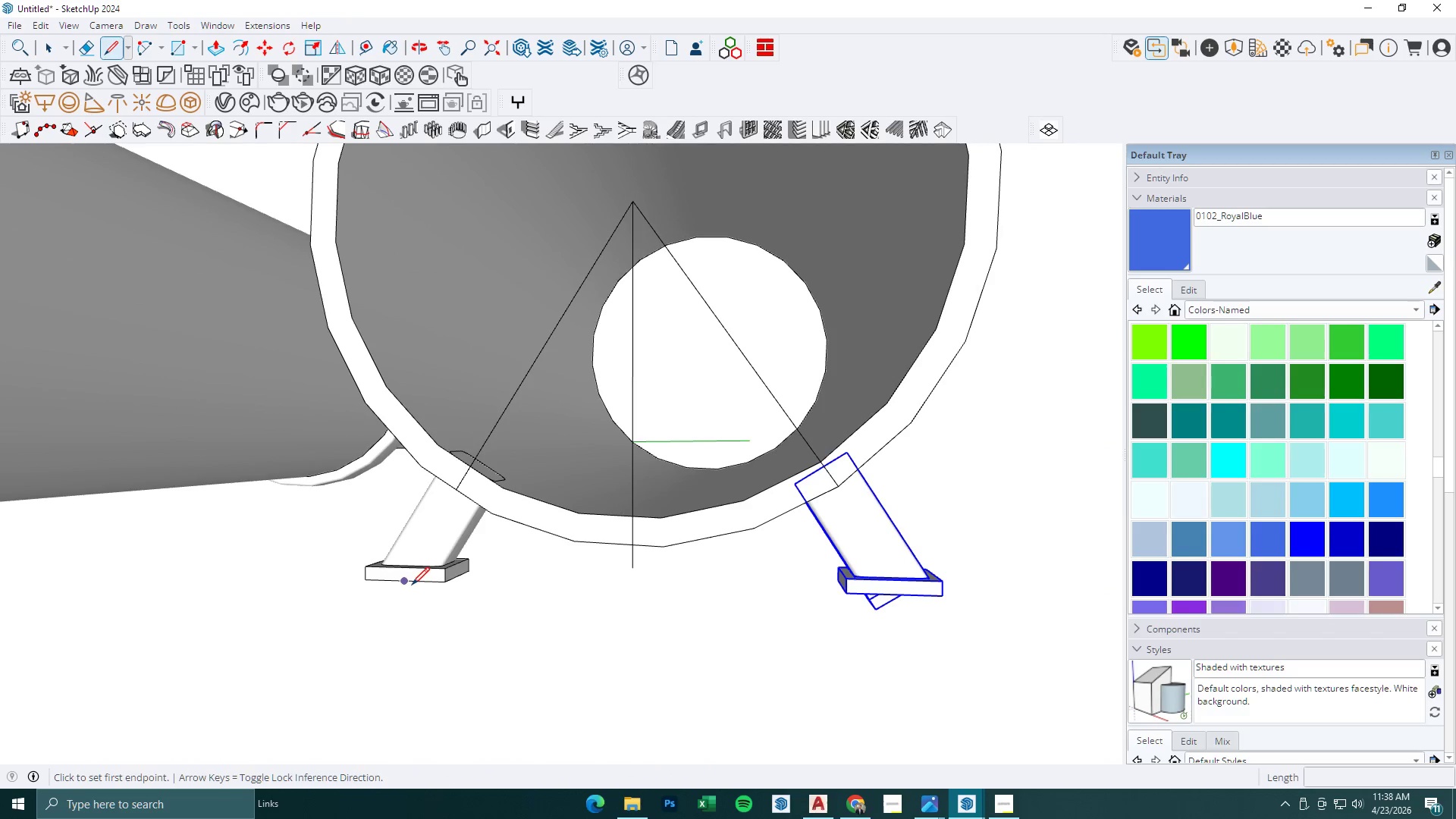 
left_click([412, 585])
 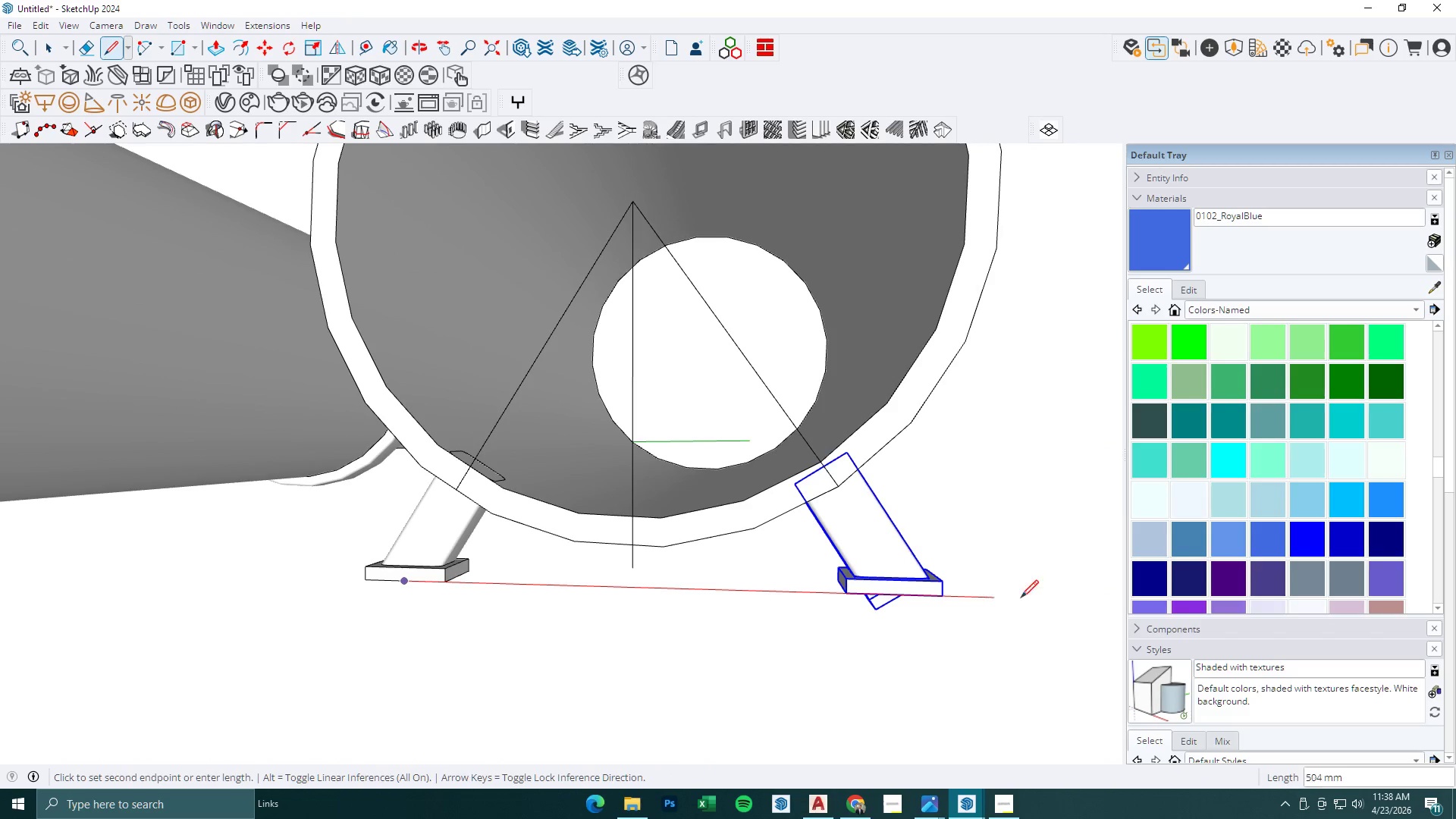 
left_click([1053, 598])
 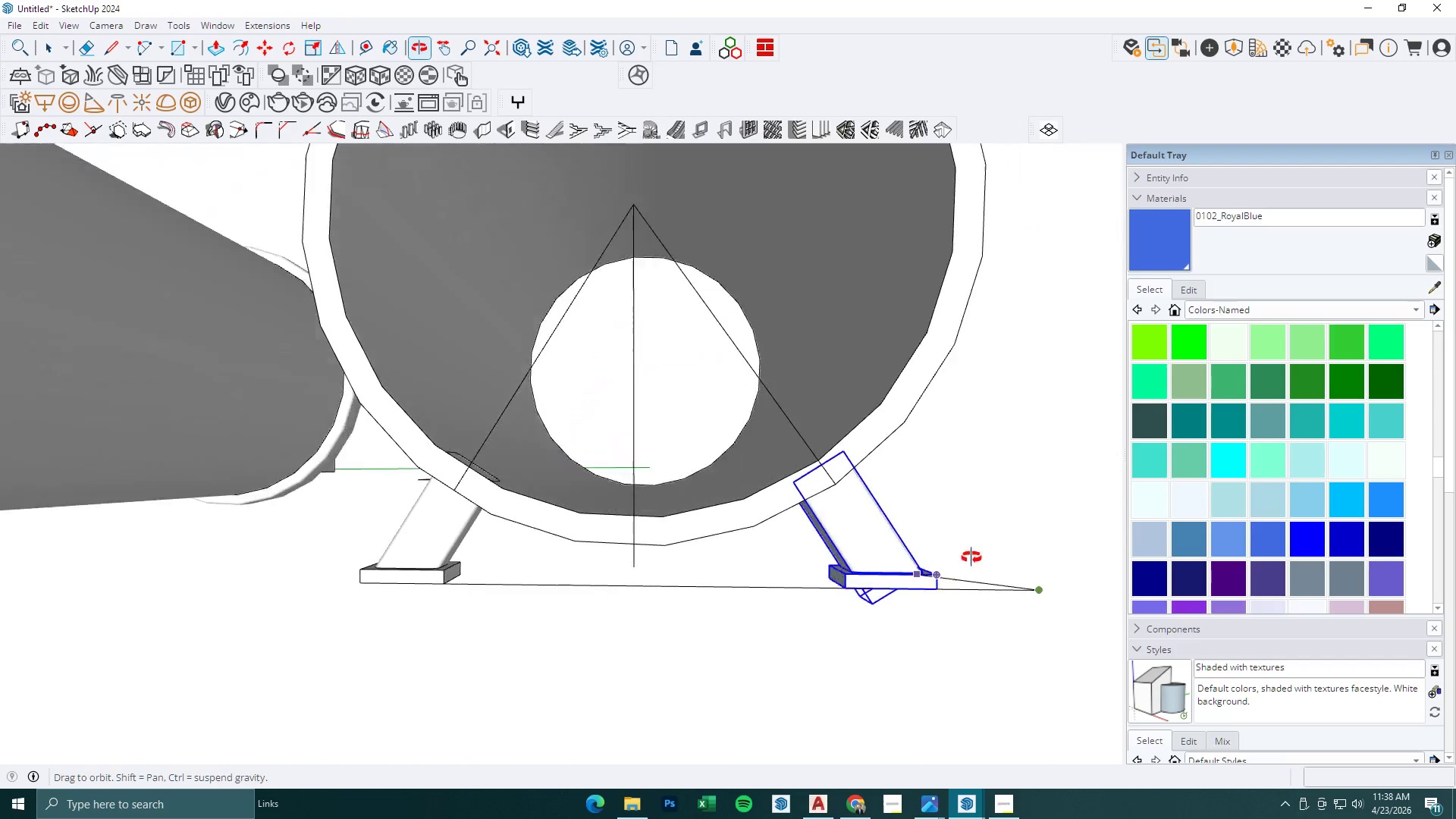 
key(Space)
 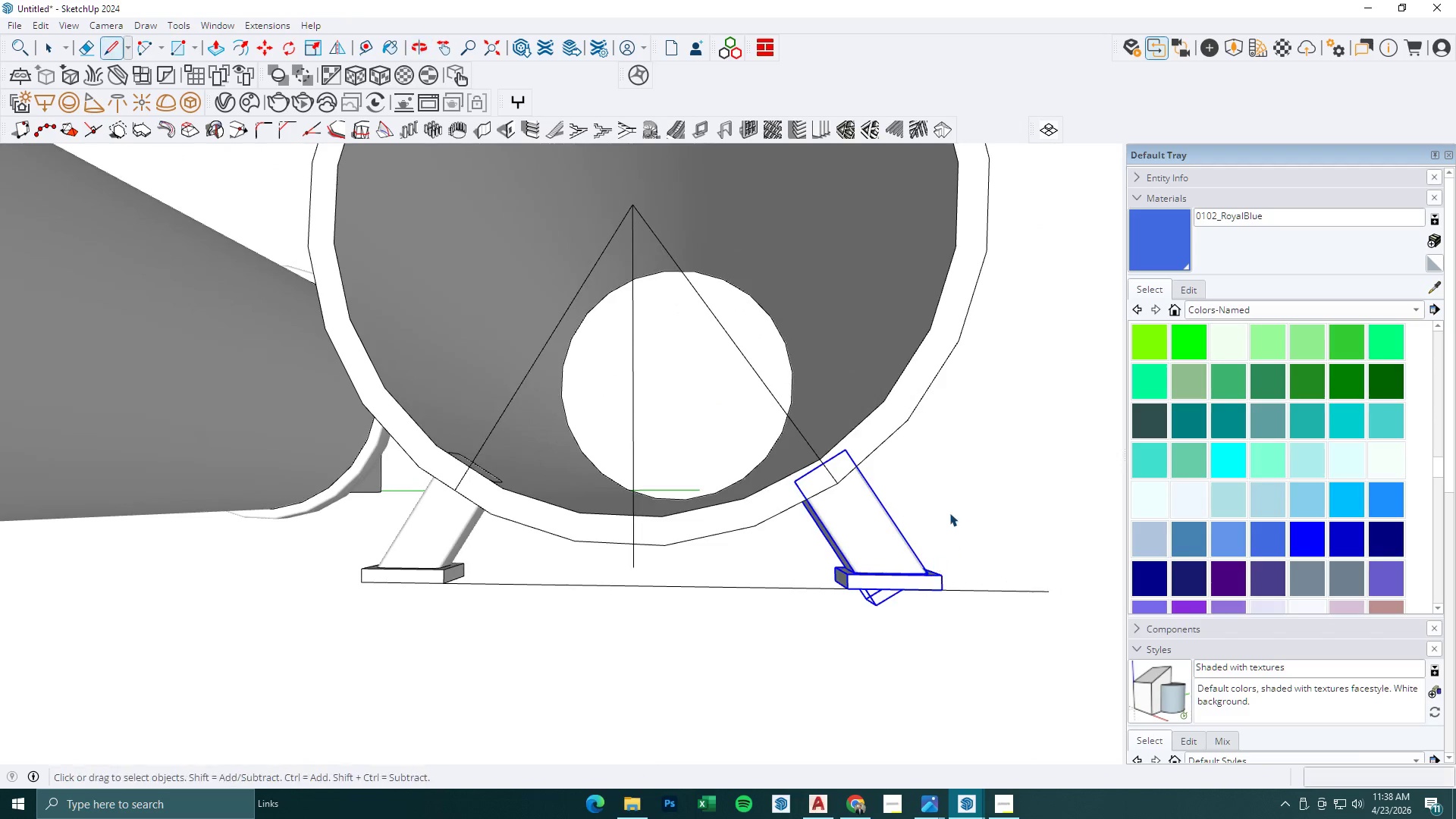 
key(Escape)
 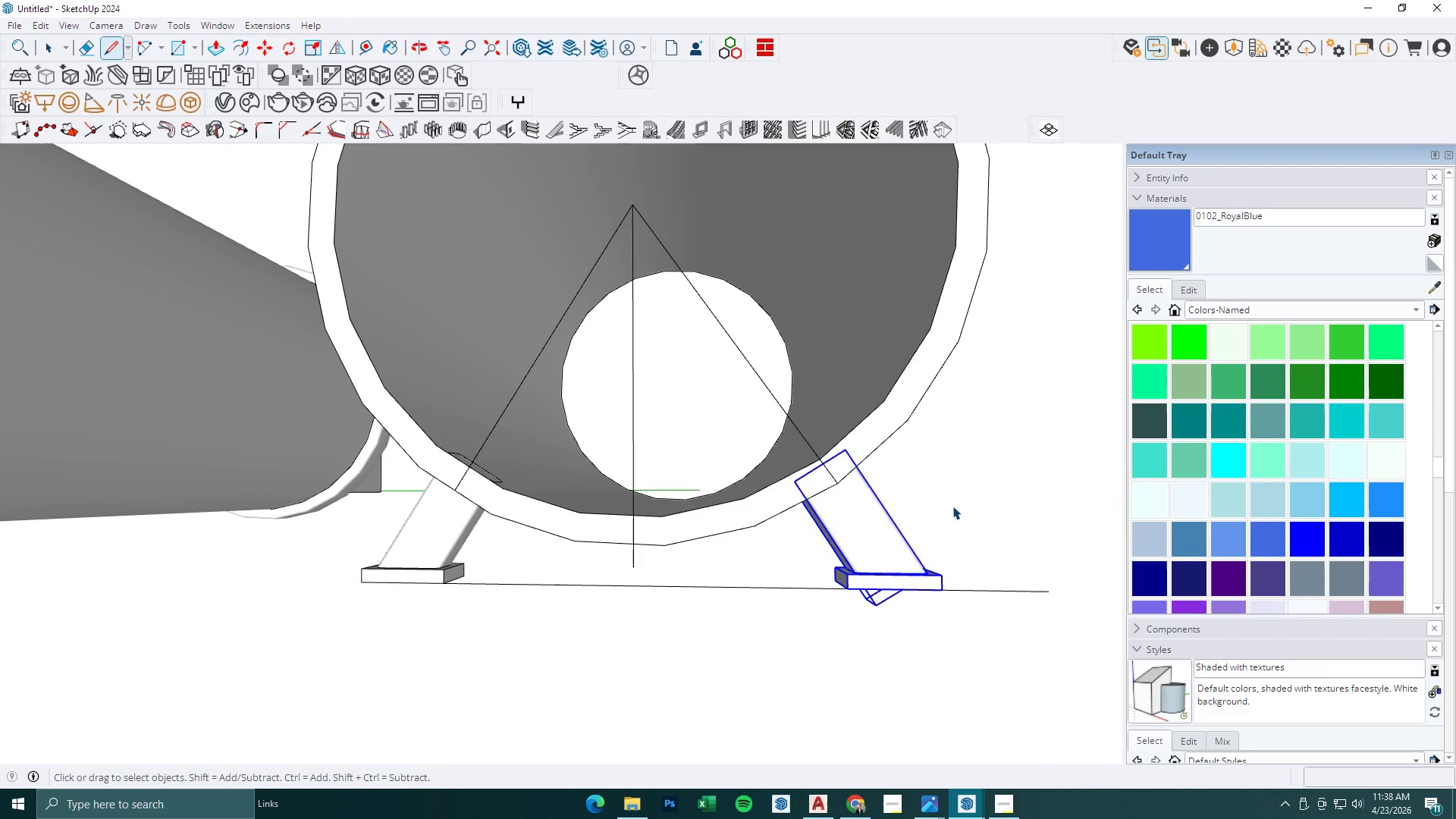 
left_click([952, 506])
 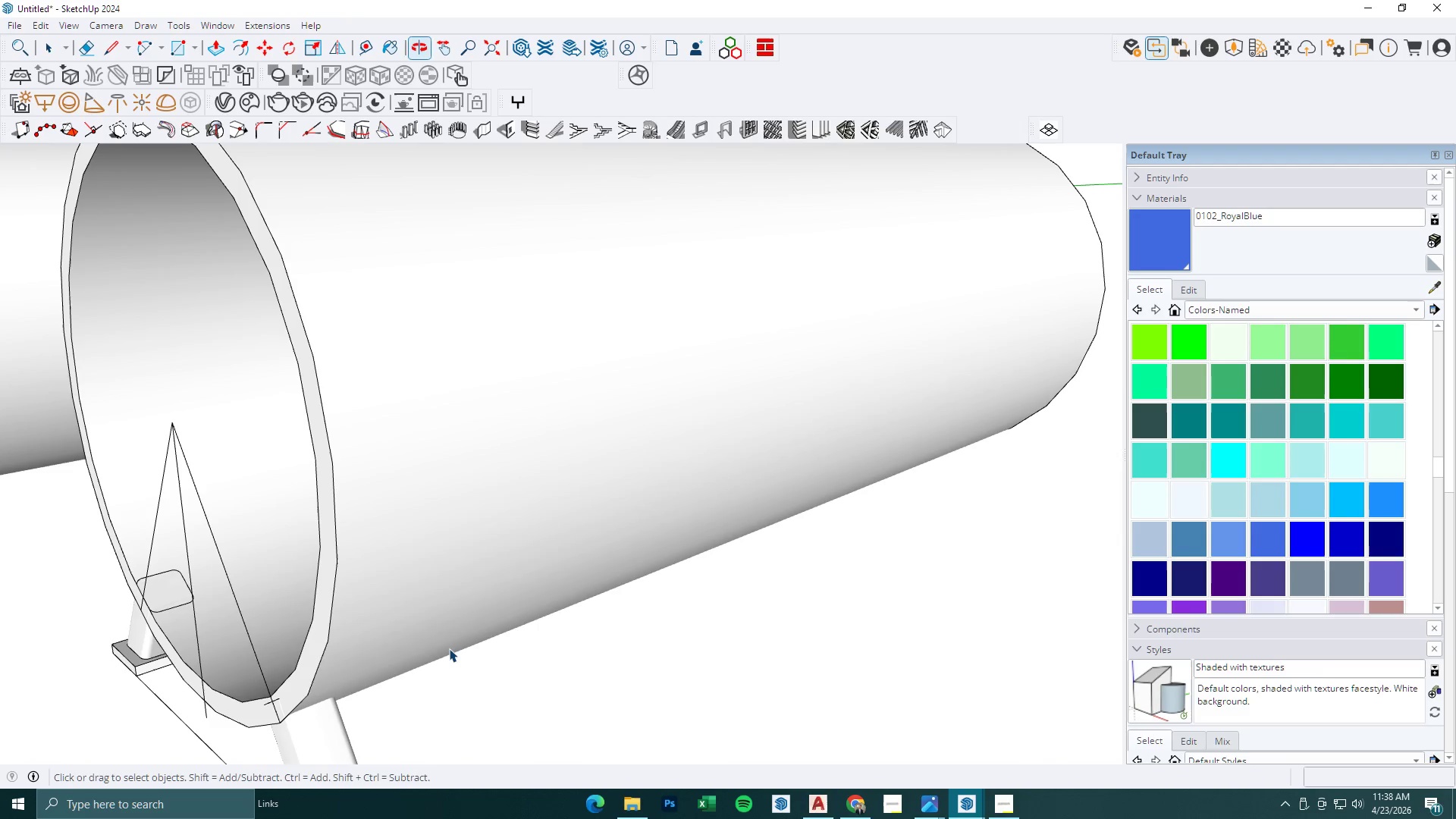 
key(E)
 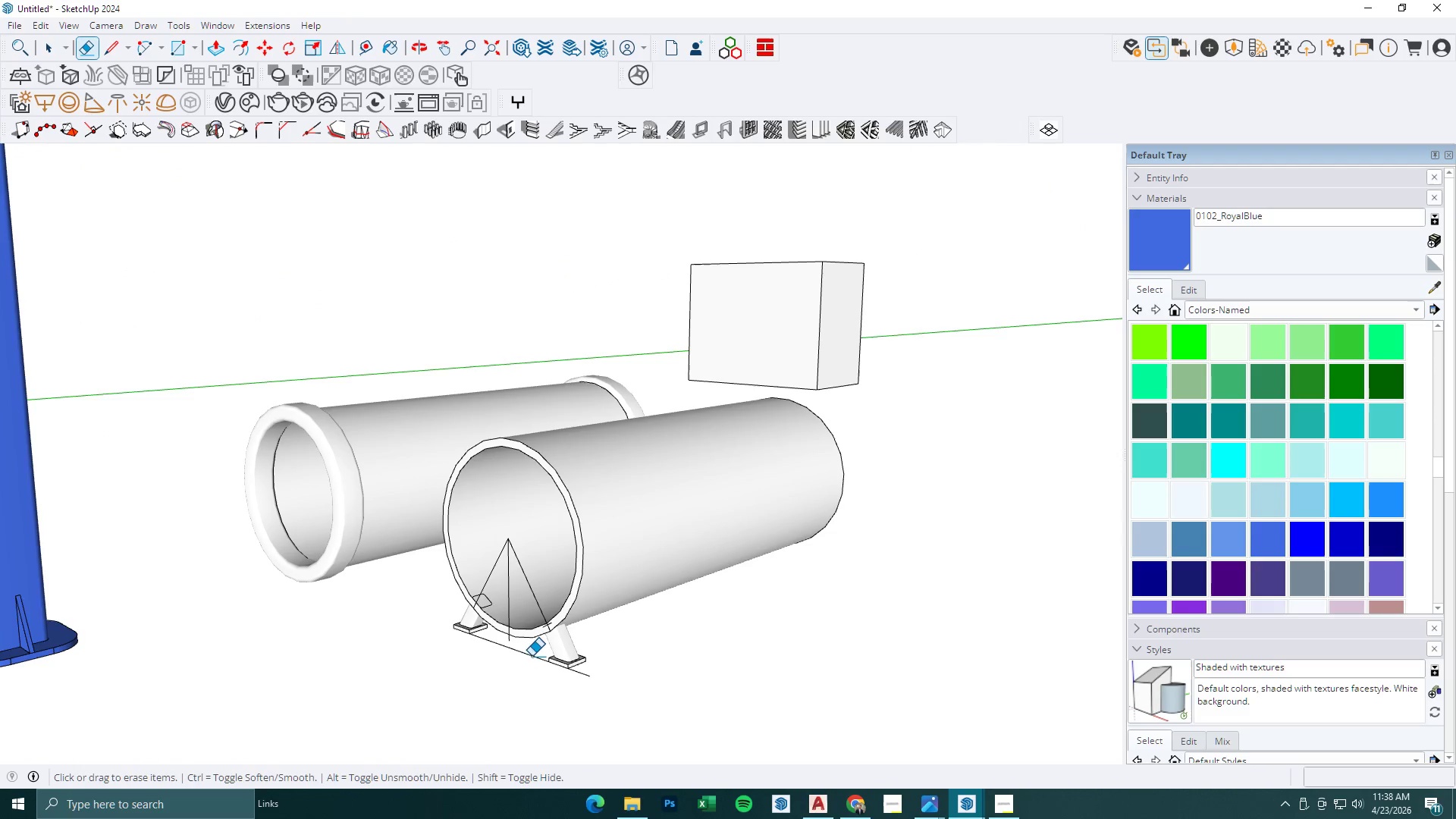 
left_click_drag(start_coordinate=[531, 657], to_coordinate=[528, 663])
 